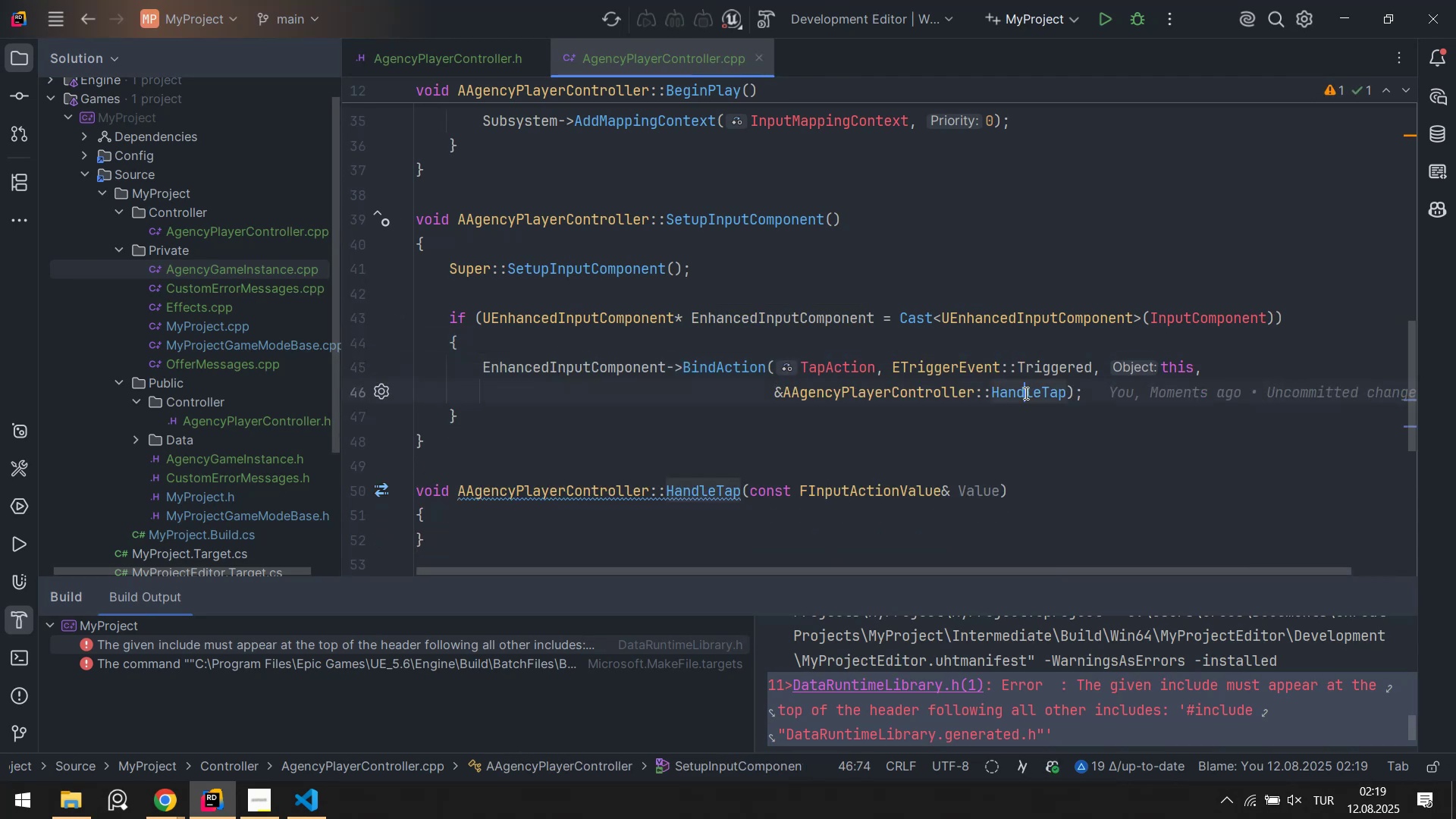 
scroll: coordinate [1025, 393], scroll_direction: down, amount: 1.0
 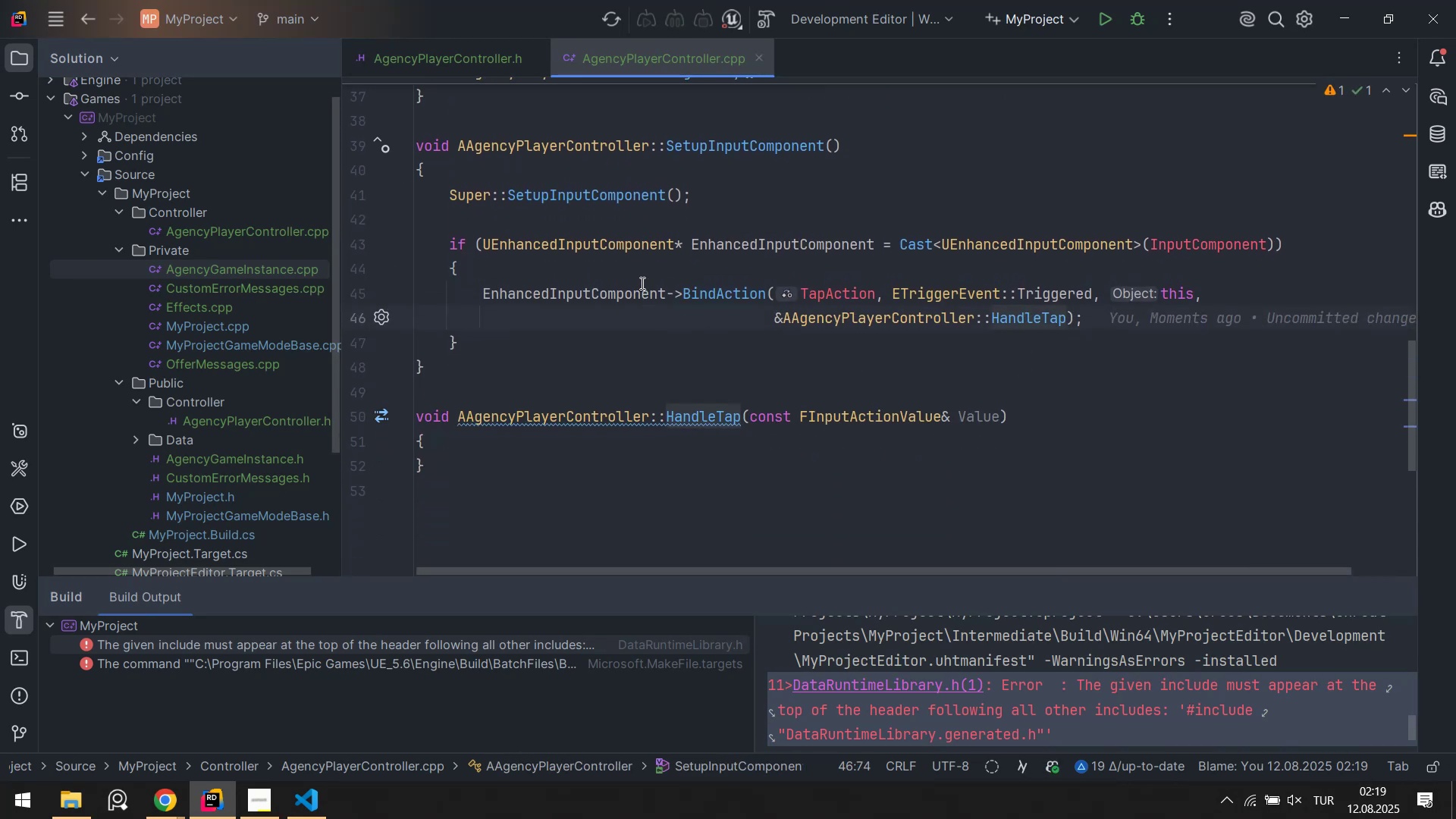 
left_click([638, 273])
 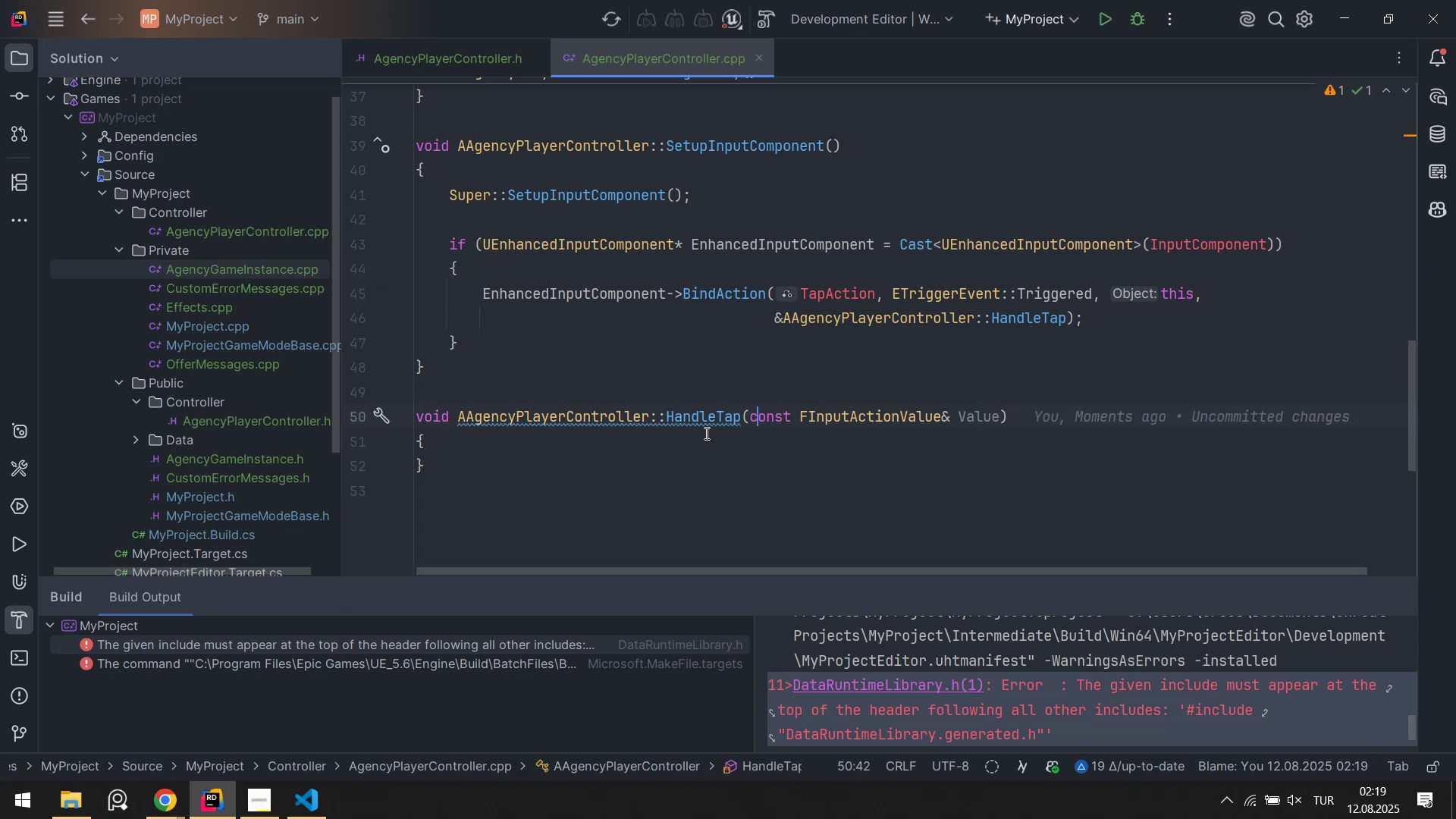 
left_click([604, 435])
 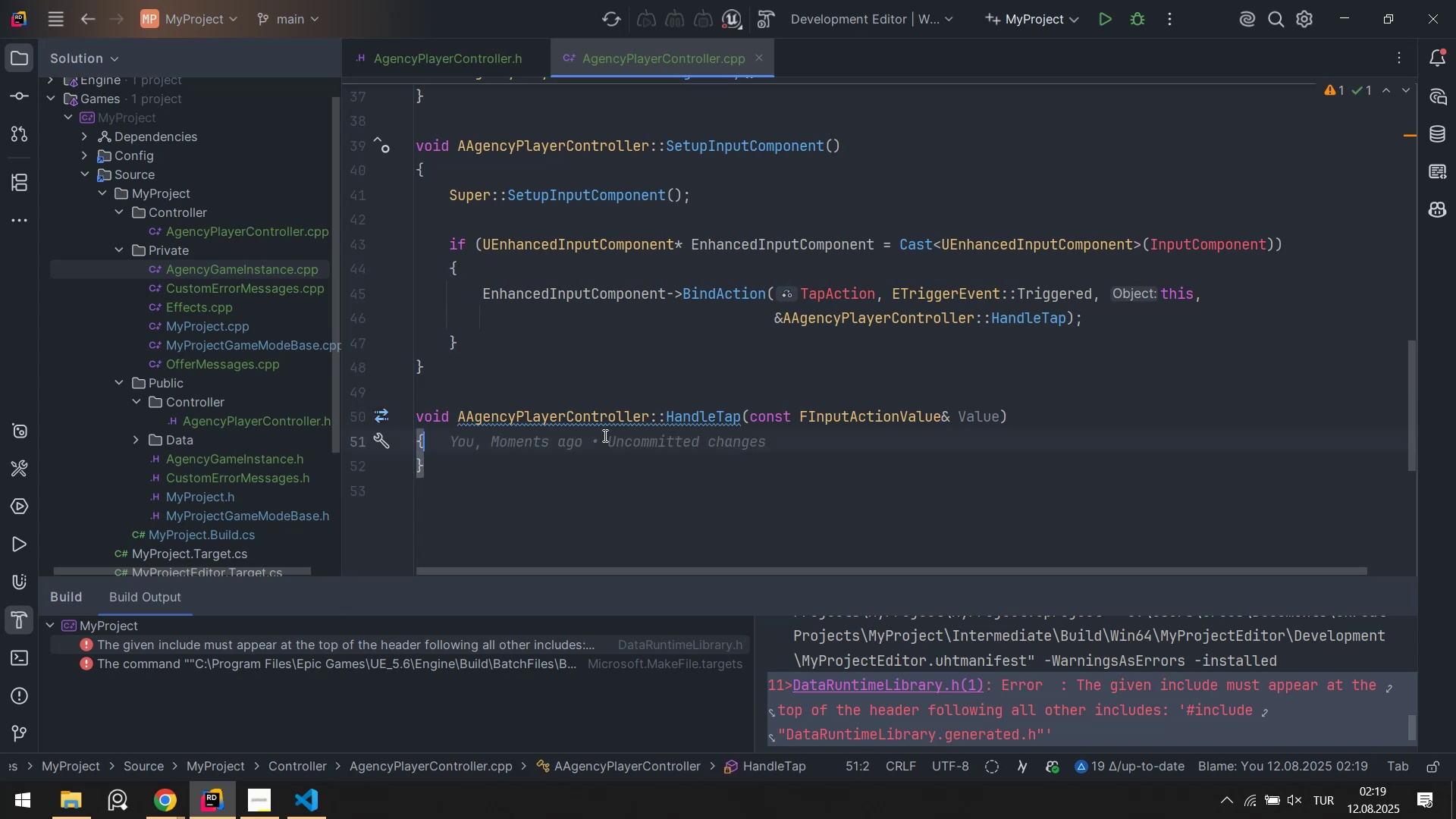 
key(Enter)
 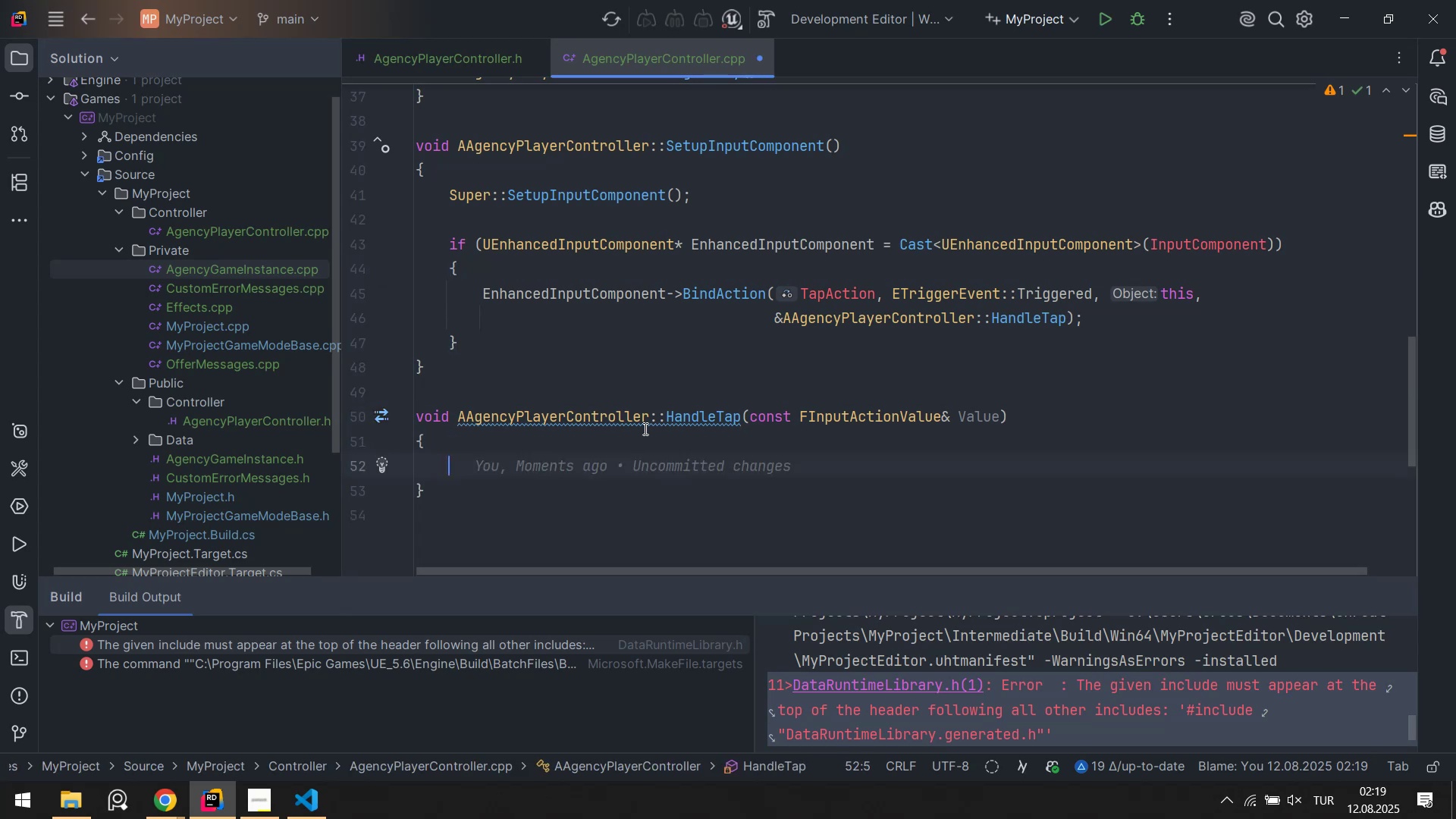 
scroll: coordinate [660, 407], scroll_direction: down, amount: 1.0
 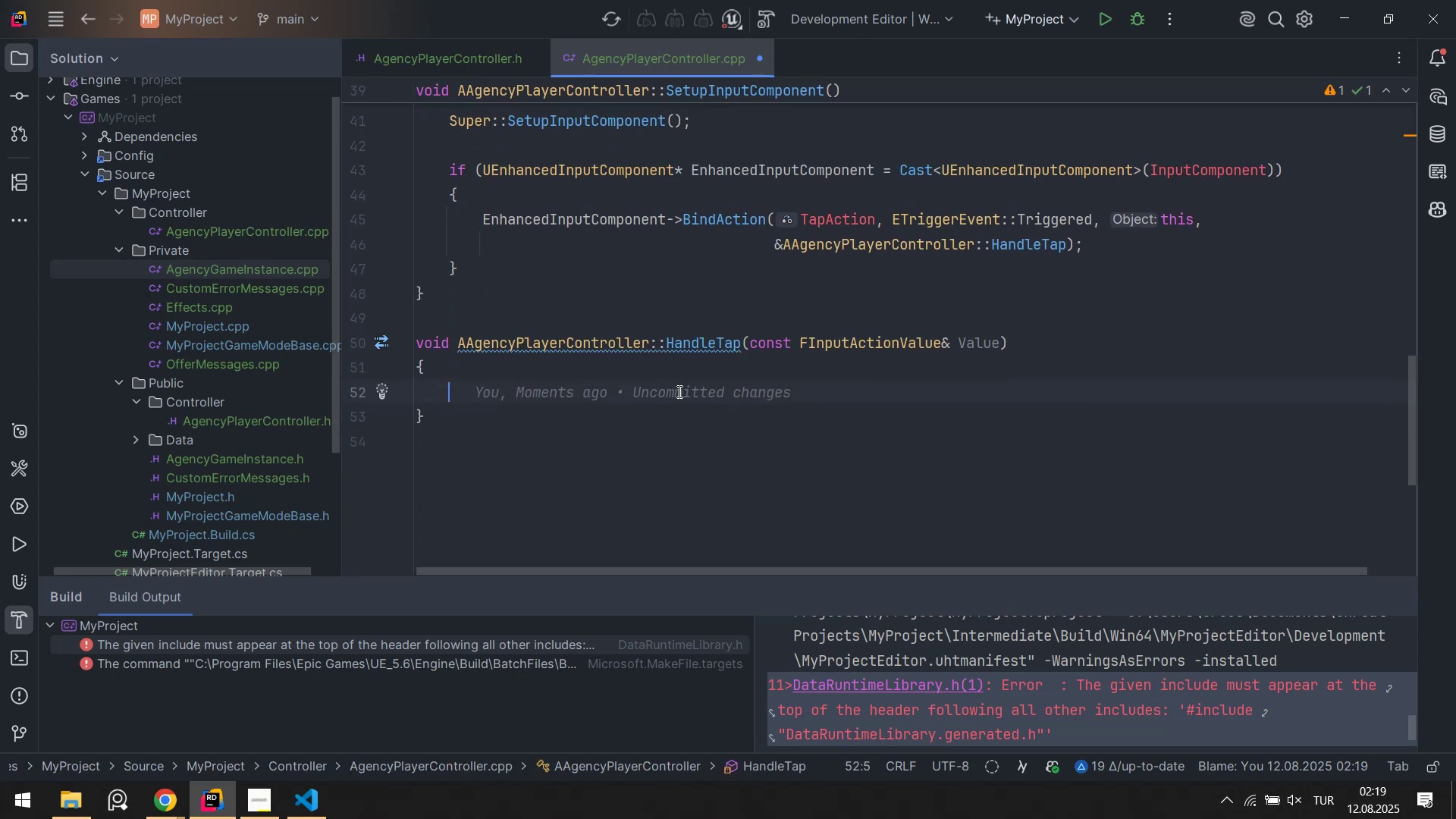 
type(UCreator)
key(Backspace)
key(Backspace)
key(Backspace)
key(Backspace)
type(CL)
key(Backspace)
key(Backspace)
type(clas)
key(Backspace)
key(Backspace)
key(Backspace)
key(Backspace)
key(Backspace)
 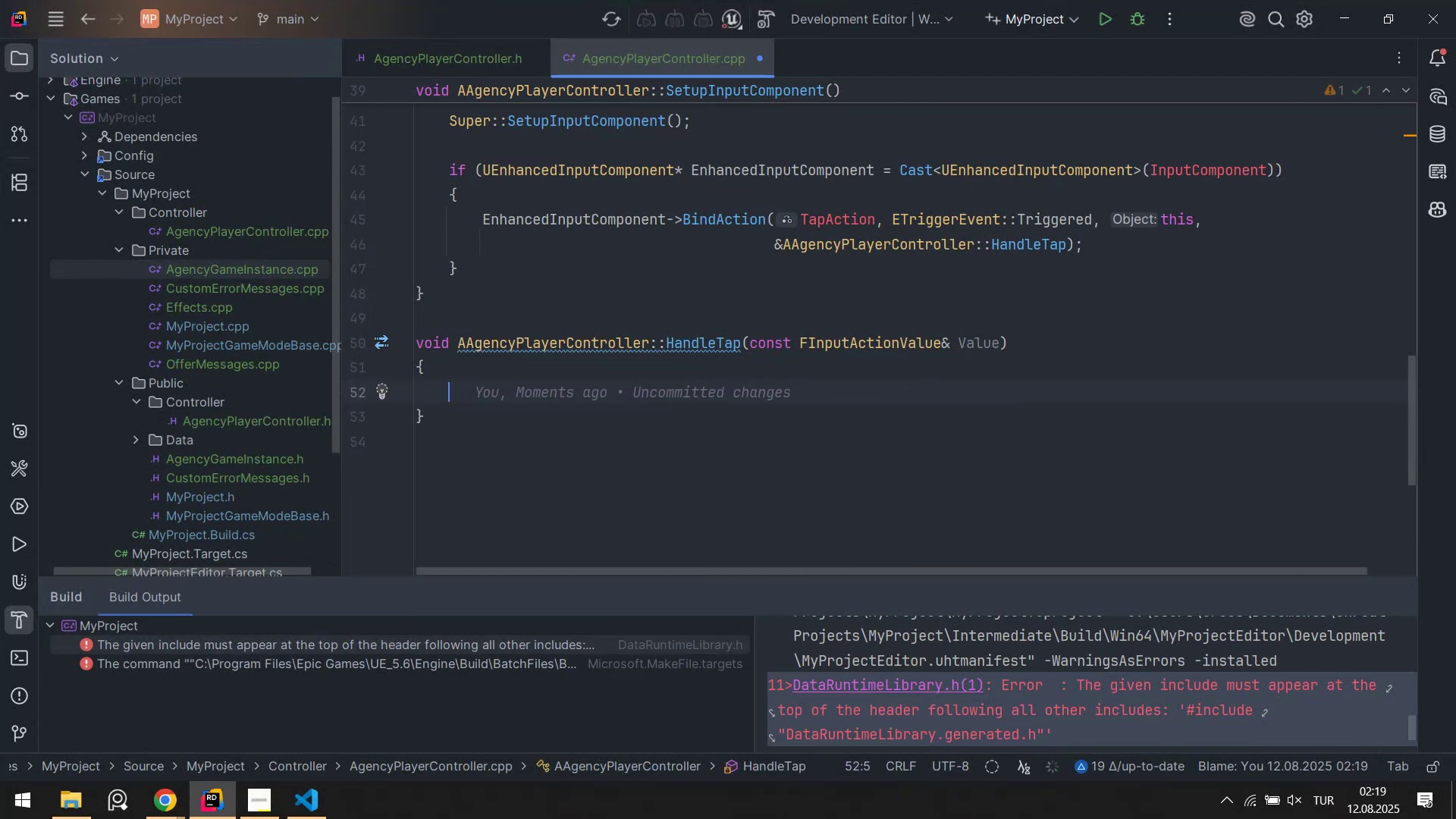 
key(Control+S)
 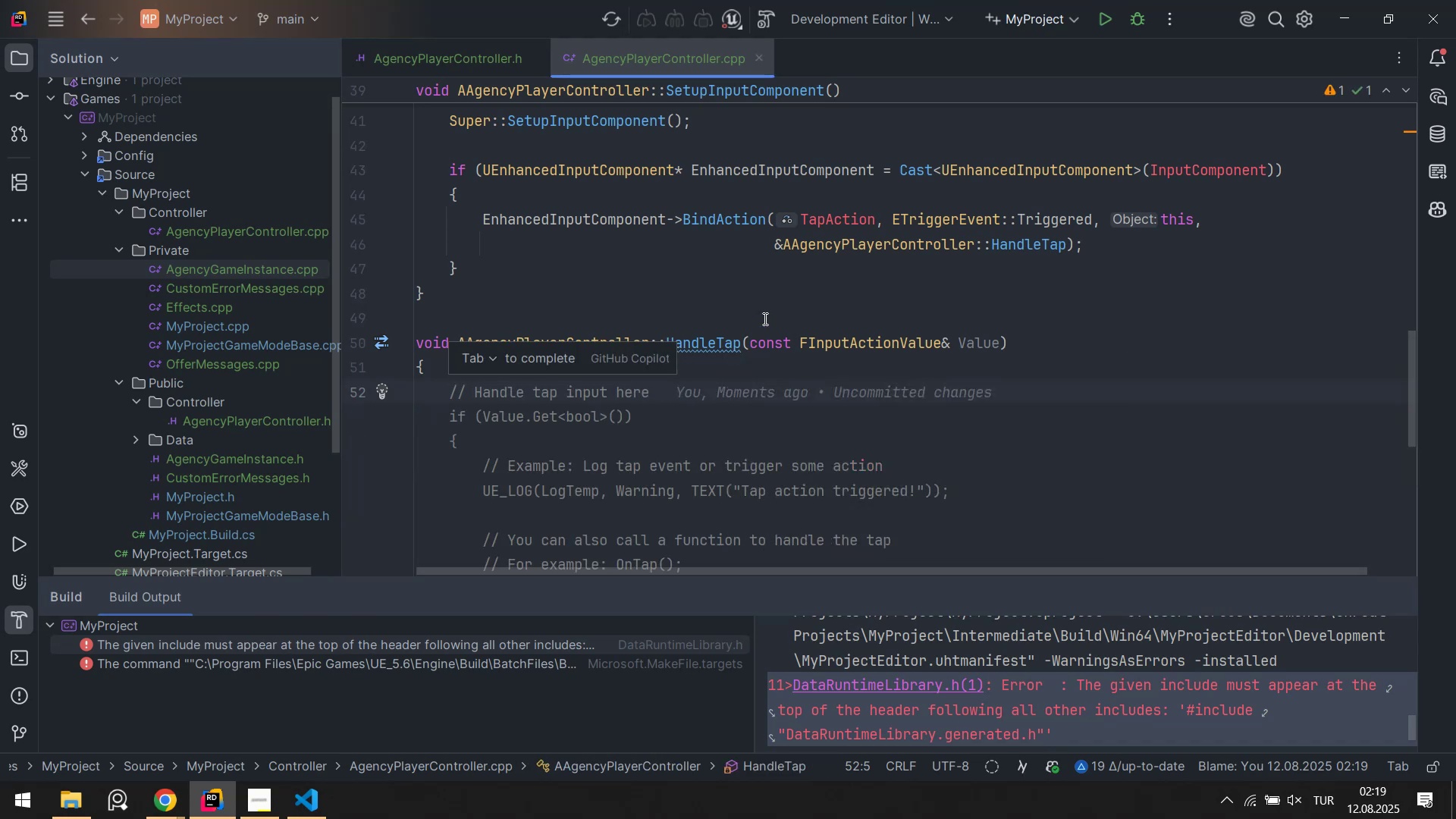 
type(UAgenc)
key(Tab)
type(>>)
key(Backspace)
key(Backspace)
type(* G)
key(Backspace)
type(Agency)
 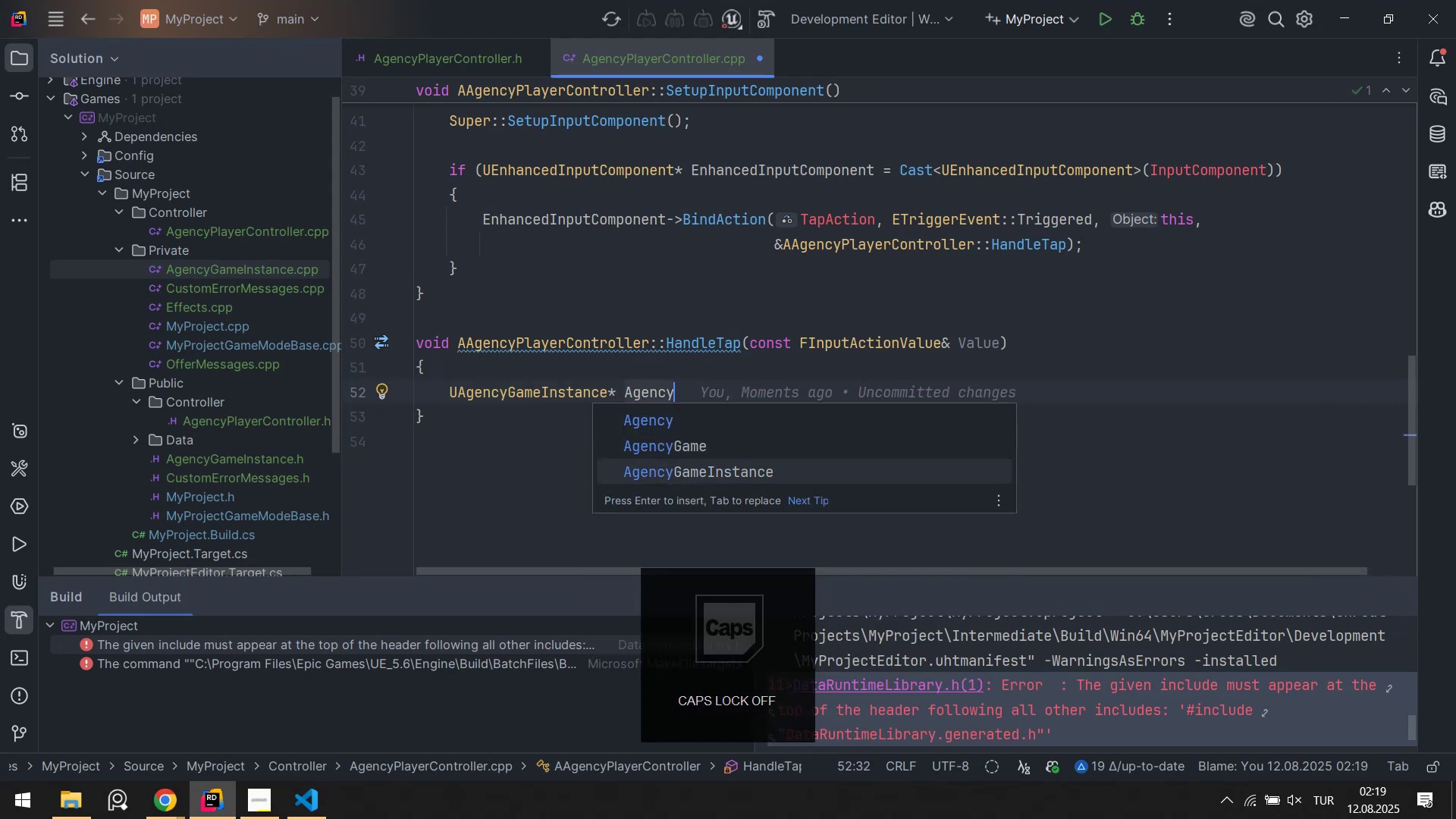 
 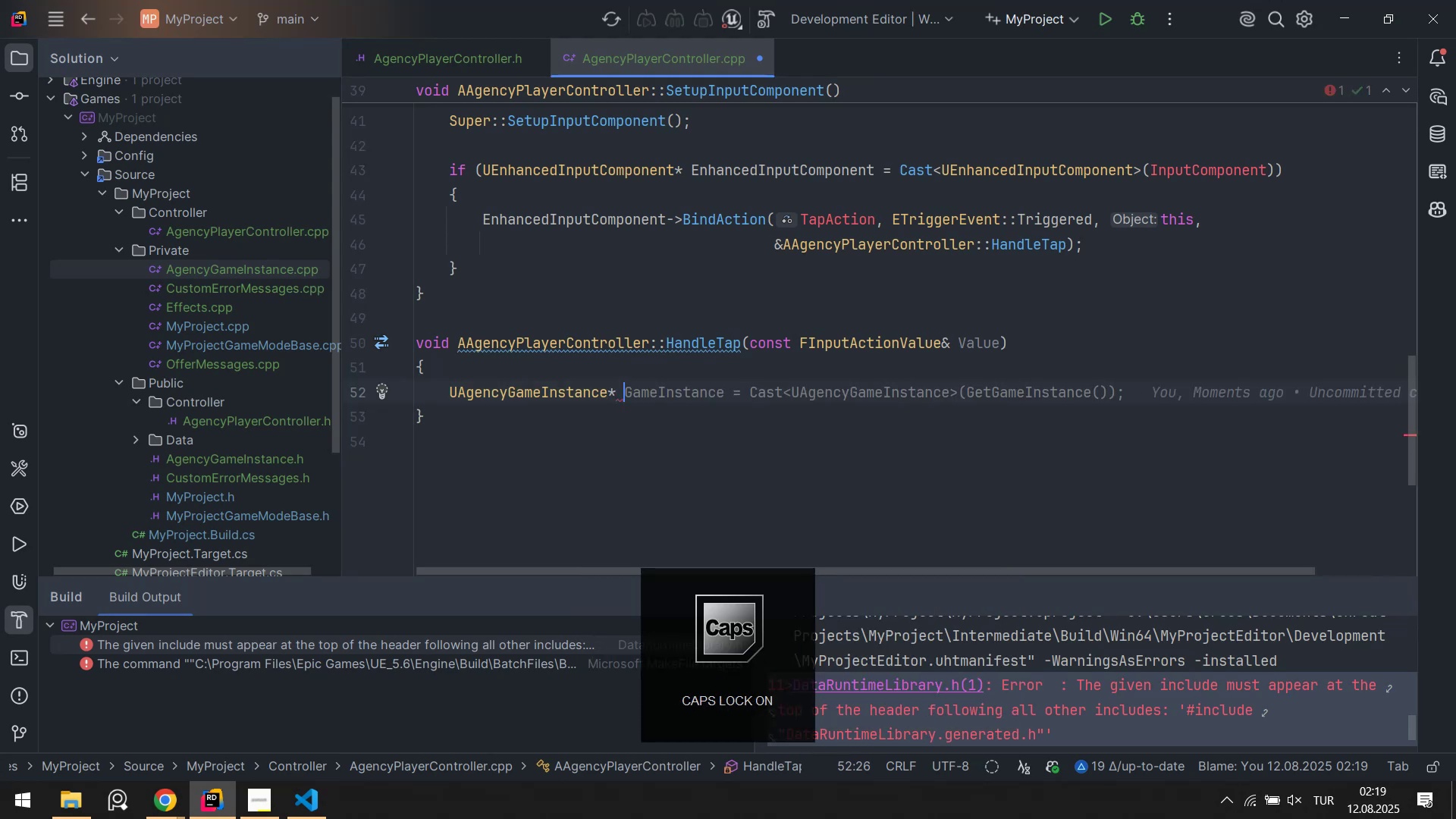 
key(ArrowDown)
 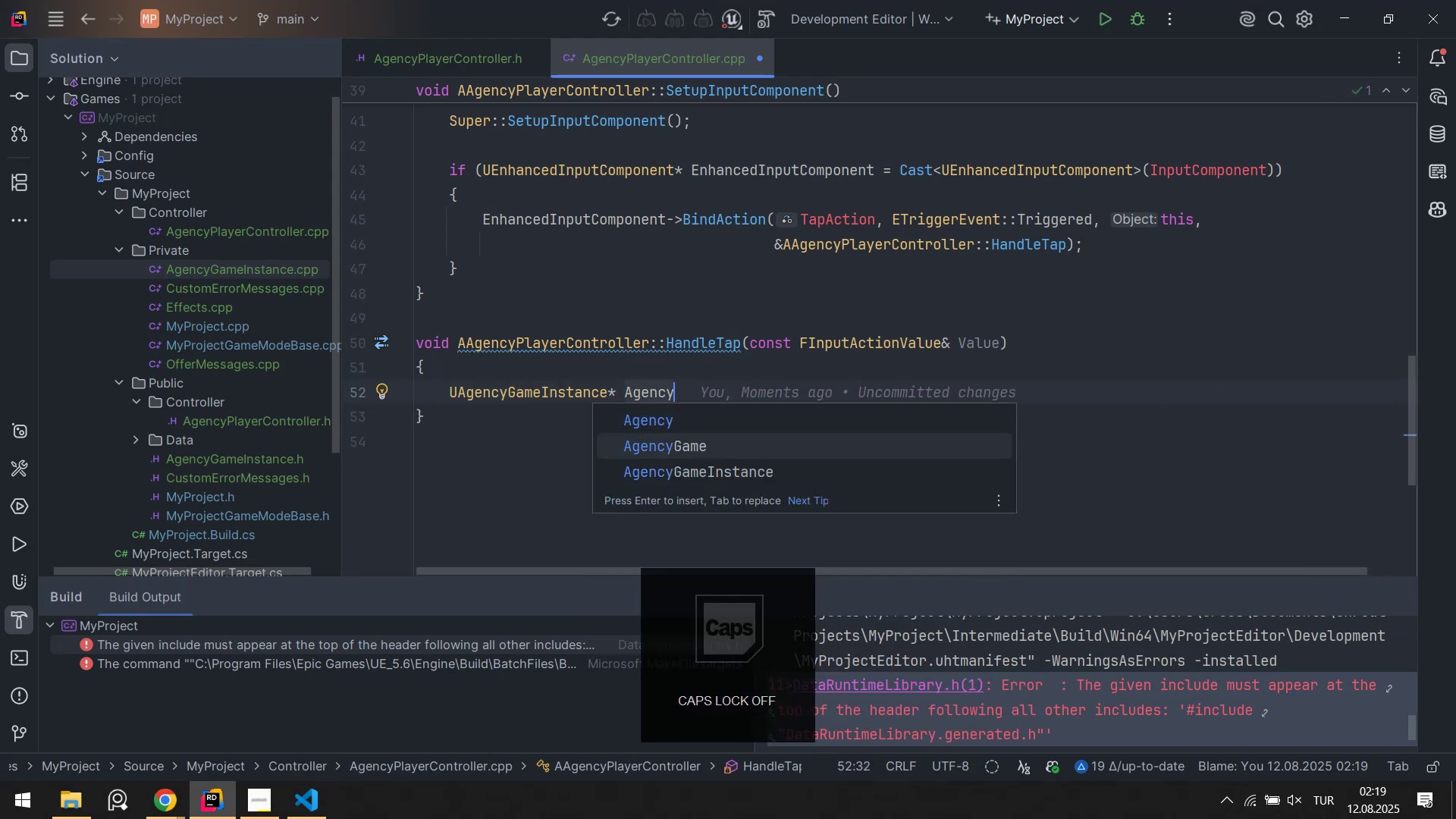 
key(ArrowDown)
 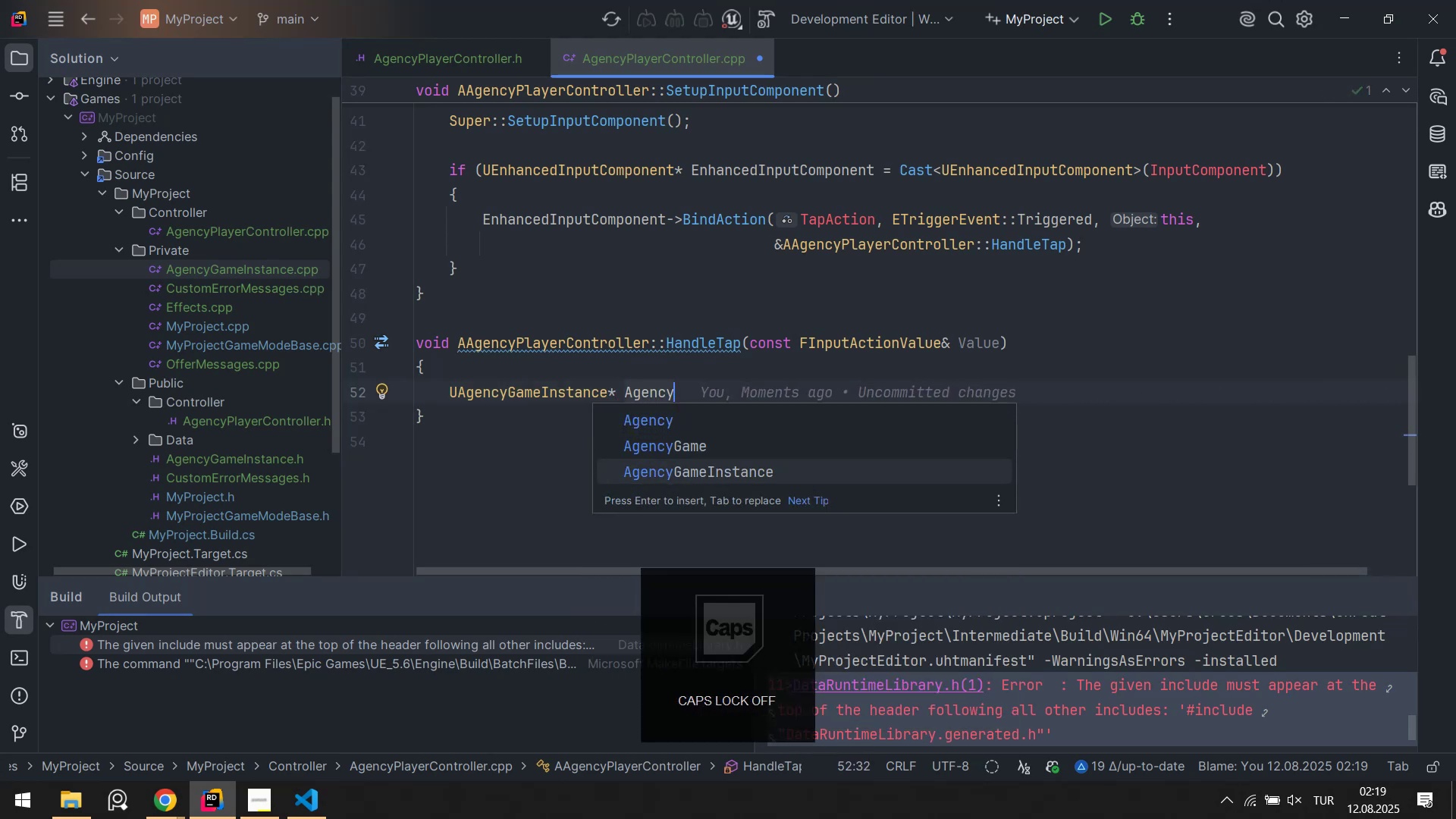 
key(Enter)
 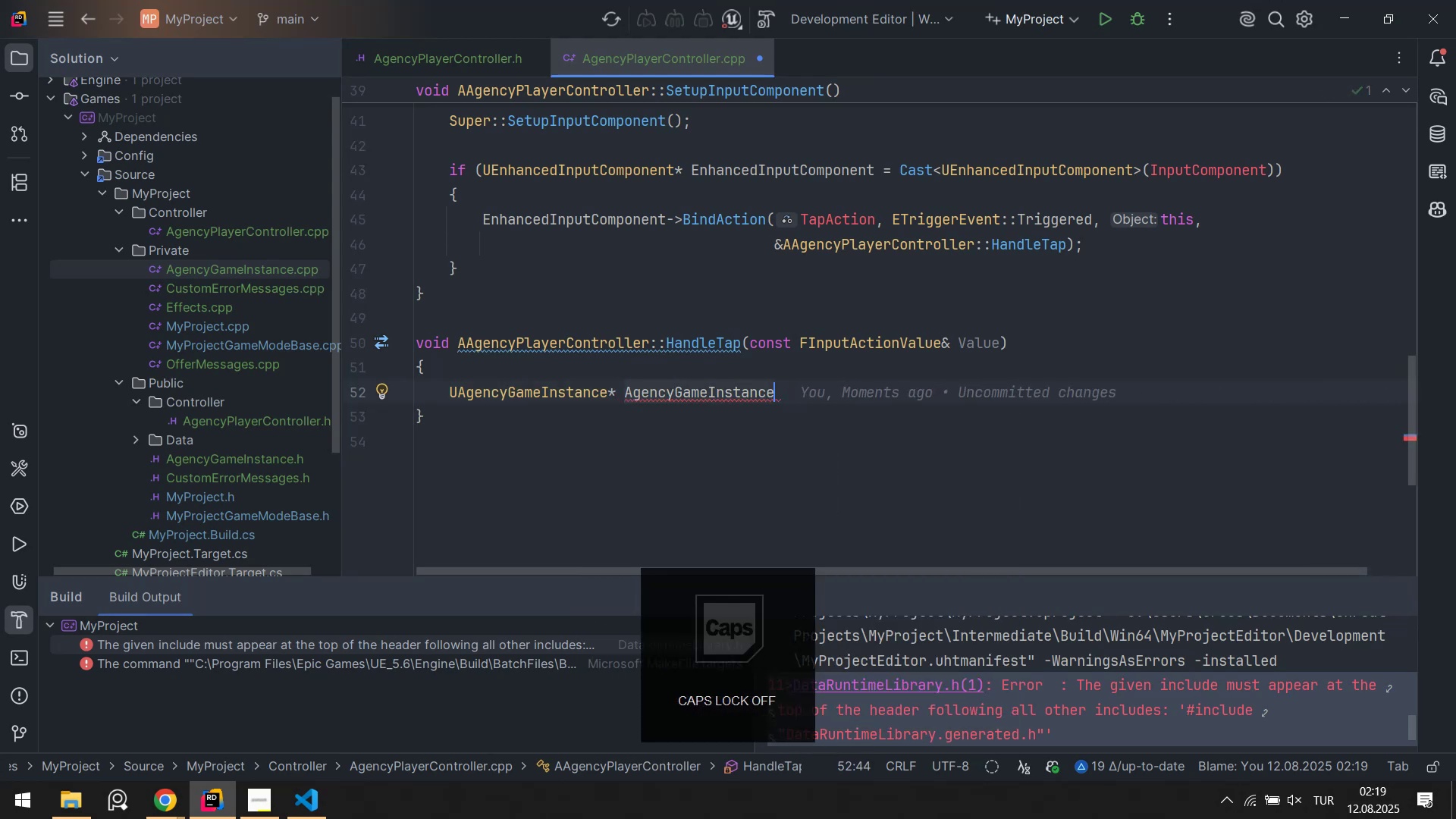 
key(Space)
 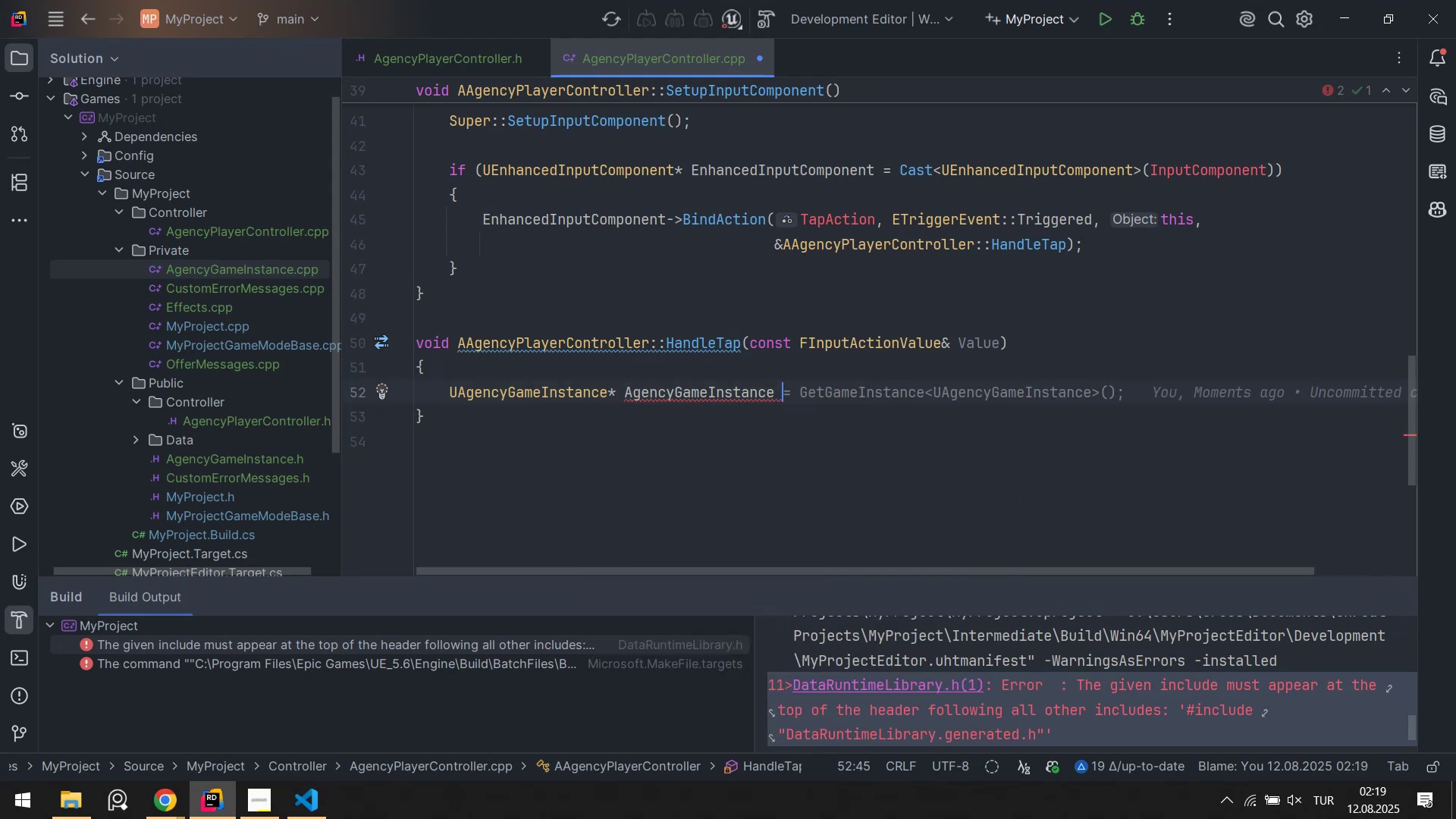 
key(Tab)
 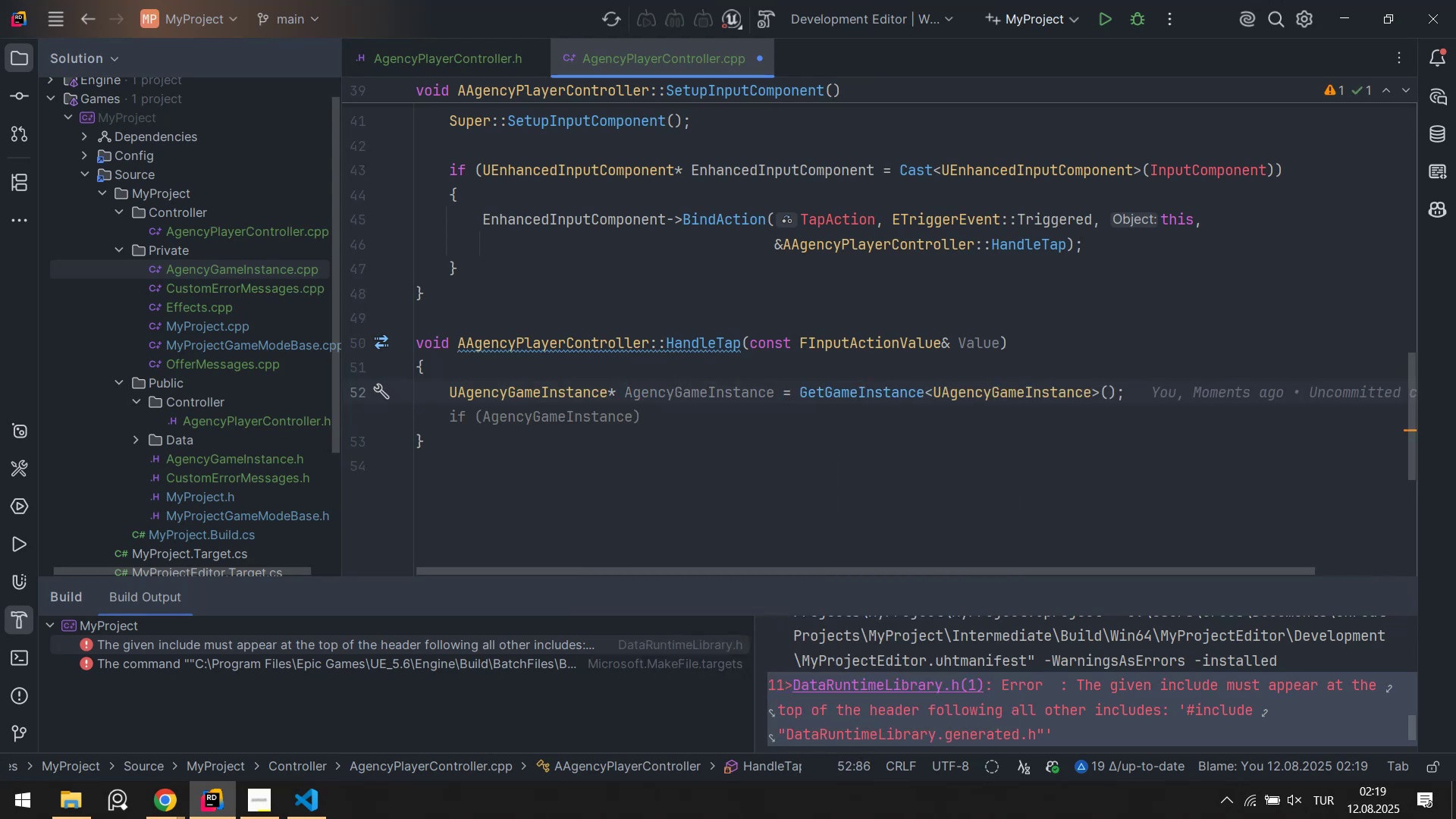 
key(Enter)
 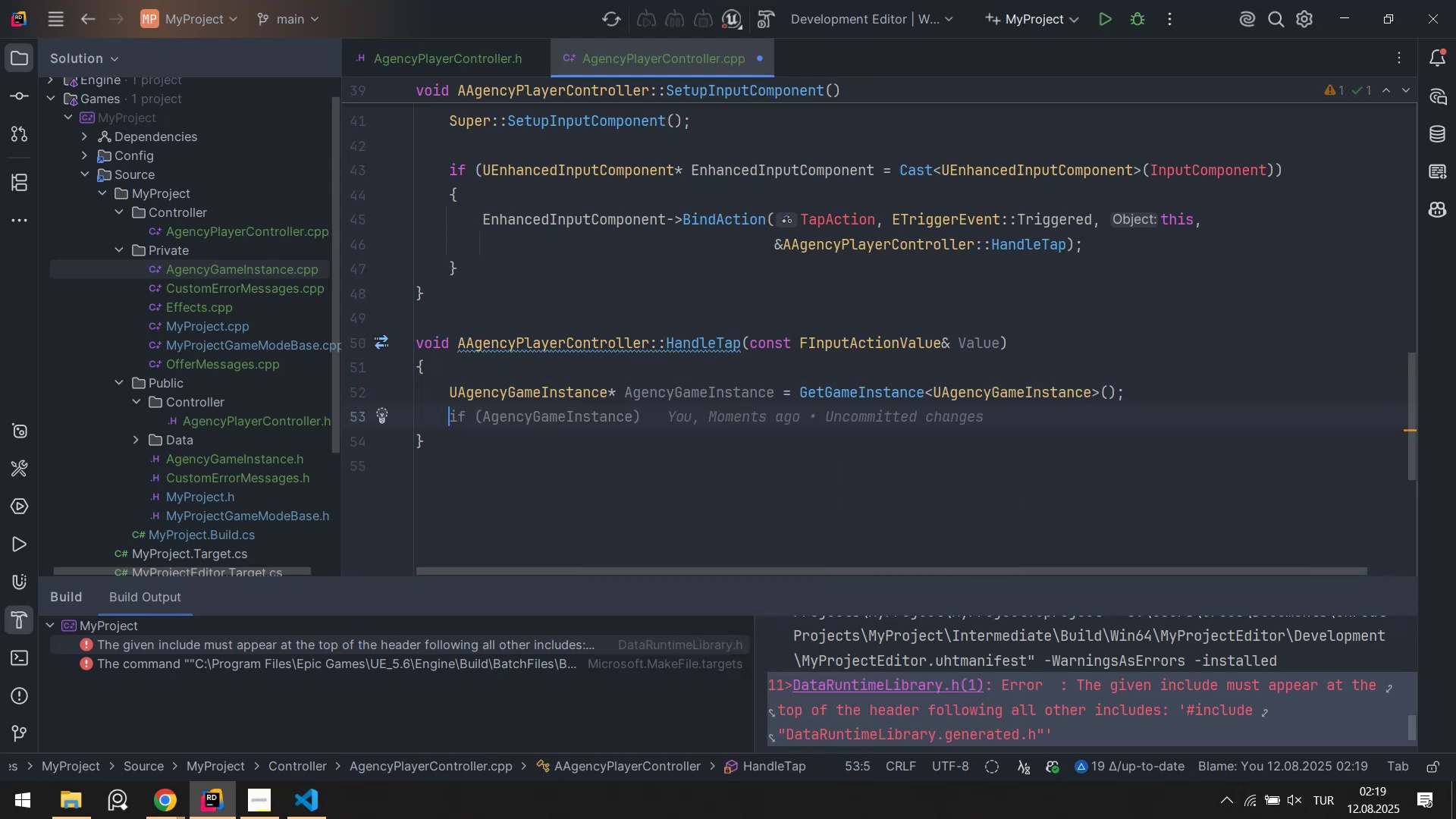 
key(Enter)
 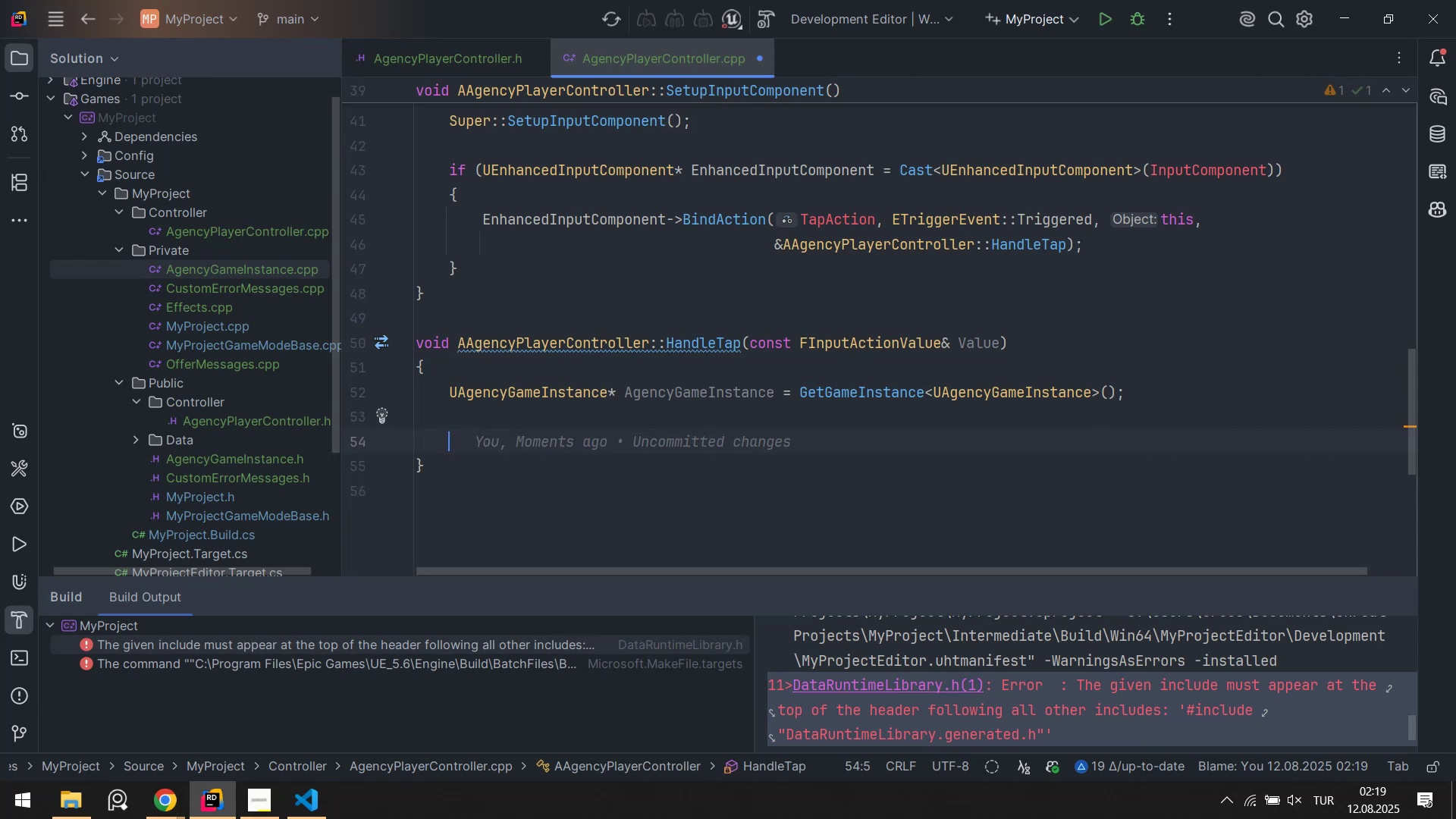 
type('f*)
key(Backspace)
key(Backspace)
key(Backspace)
key(Backspace)
type('fr)
key(Tab)
type(Game)
 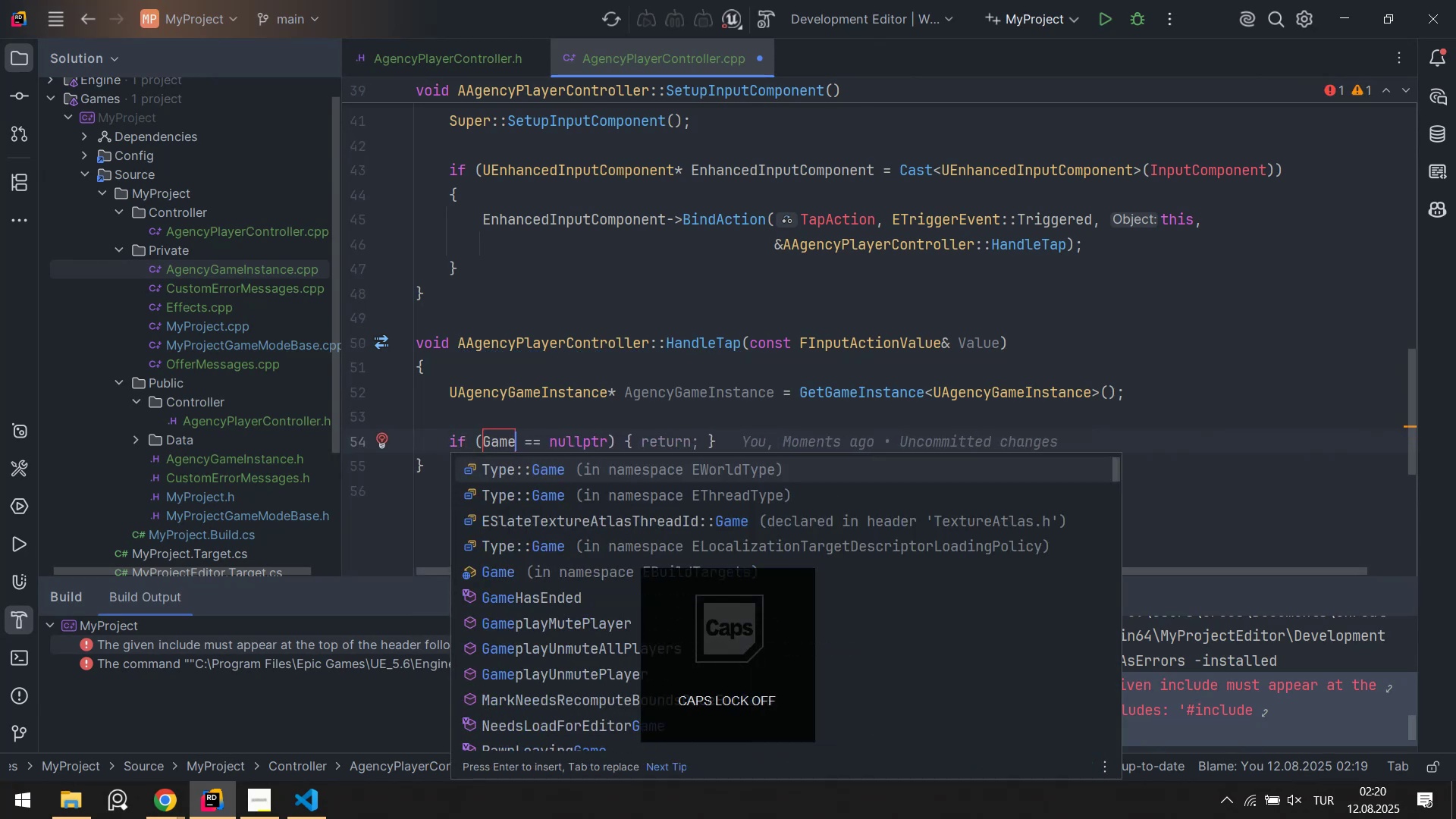 
hold_key(key=Backspace, duration=0.69)
 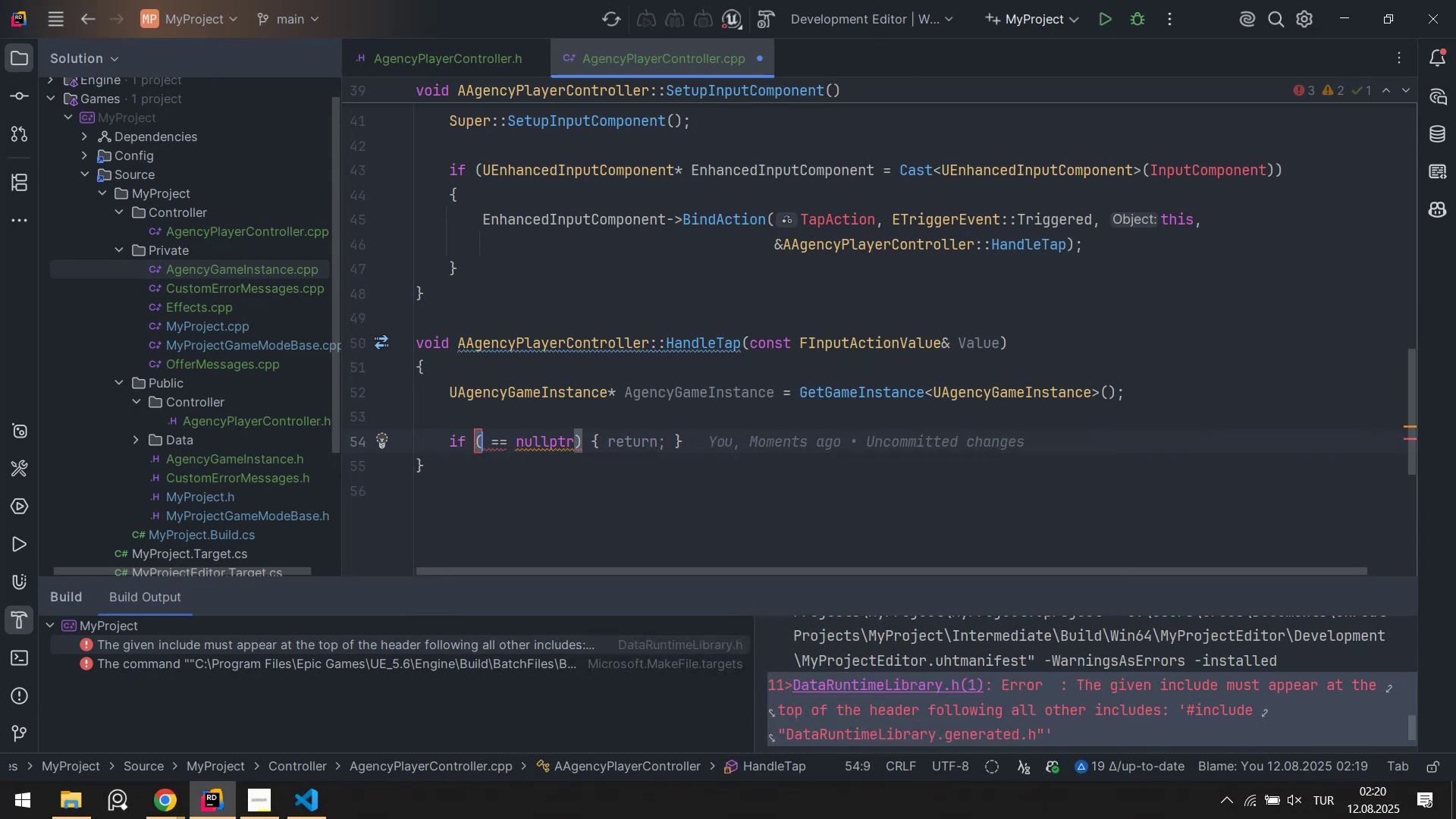 
key(Control+Z)
 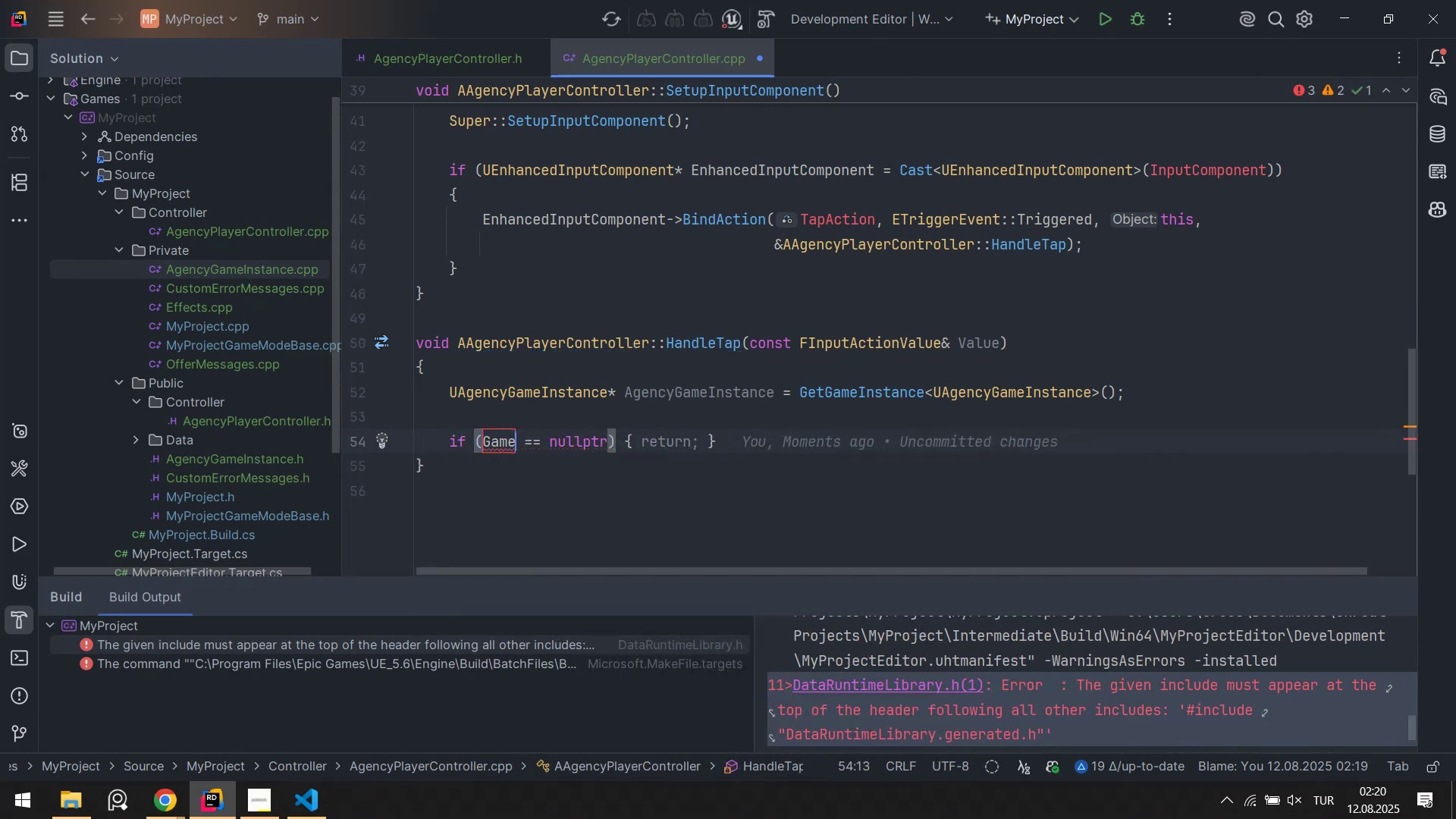 
key(Control+Z)
 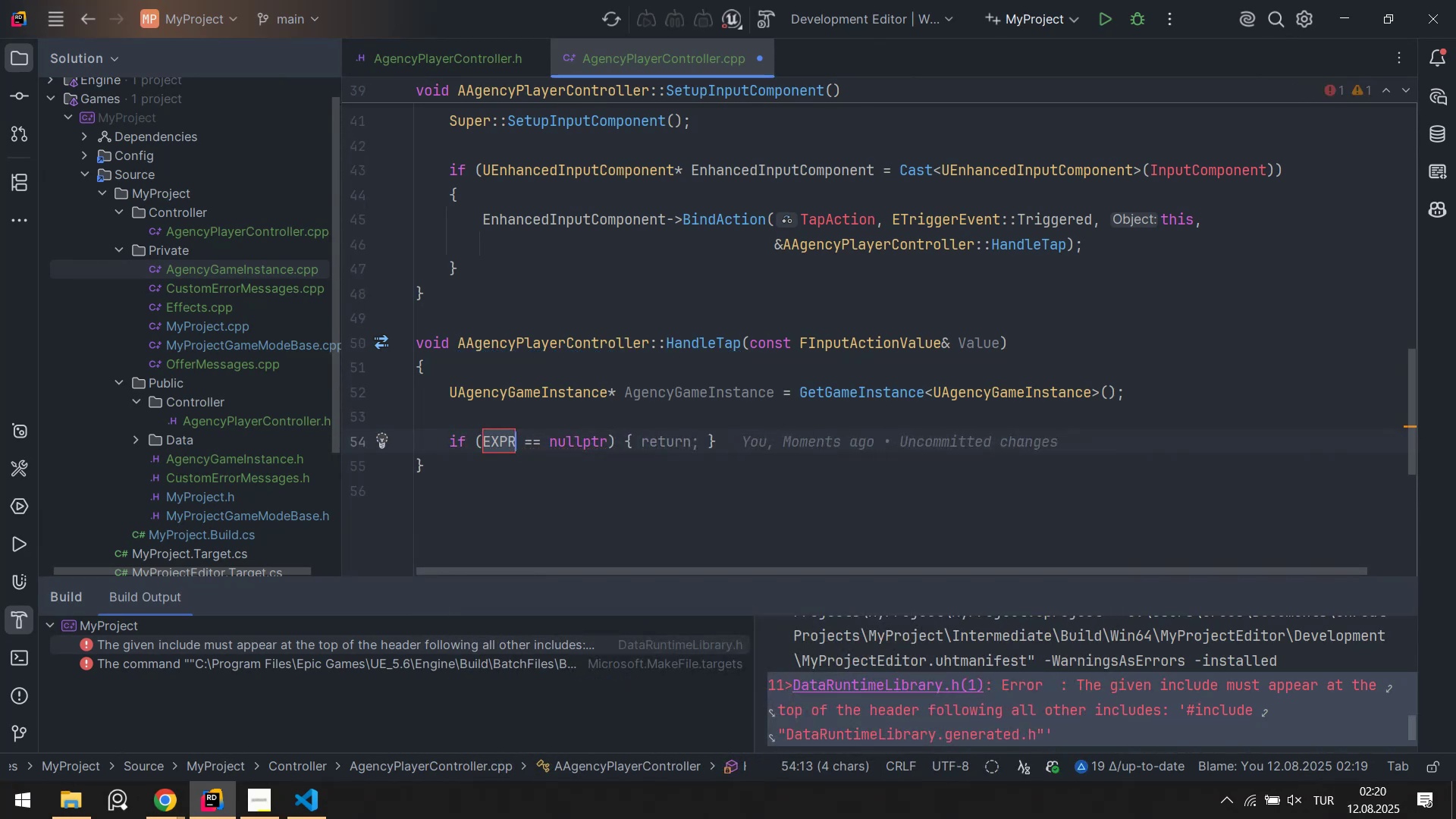 
key(Control+Z)
 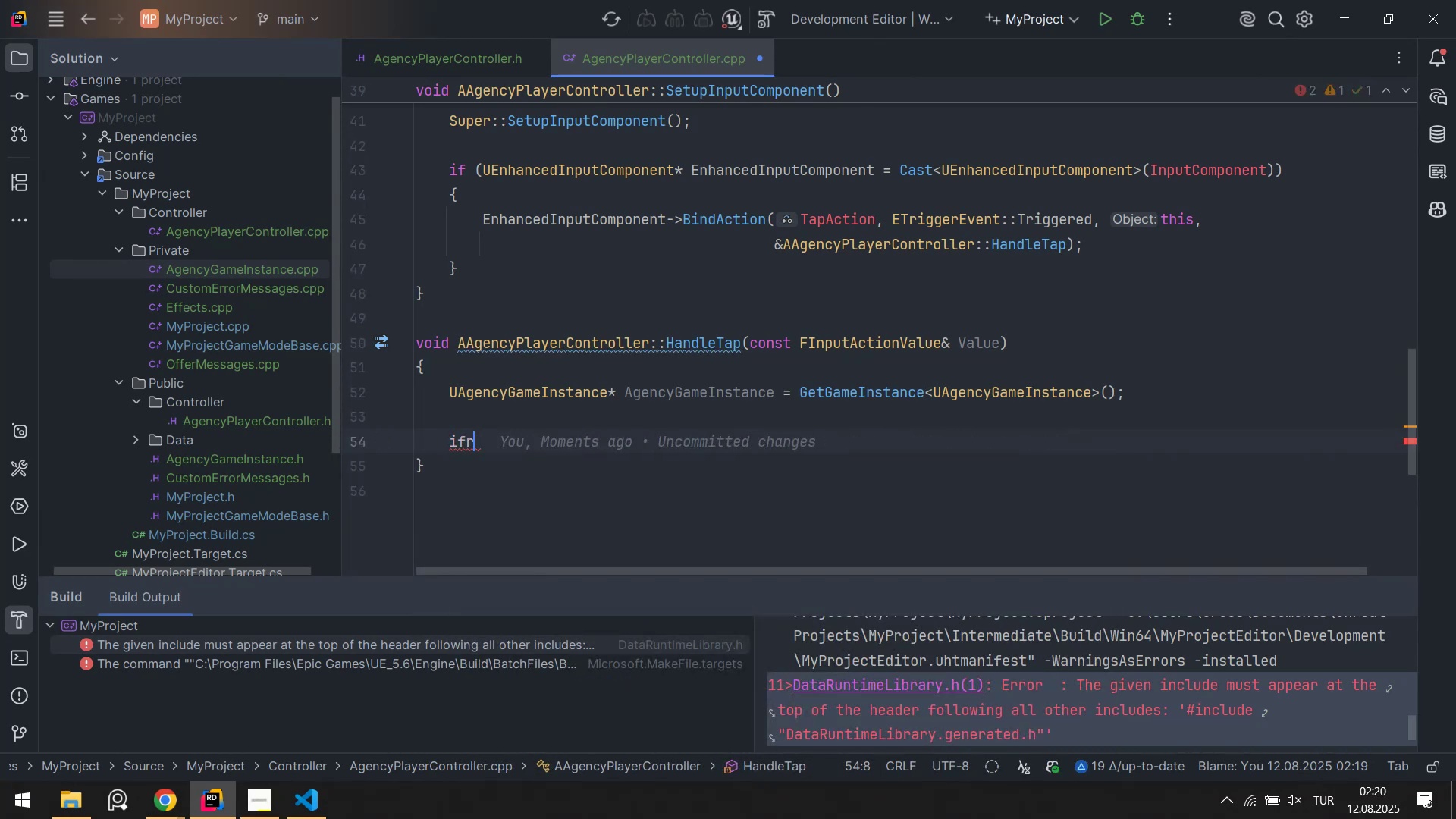 
key(Control+Z)
 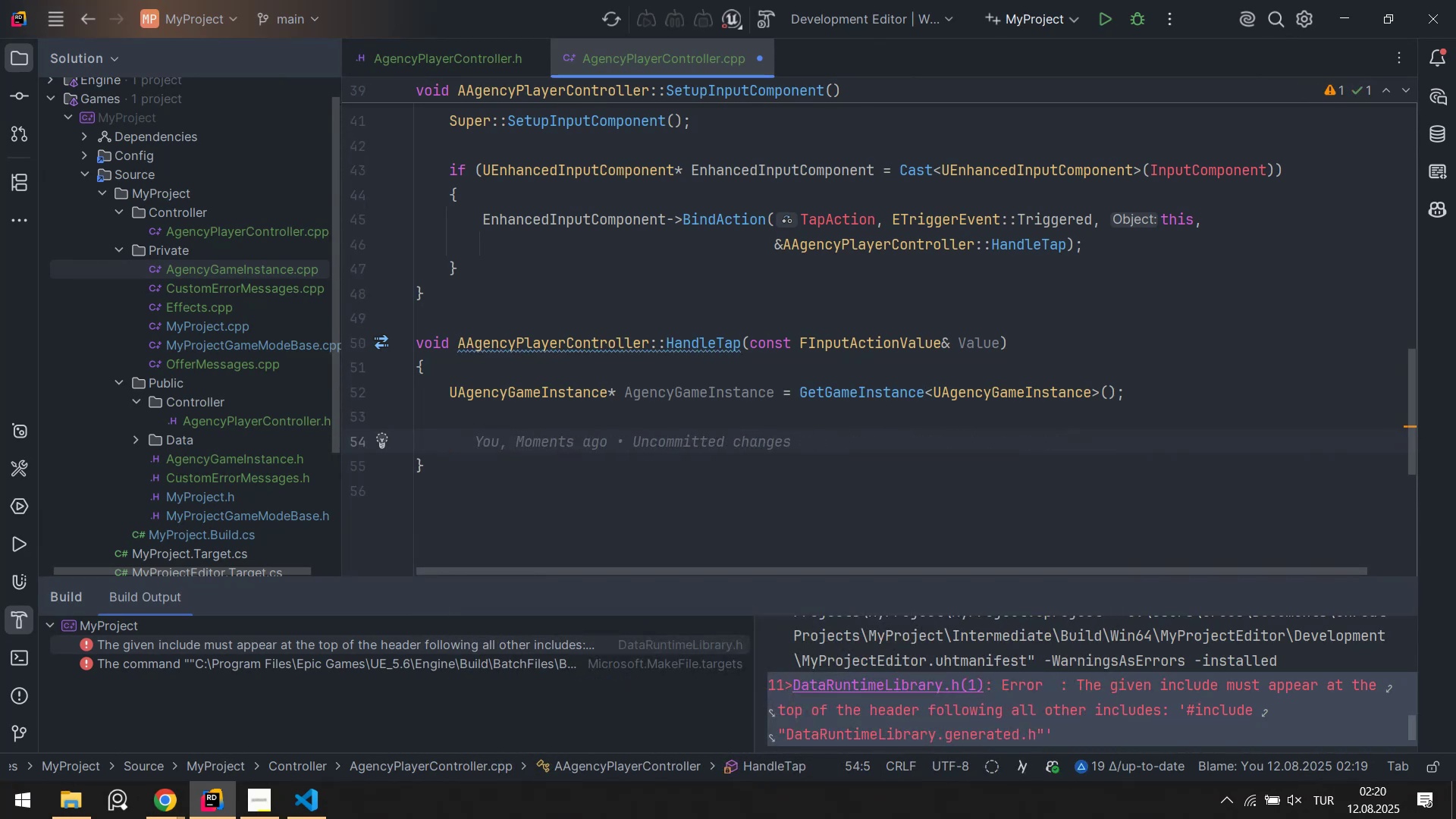 
key(Quote)
 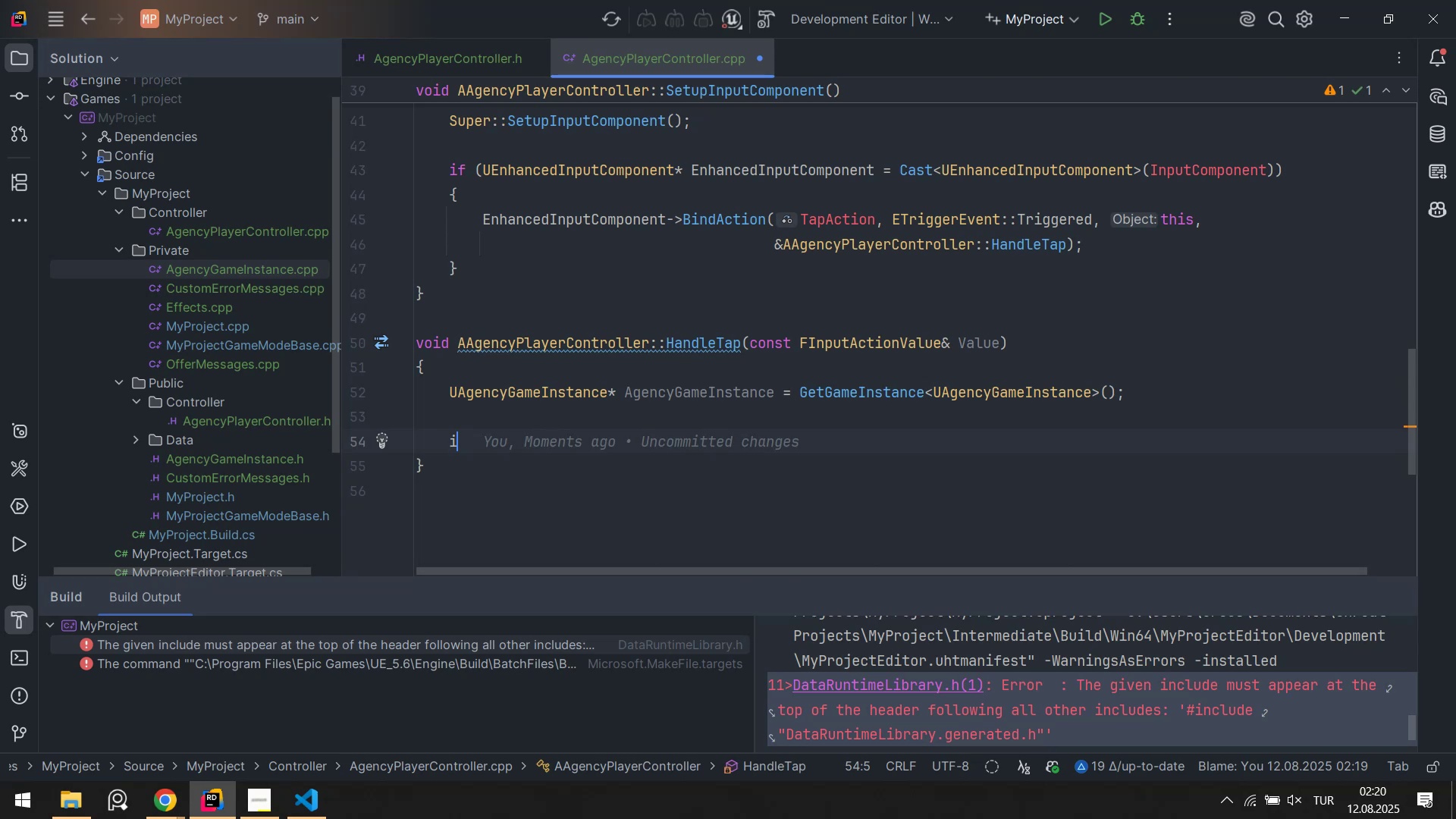 
key(F)
 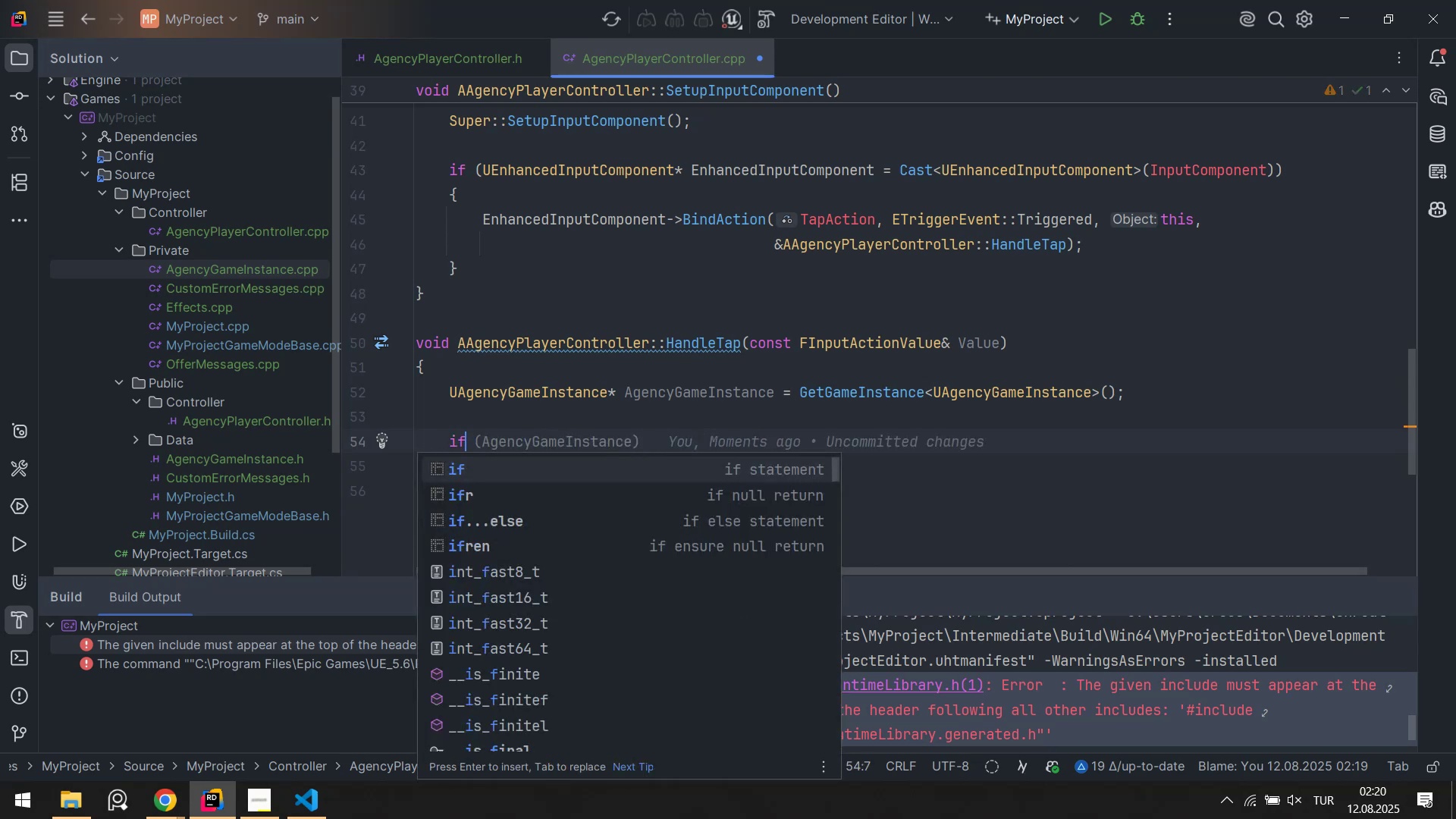 
key(R)
 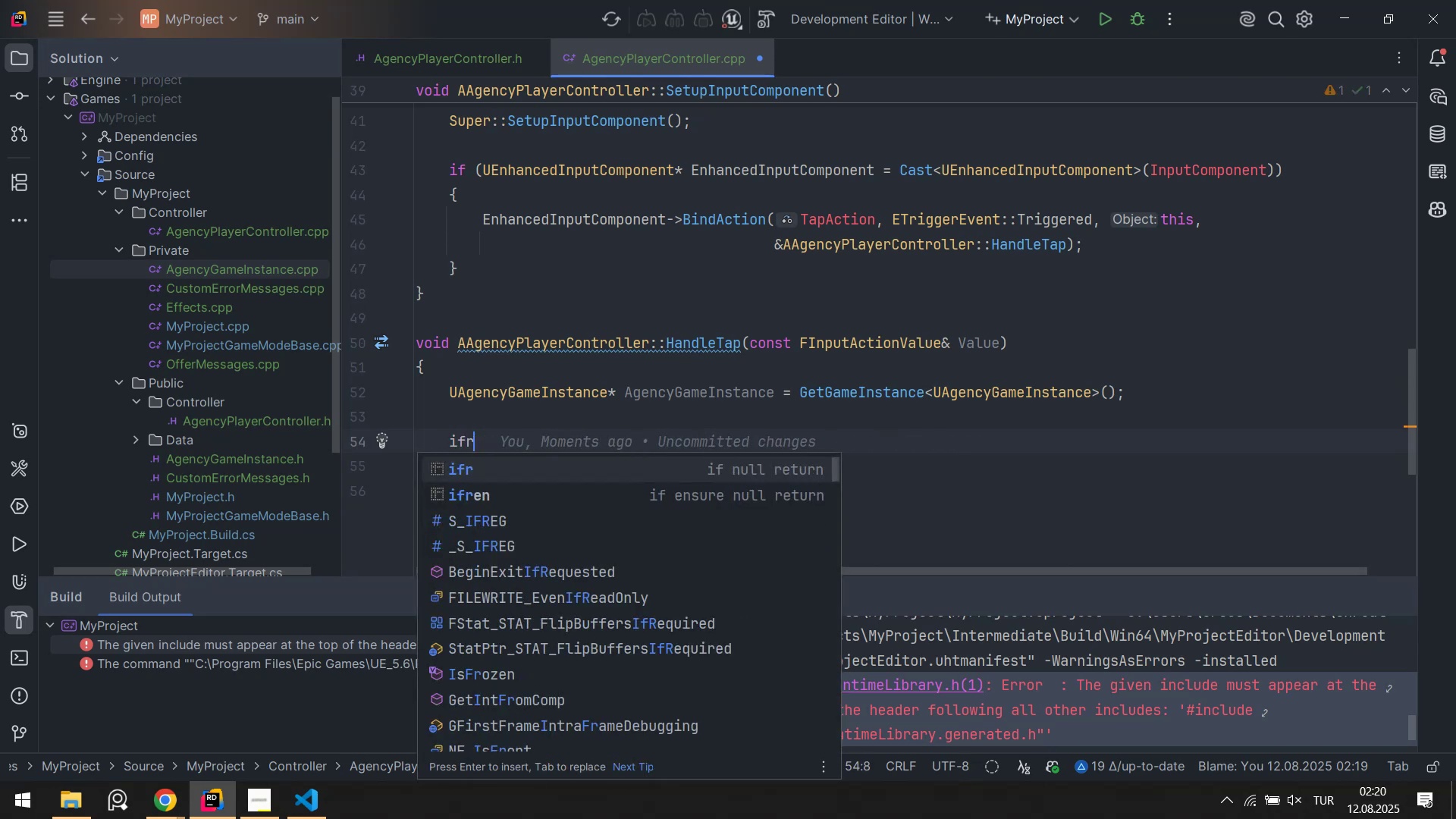 
key(Tab)
 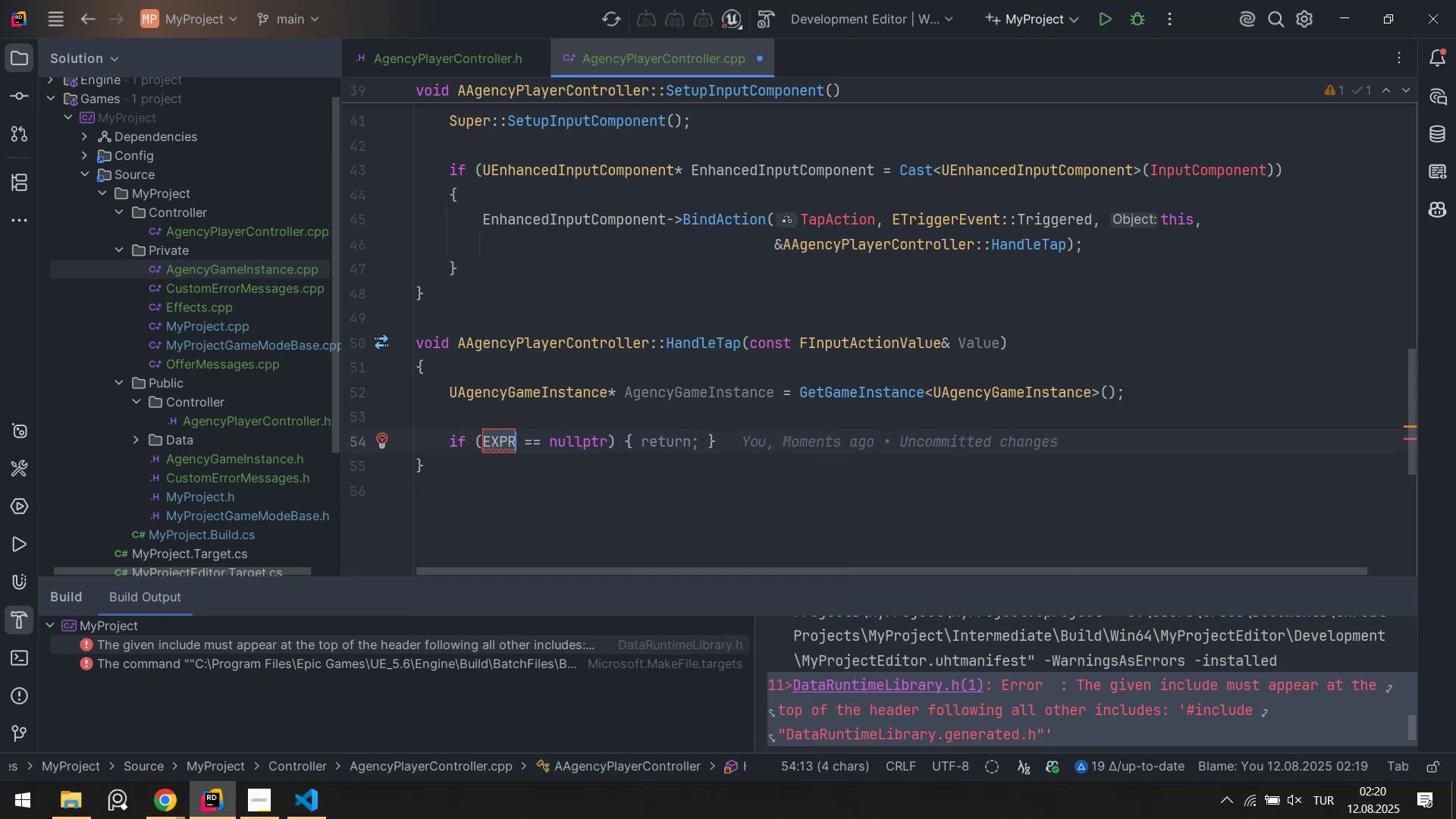 
key(CapsLock)
 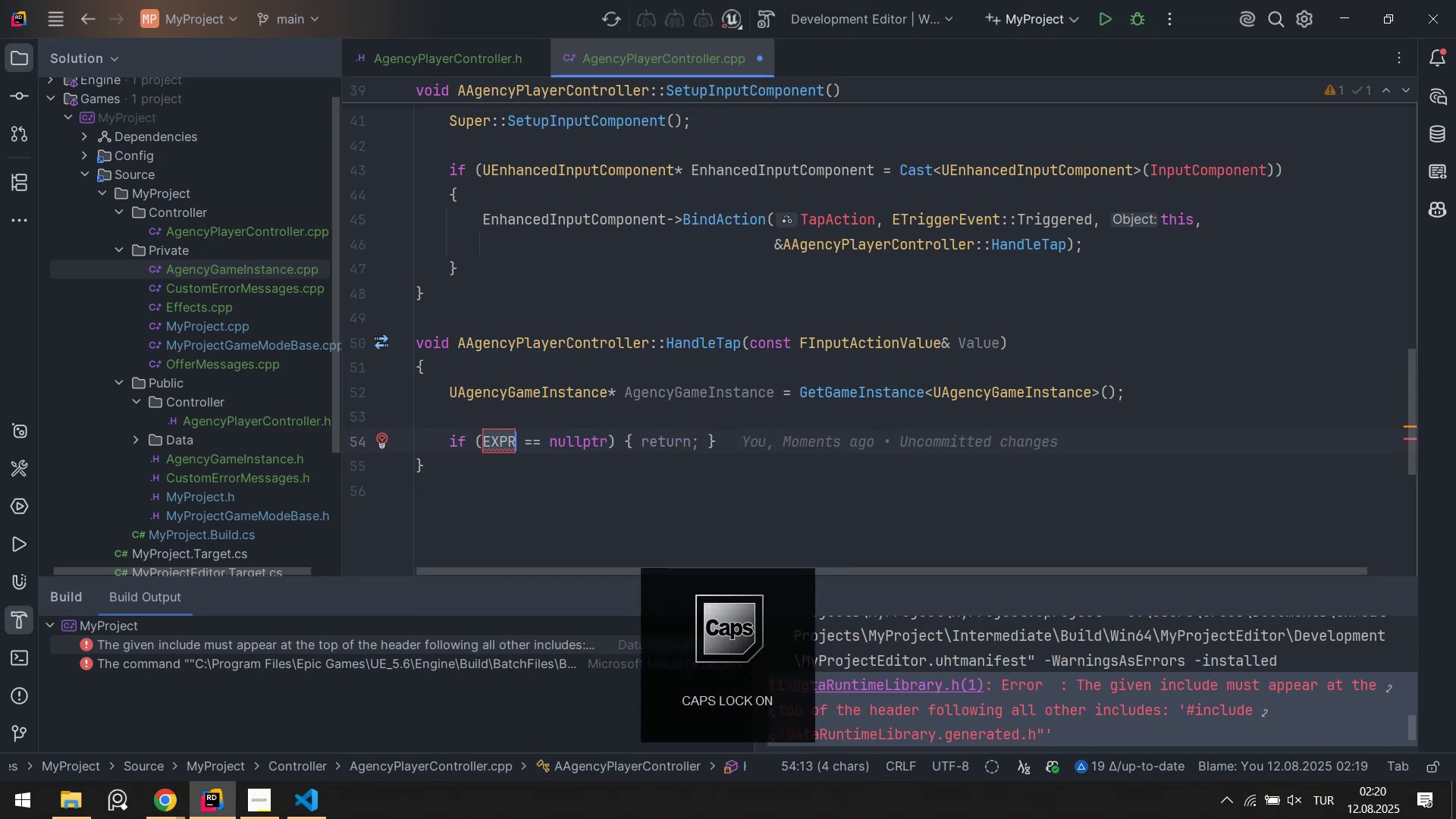 
key(G)
 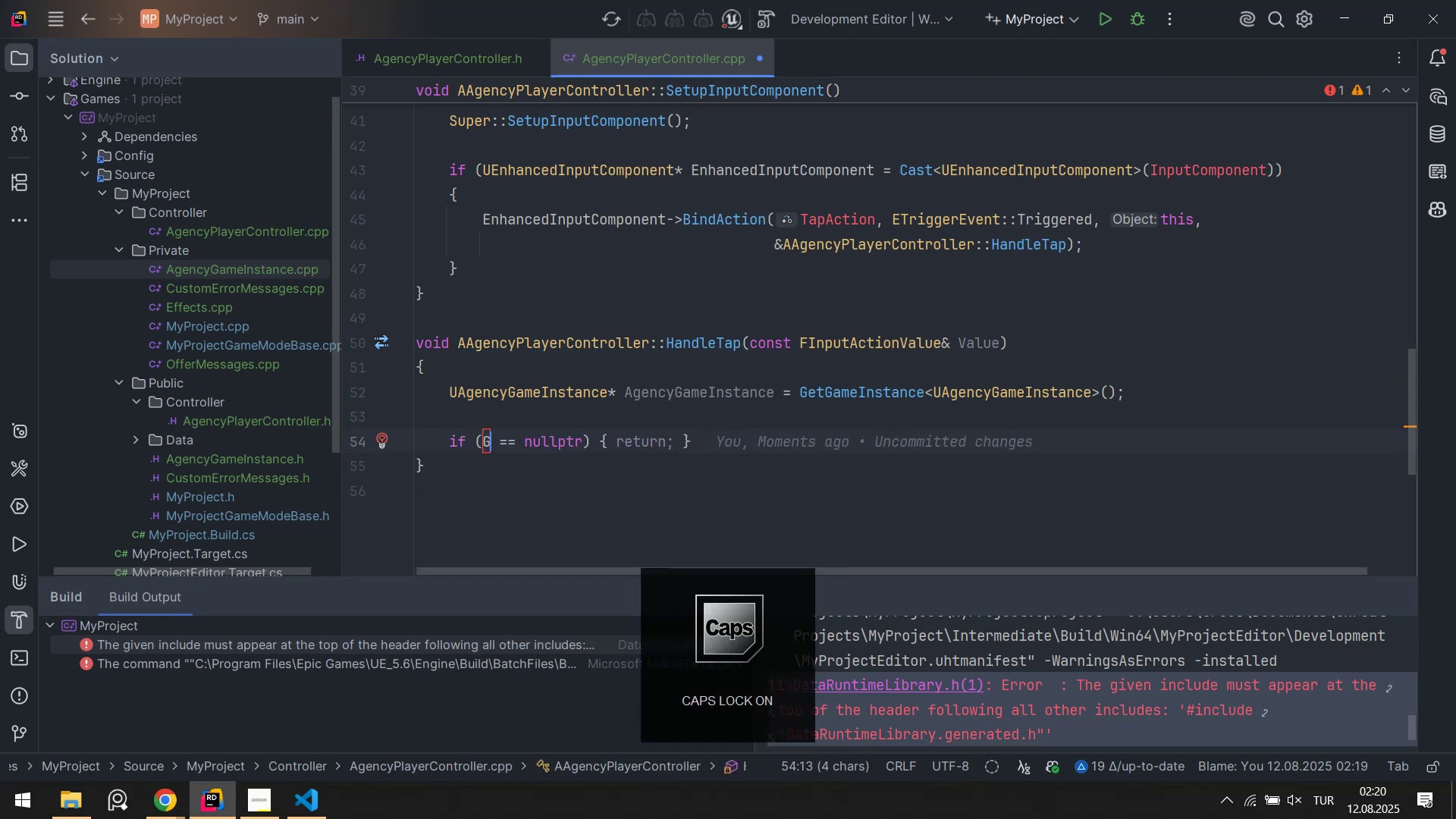 
key(CapsLock)
 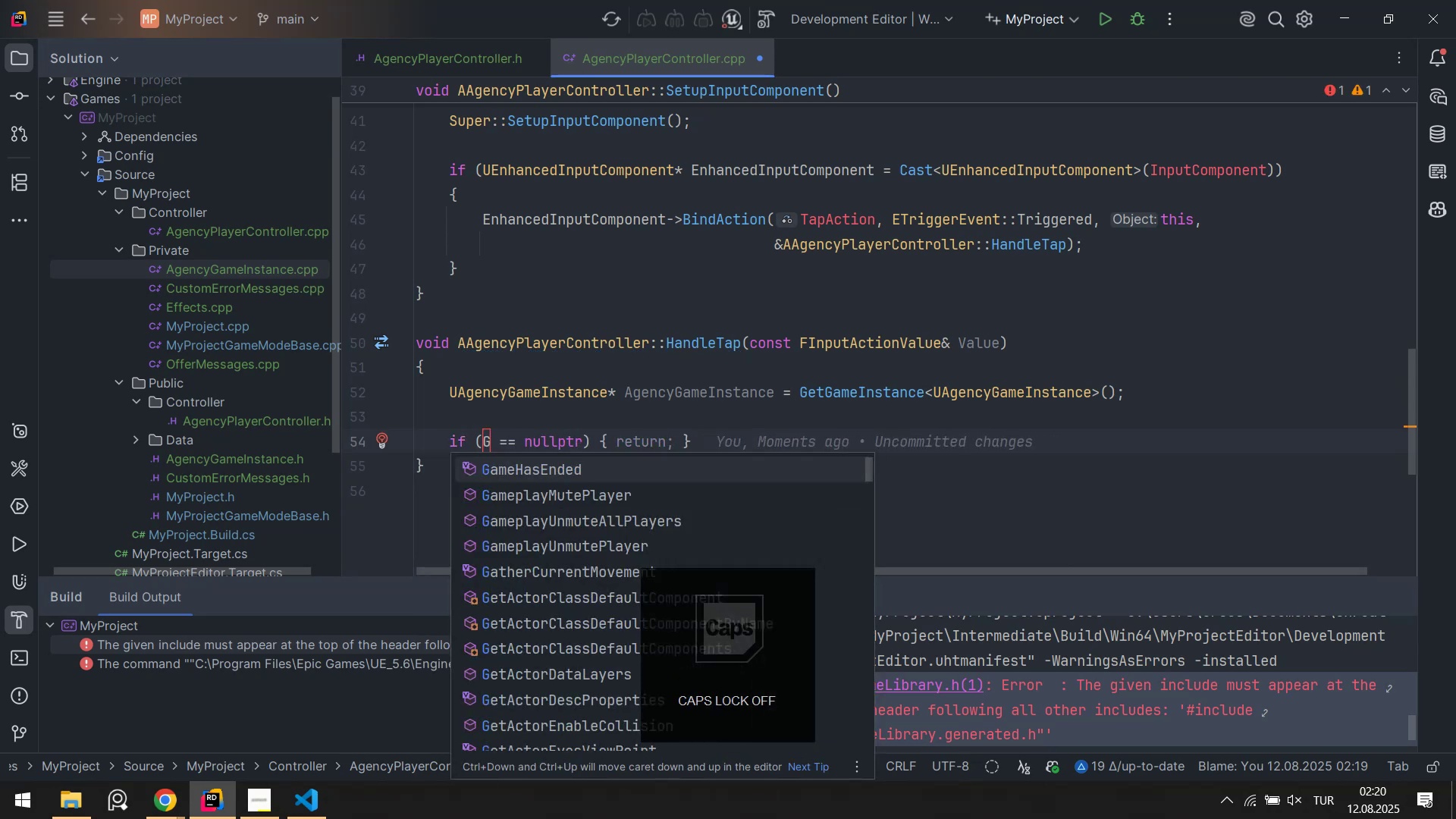 
key(Backspace)
 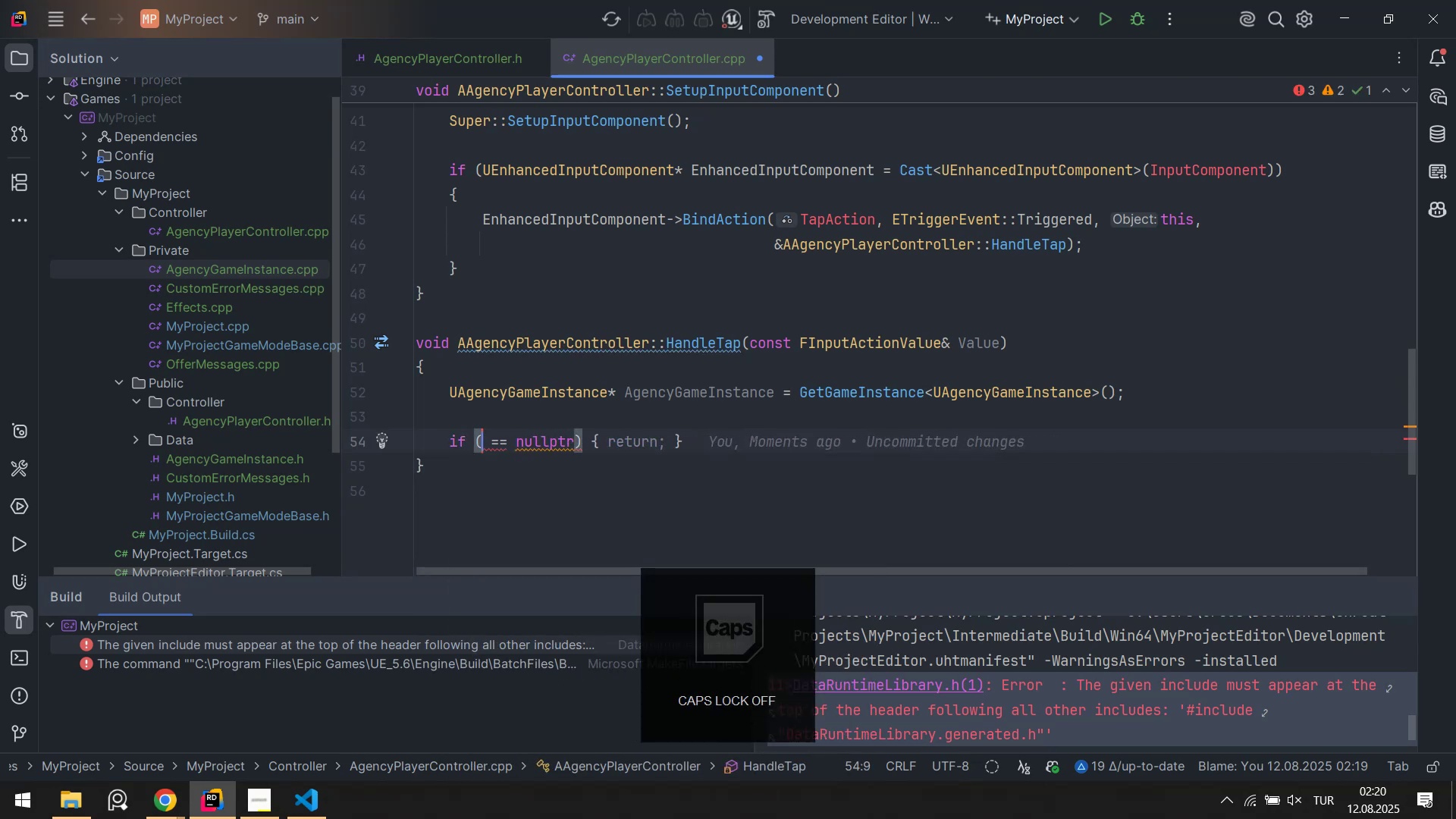 
key(A)
 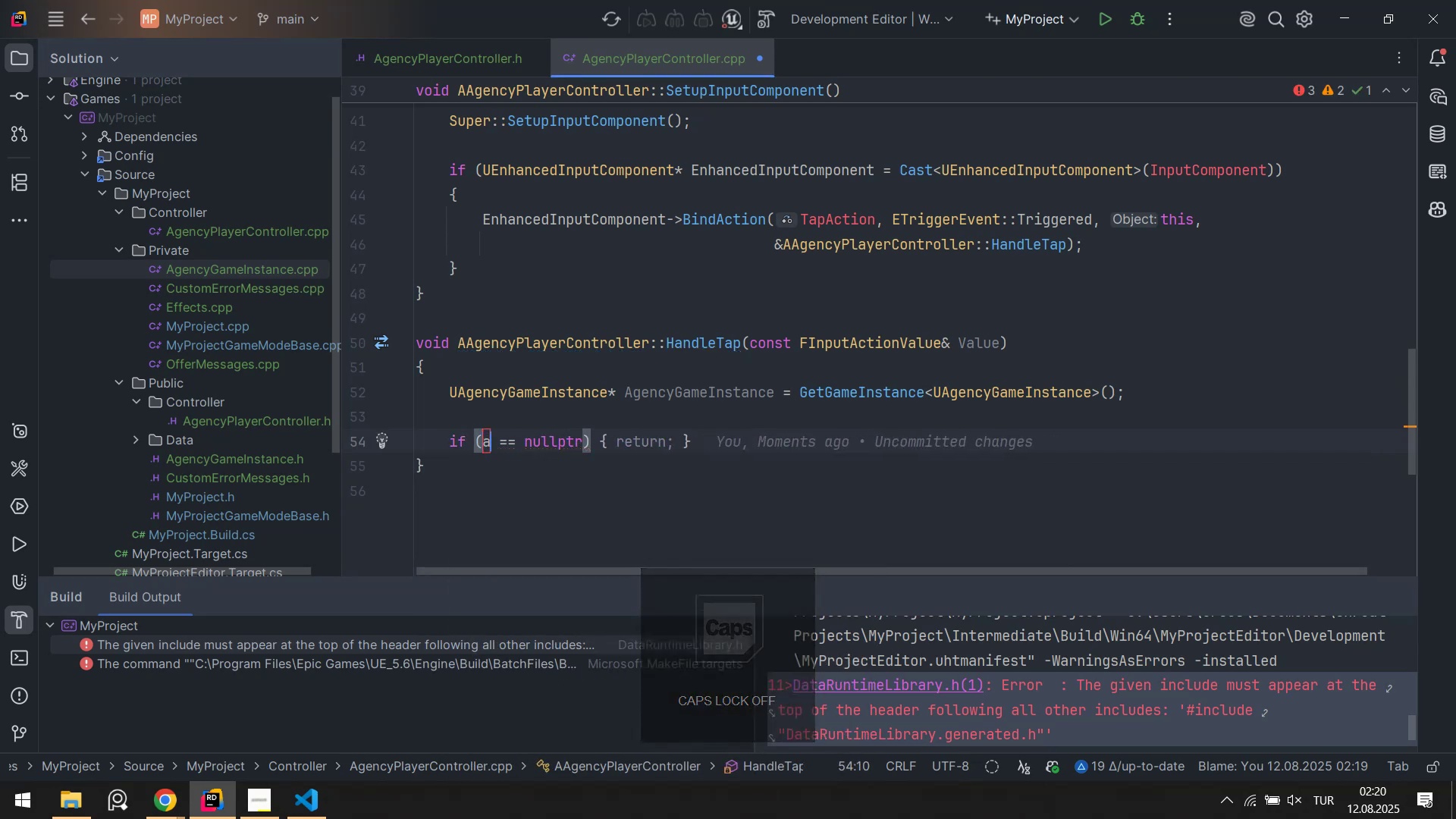 
key(CapsLock)
 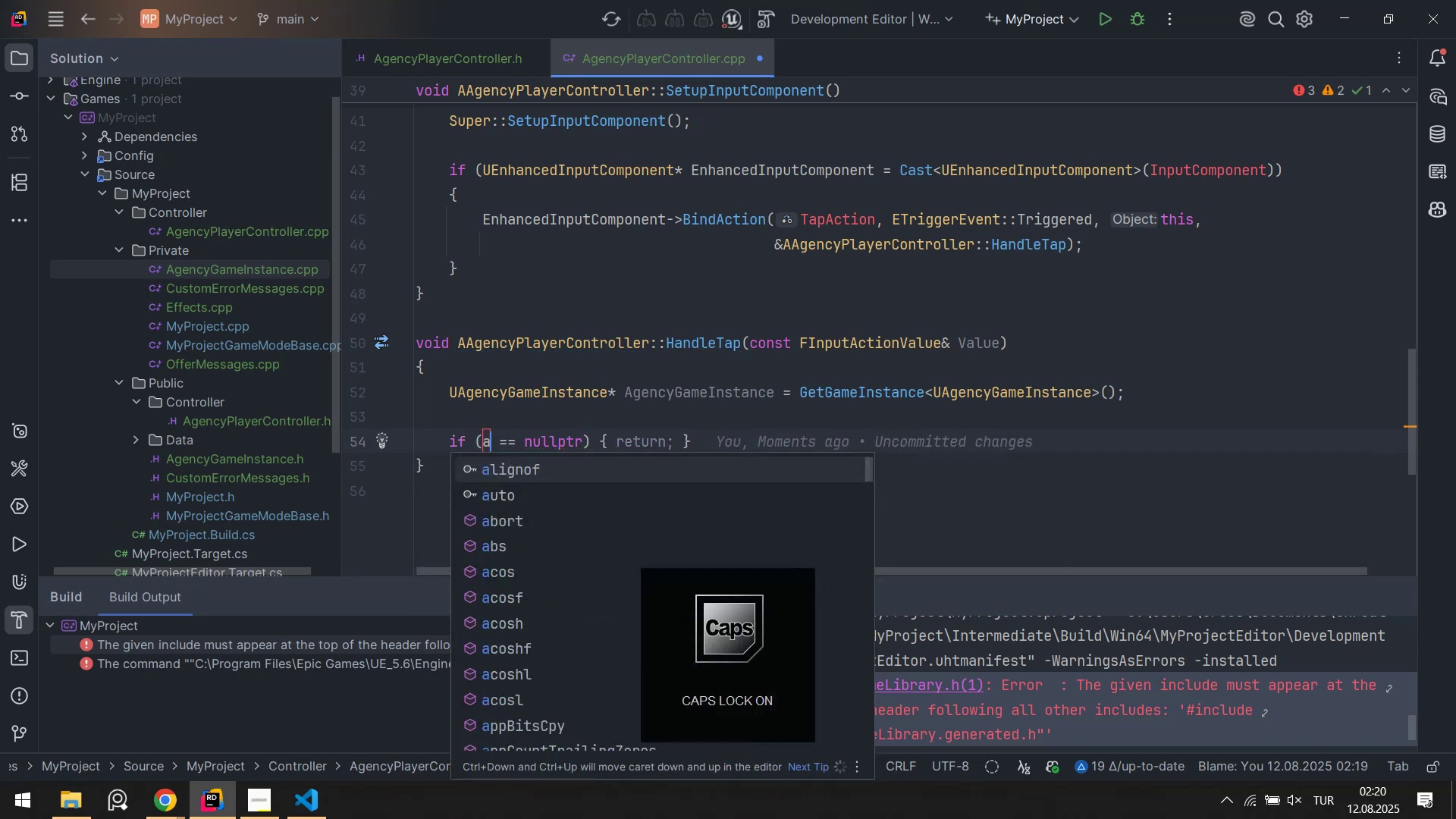 
key(Backspace)
 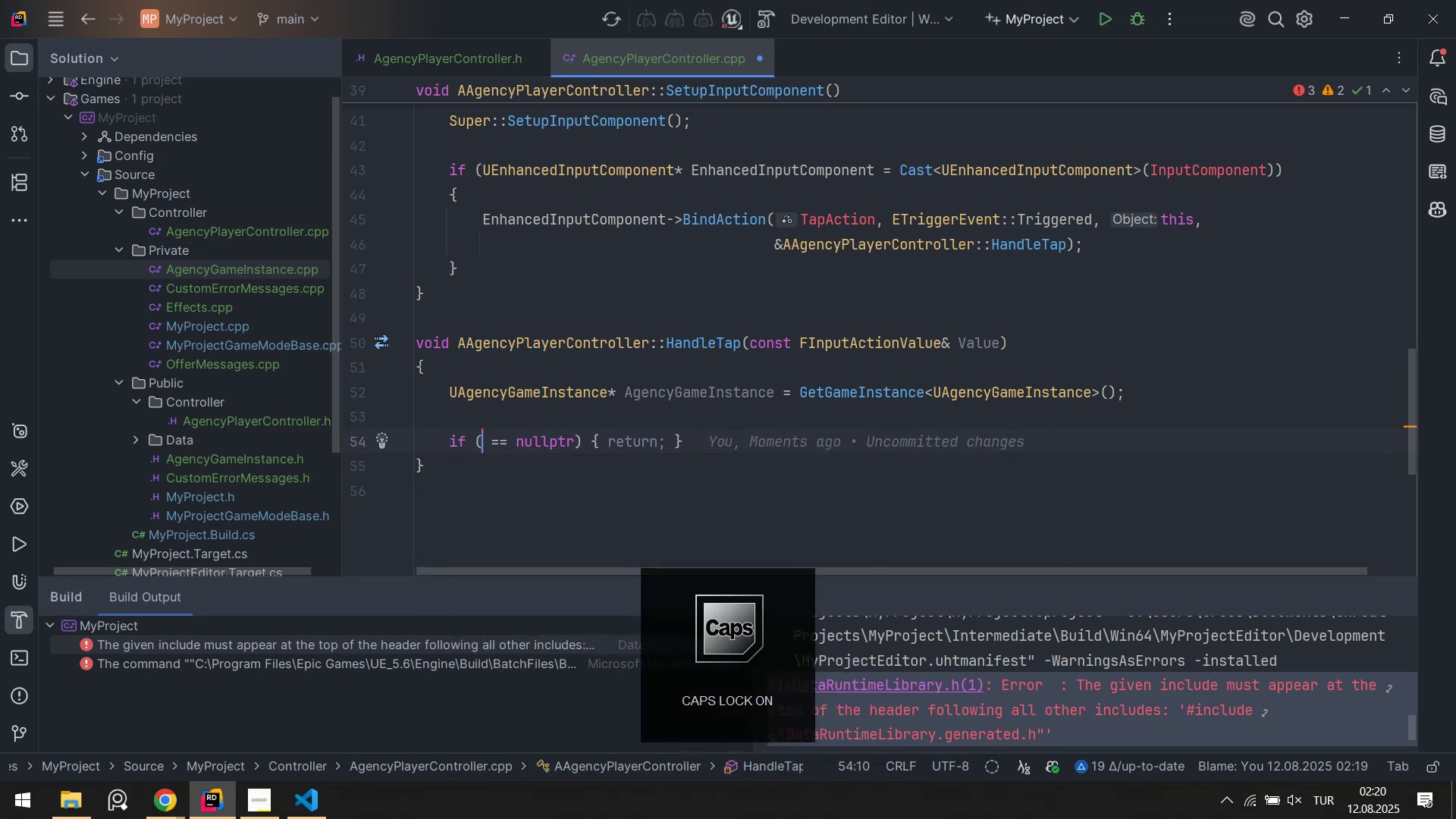 
key(A)
 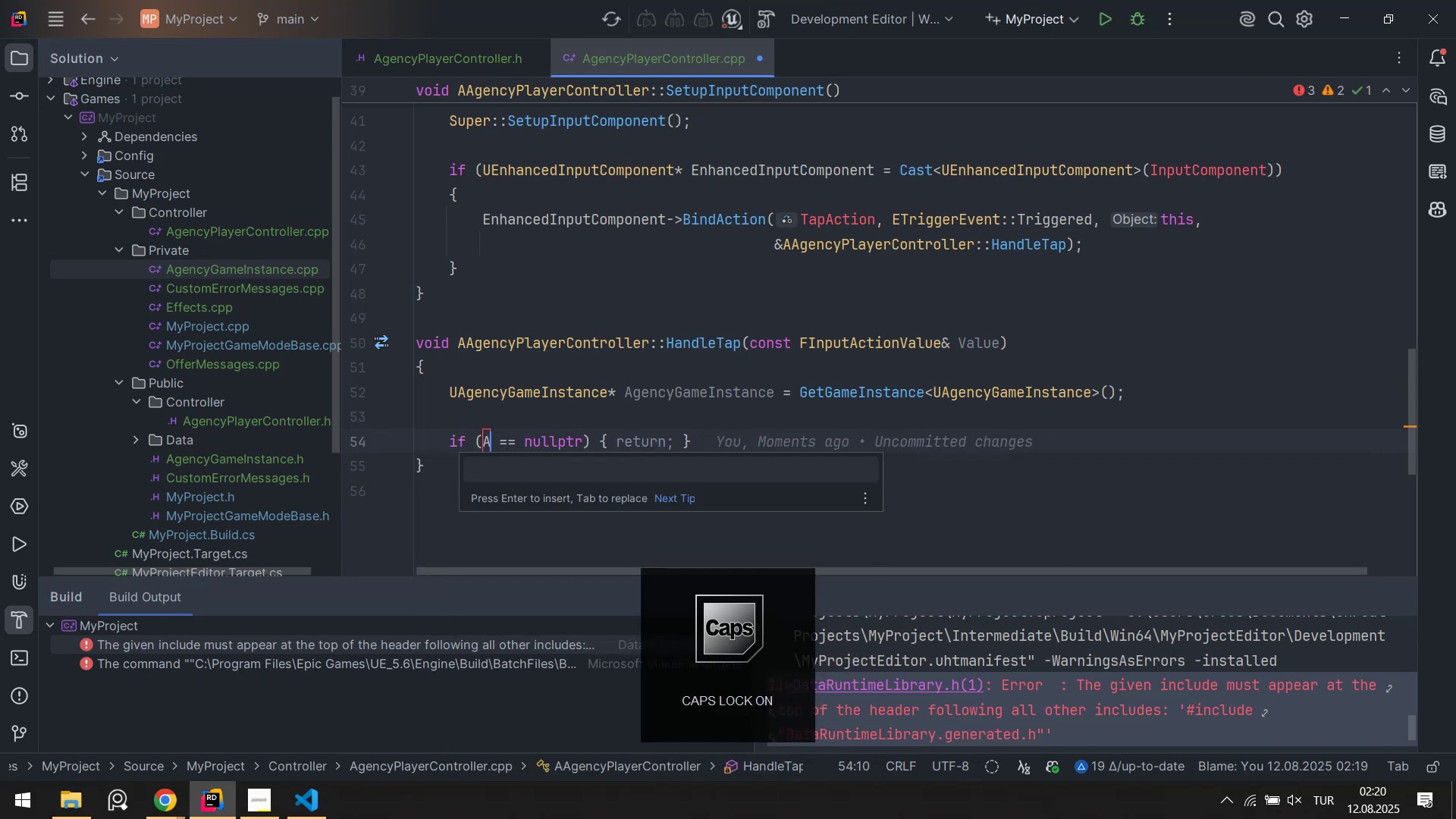 
key(CapsLock)
 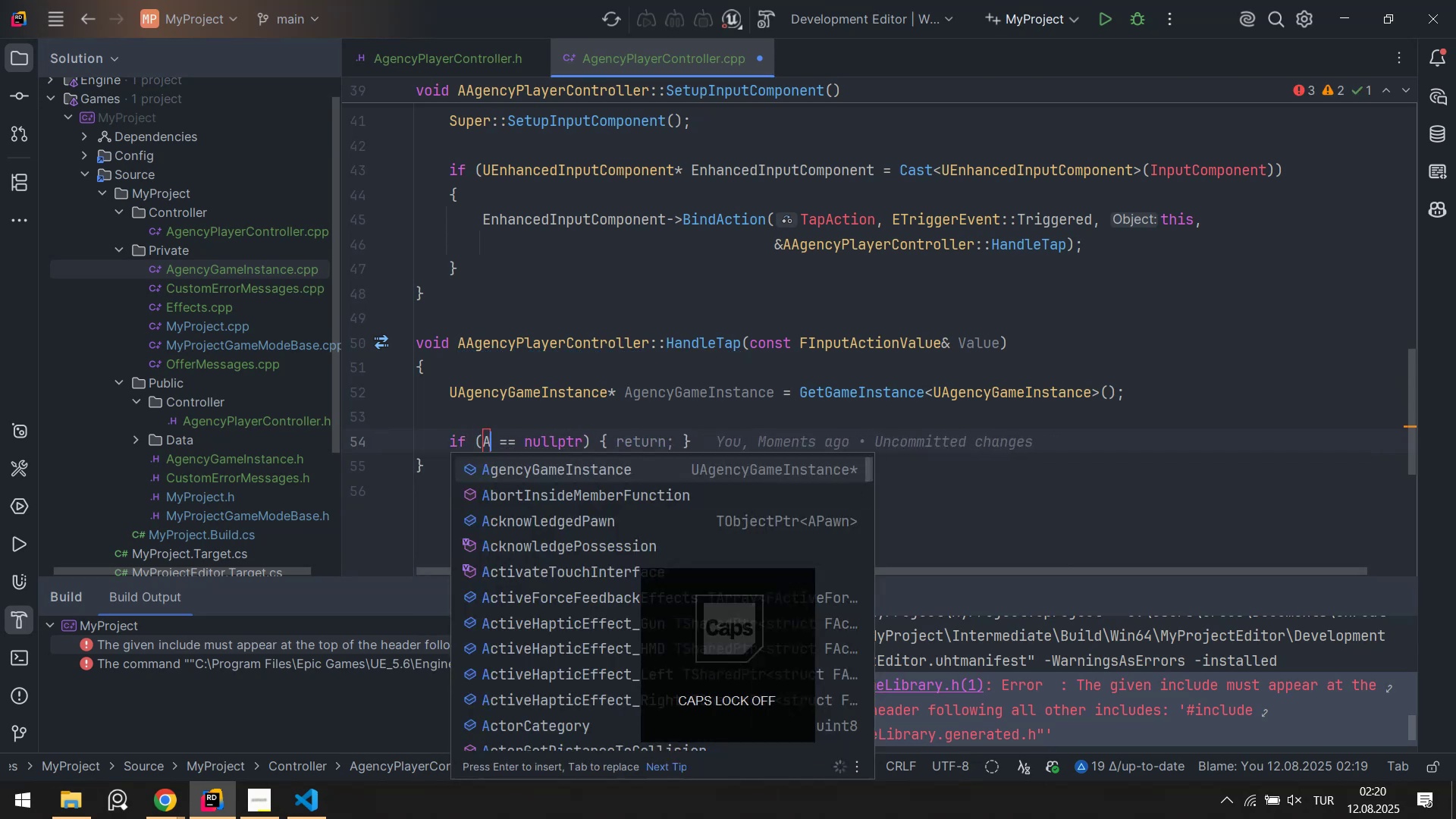 
key(G)
 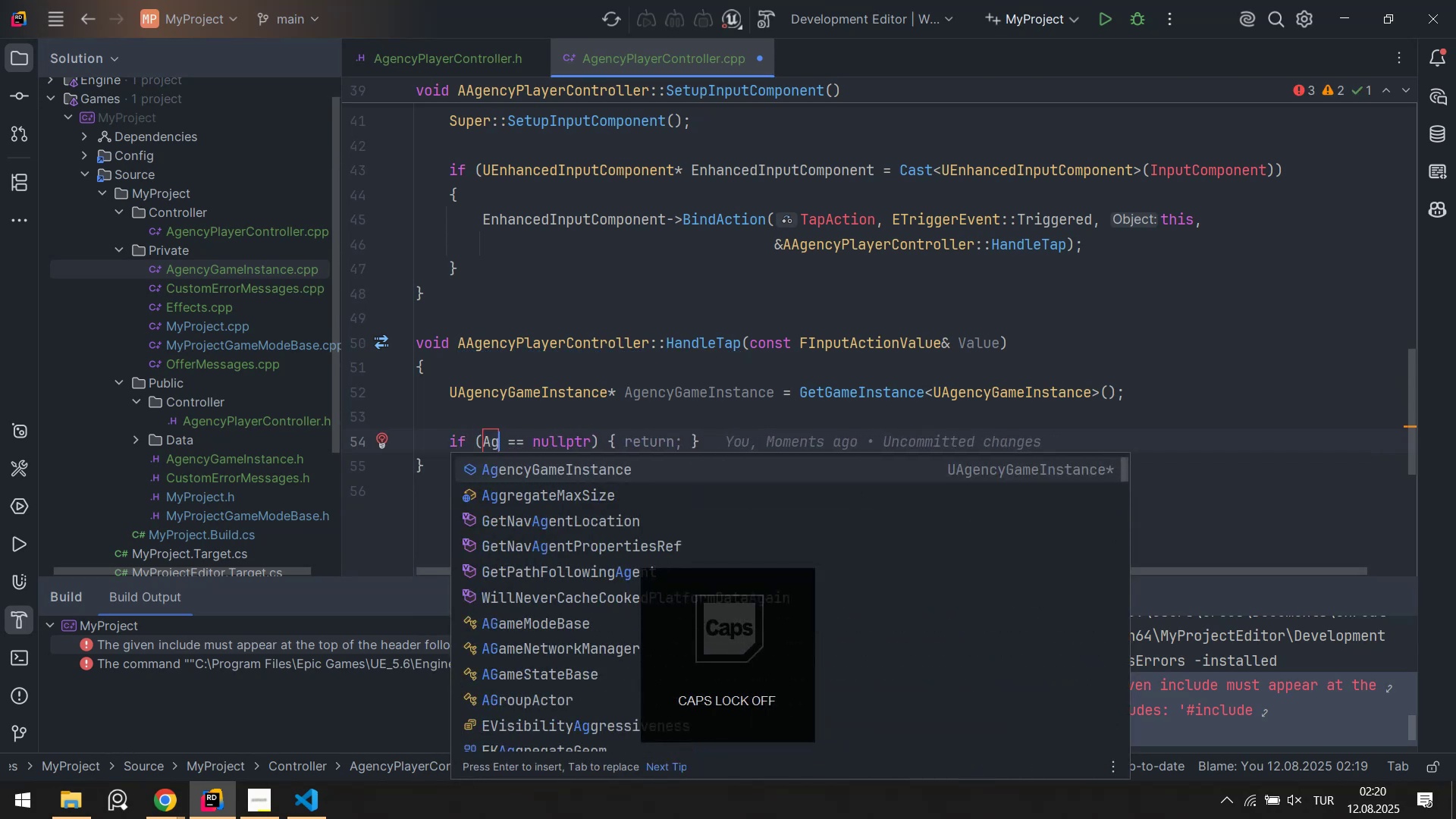 
key(CapsLock)
 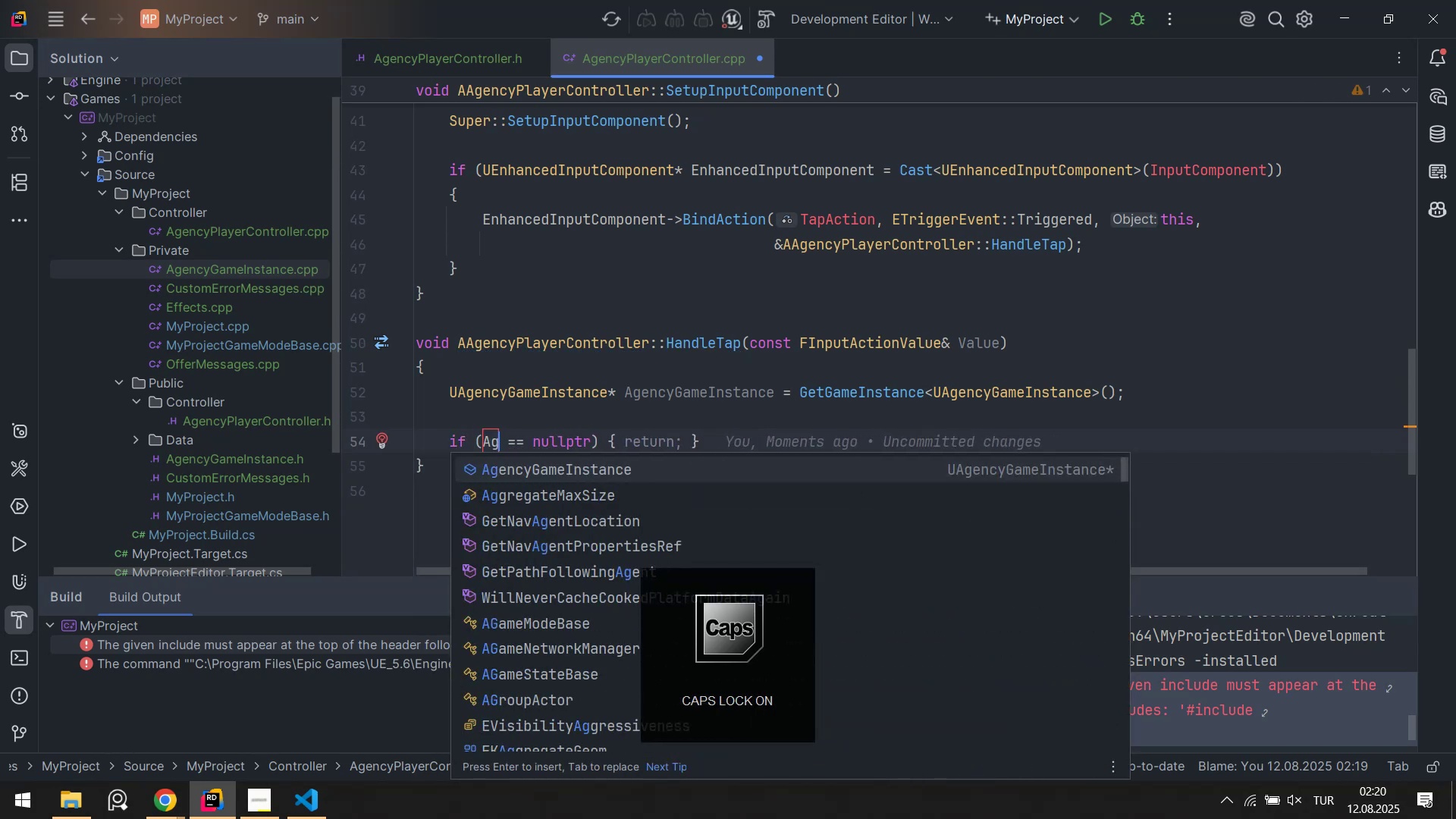 
key(Tab)
 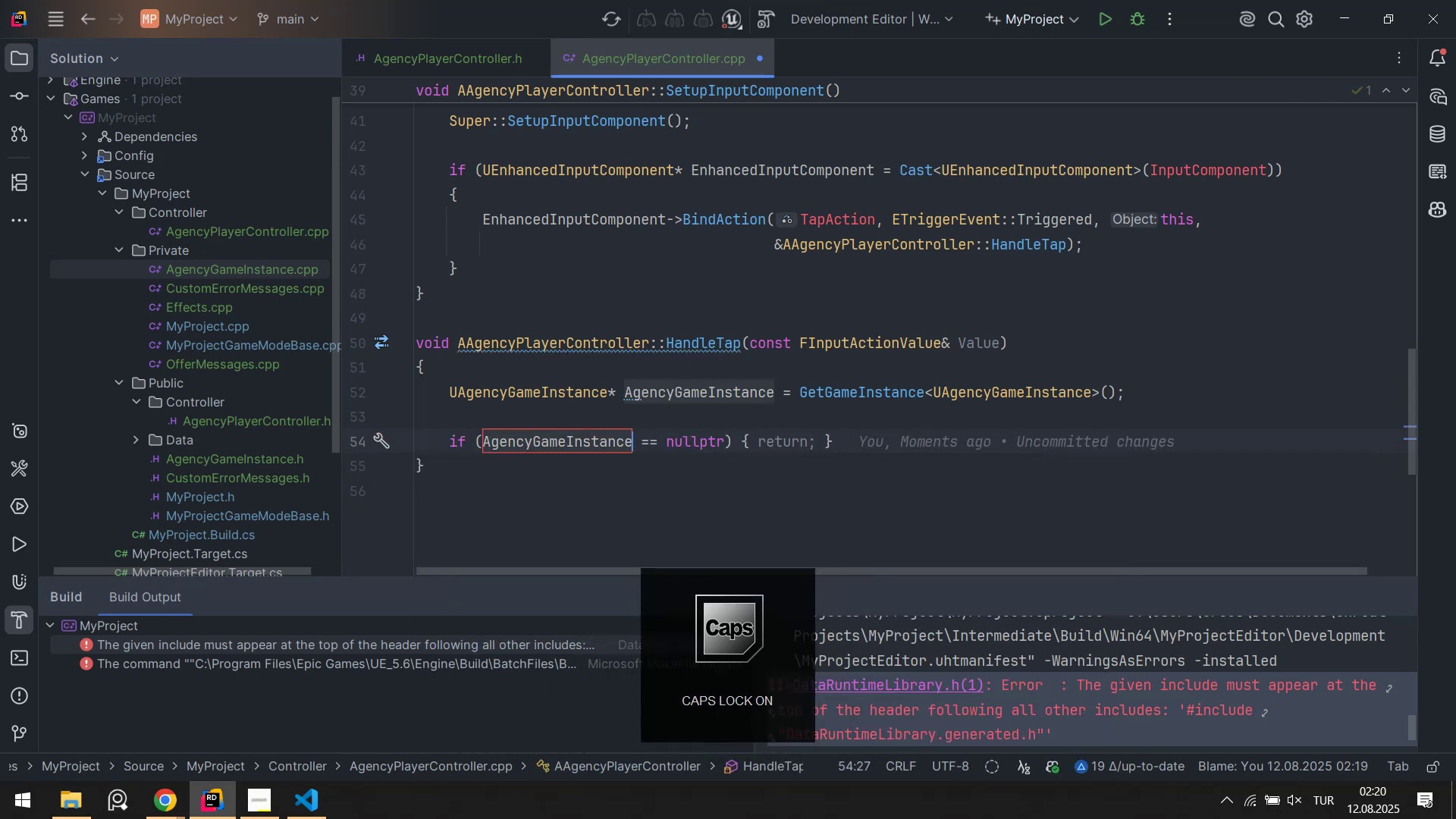 
key(ArrowDown)
 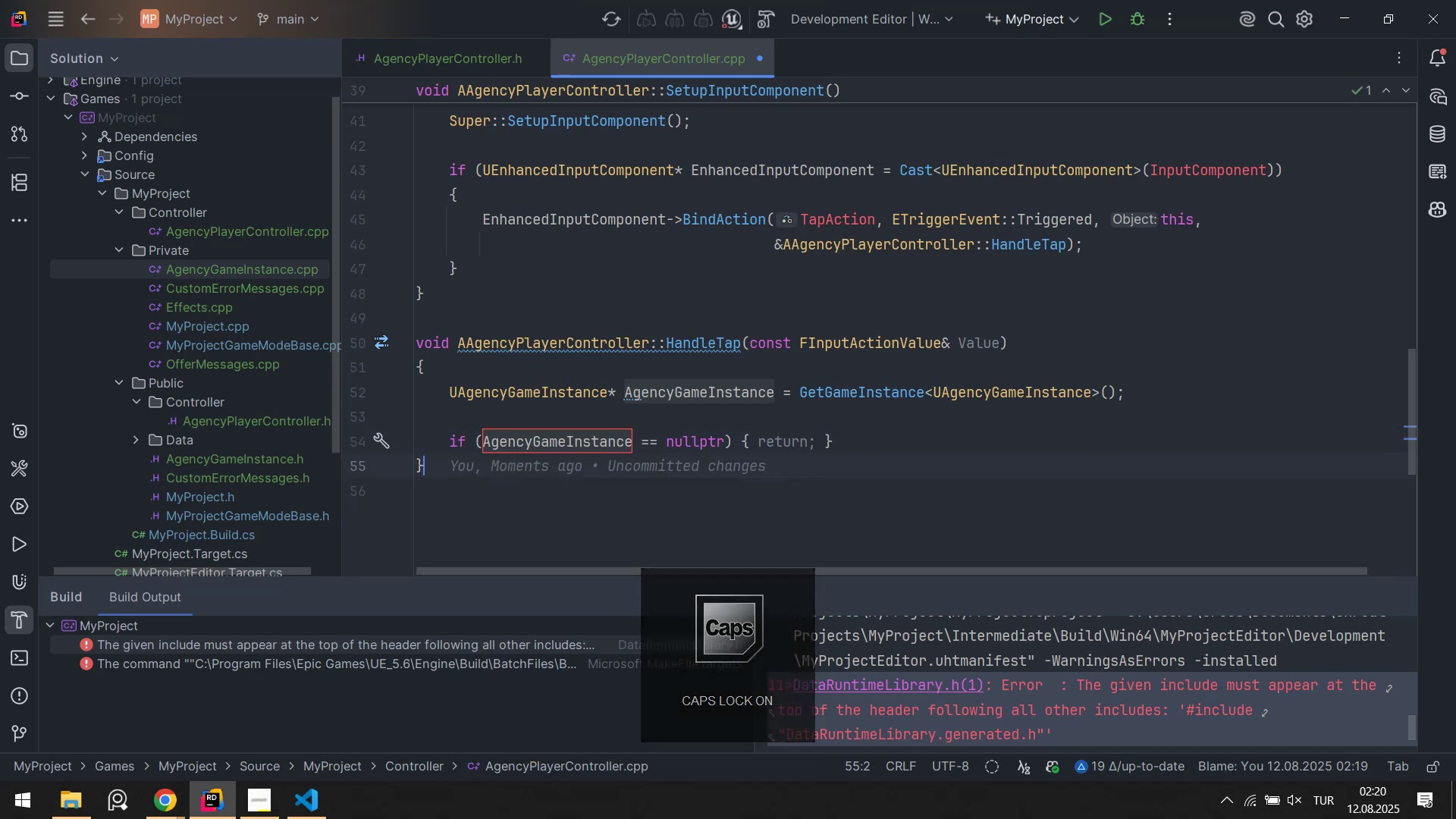 
key(ArrowLeft)
 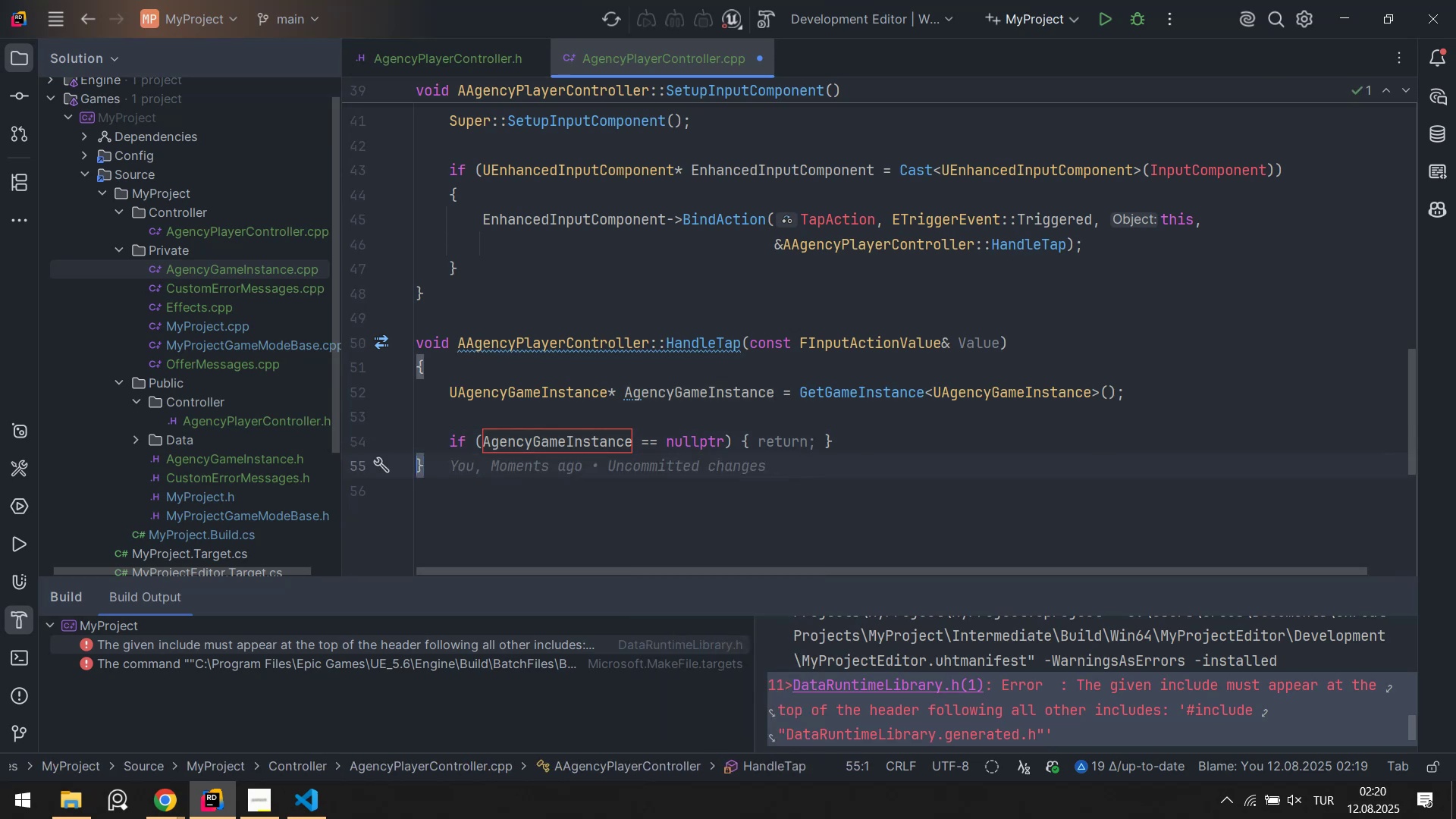 
key(Enter)
 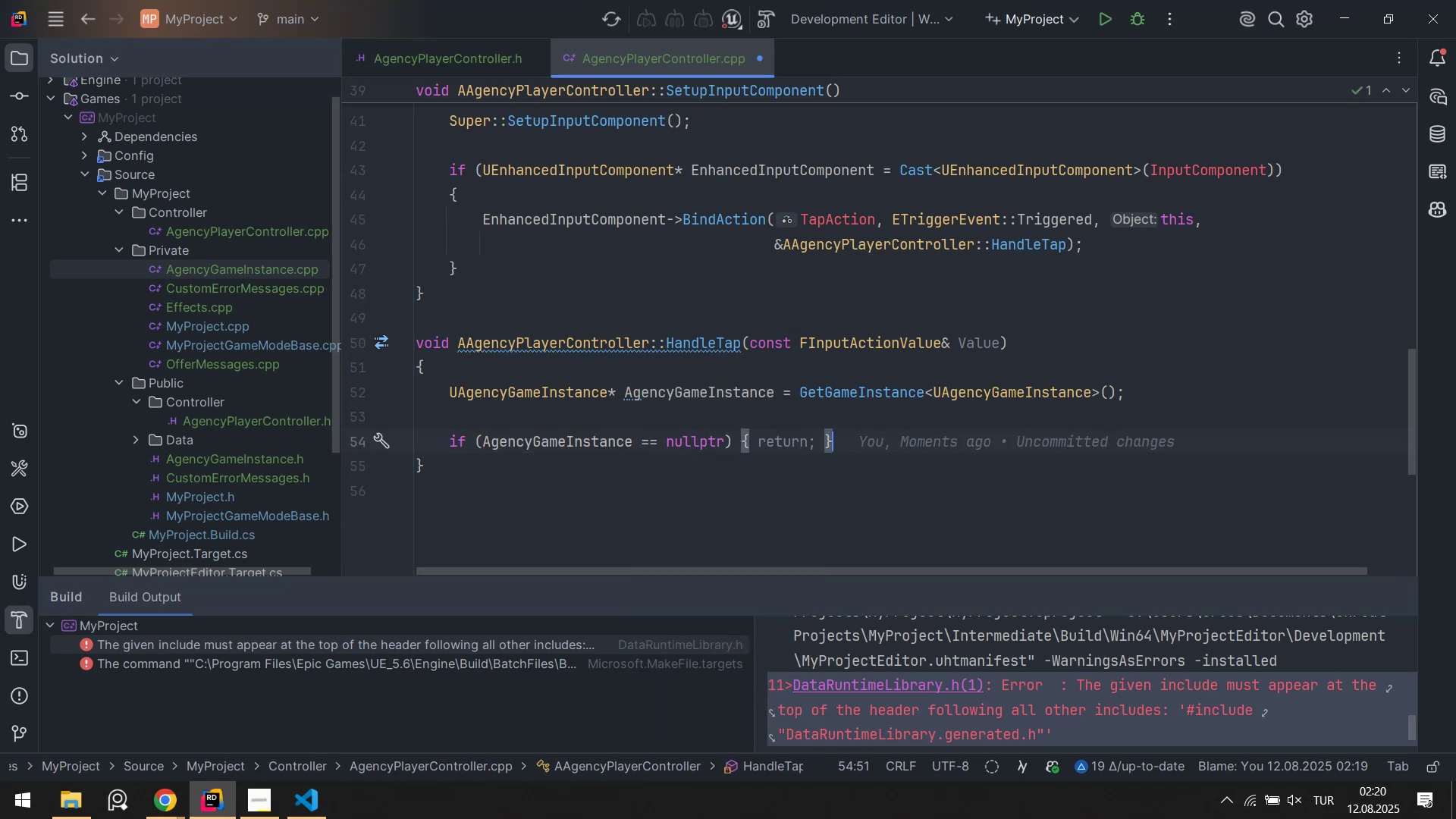 
key(Numpad1)
 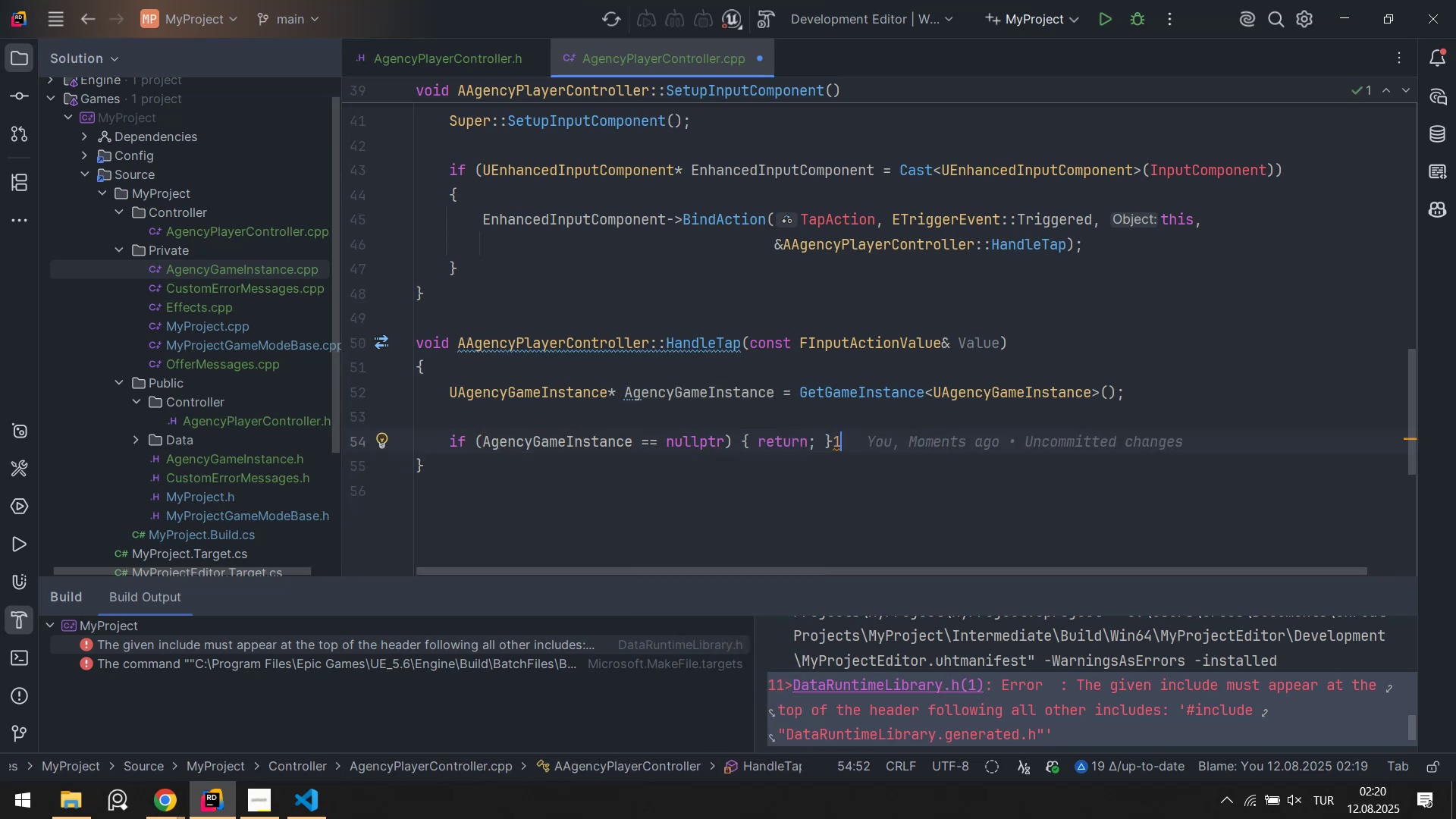 
key(Backspace)
 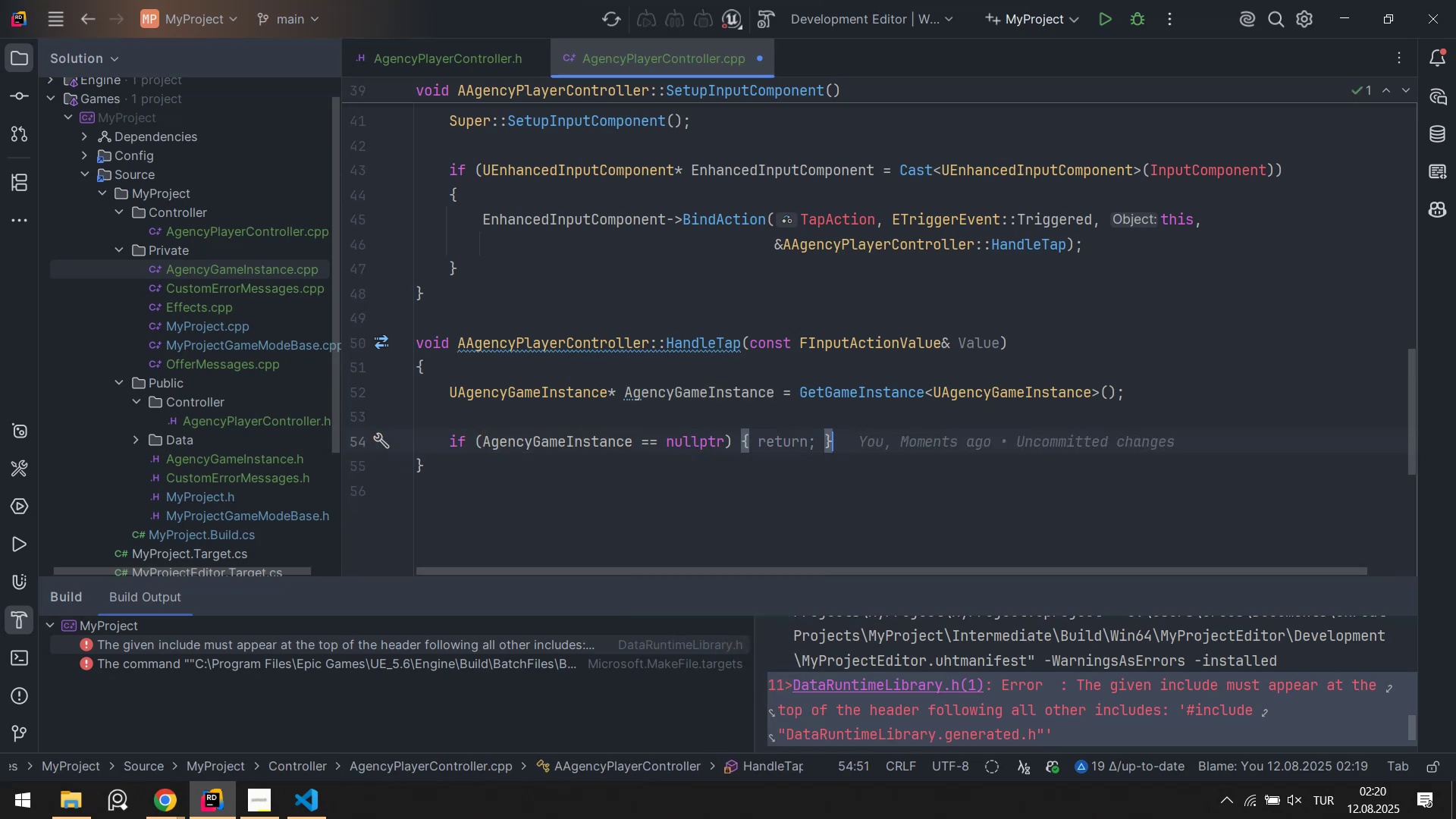 
key(Enter)
 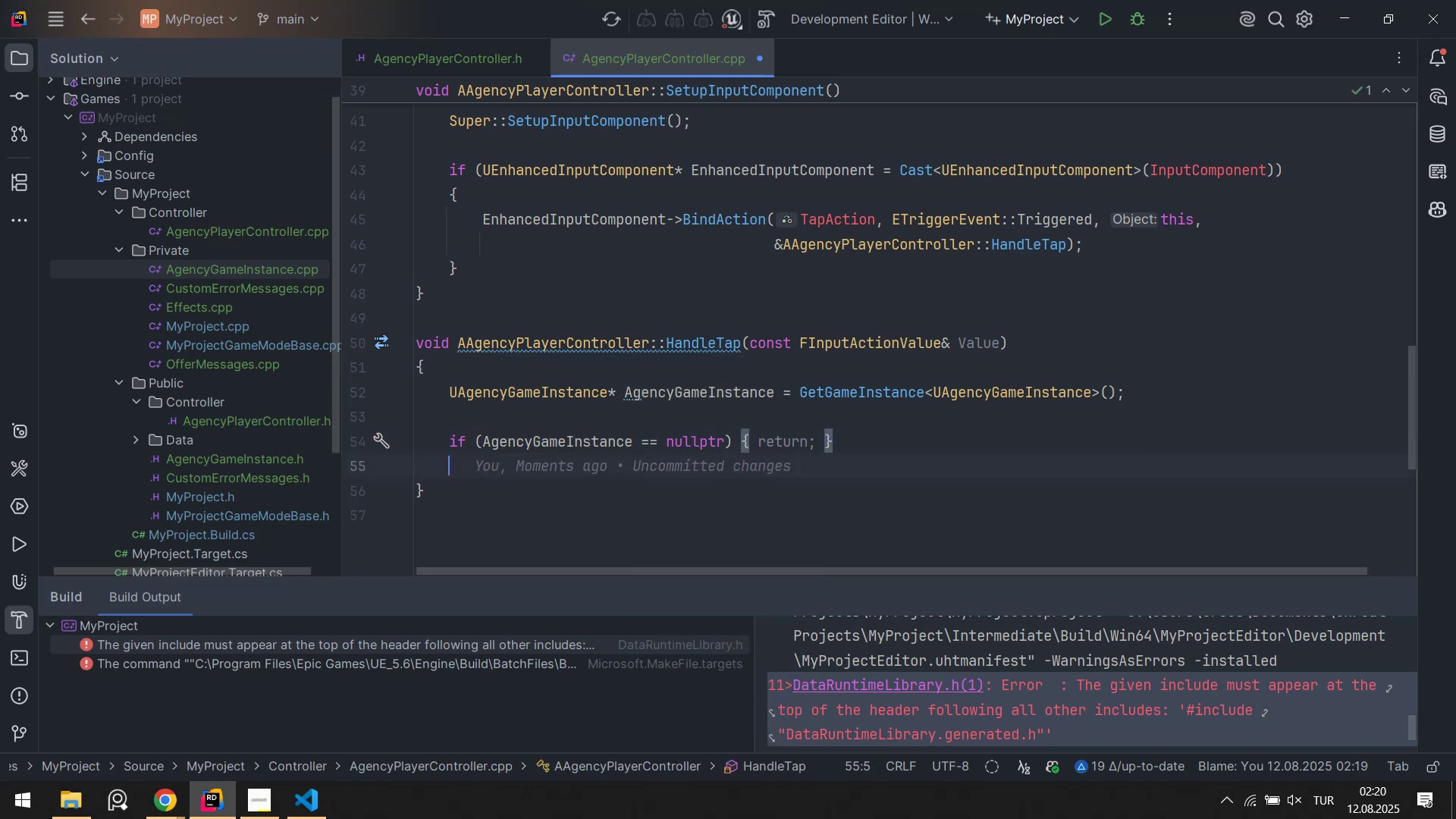 
key(Enter)
 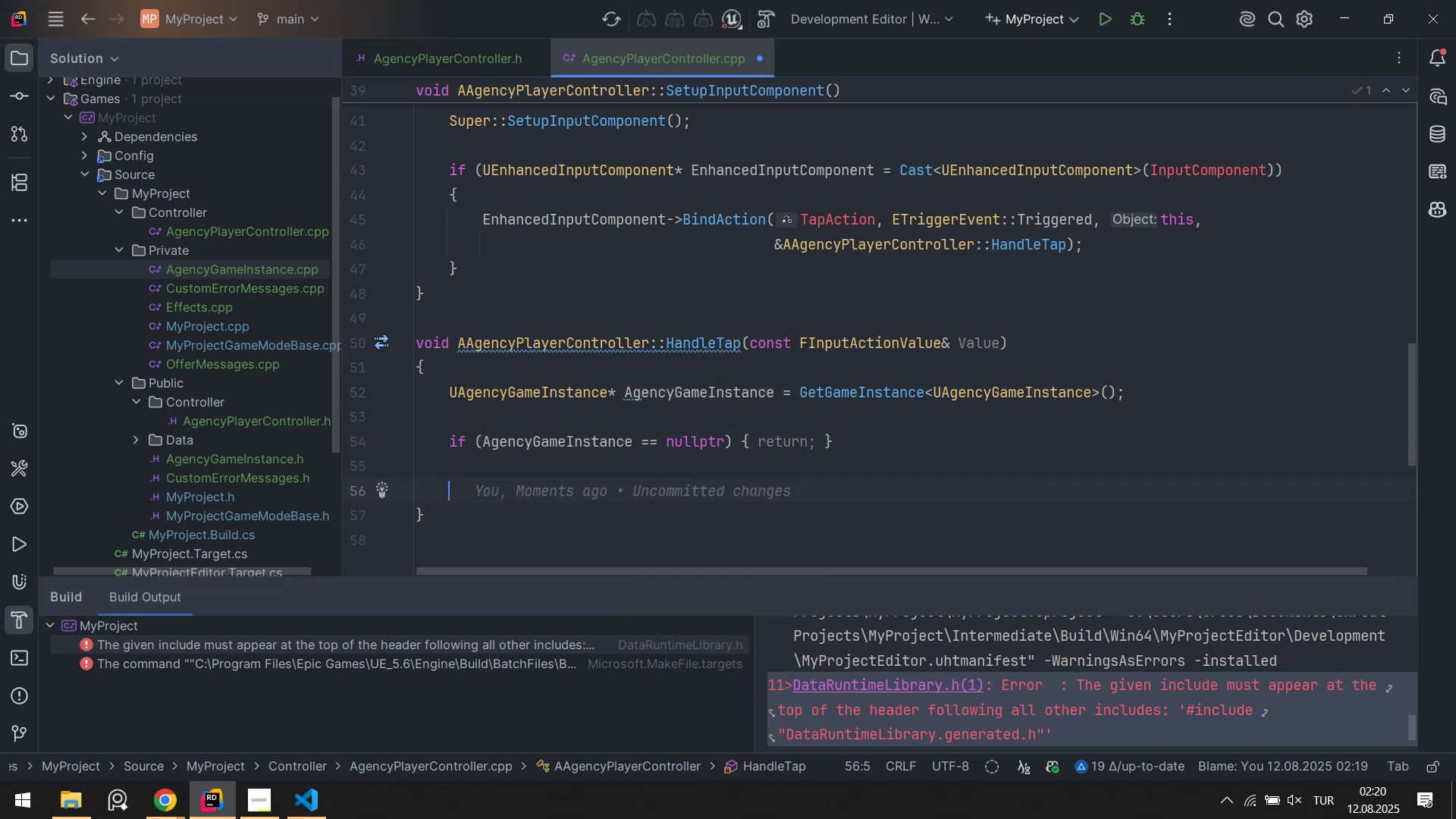 
key(ArrowUp)
 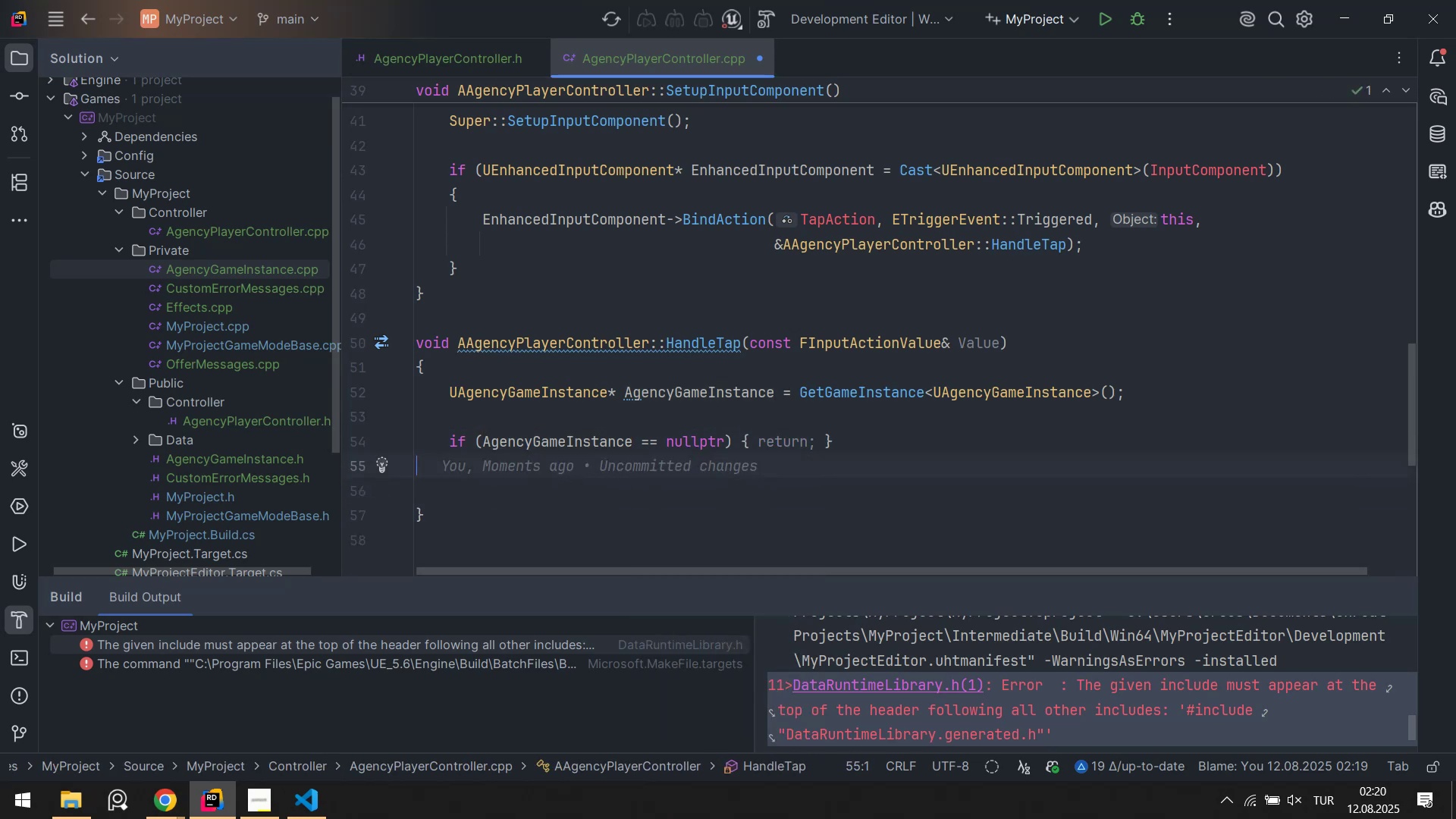 
key(ArrowDown)
 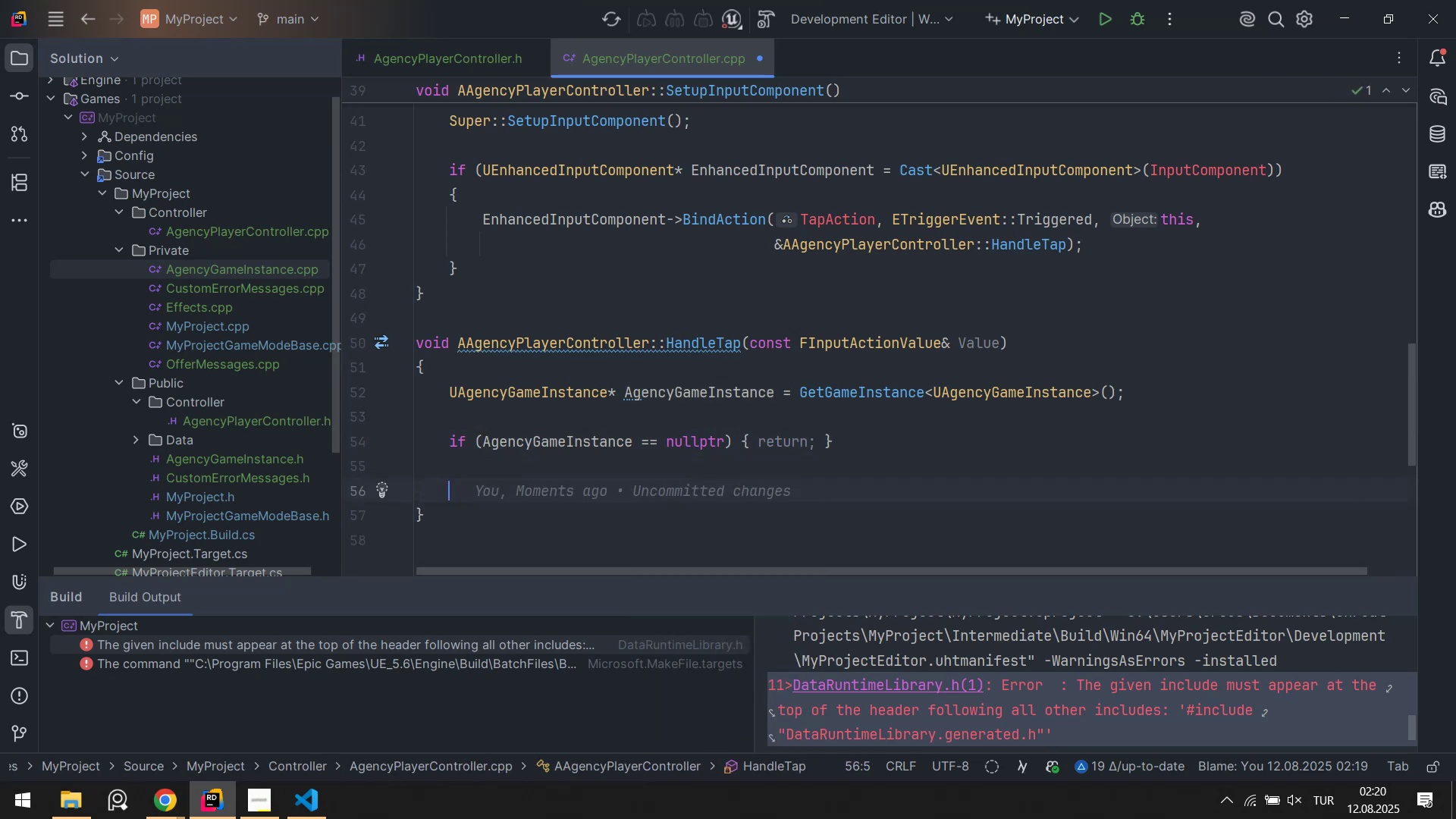 
key(Enter)
 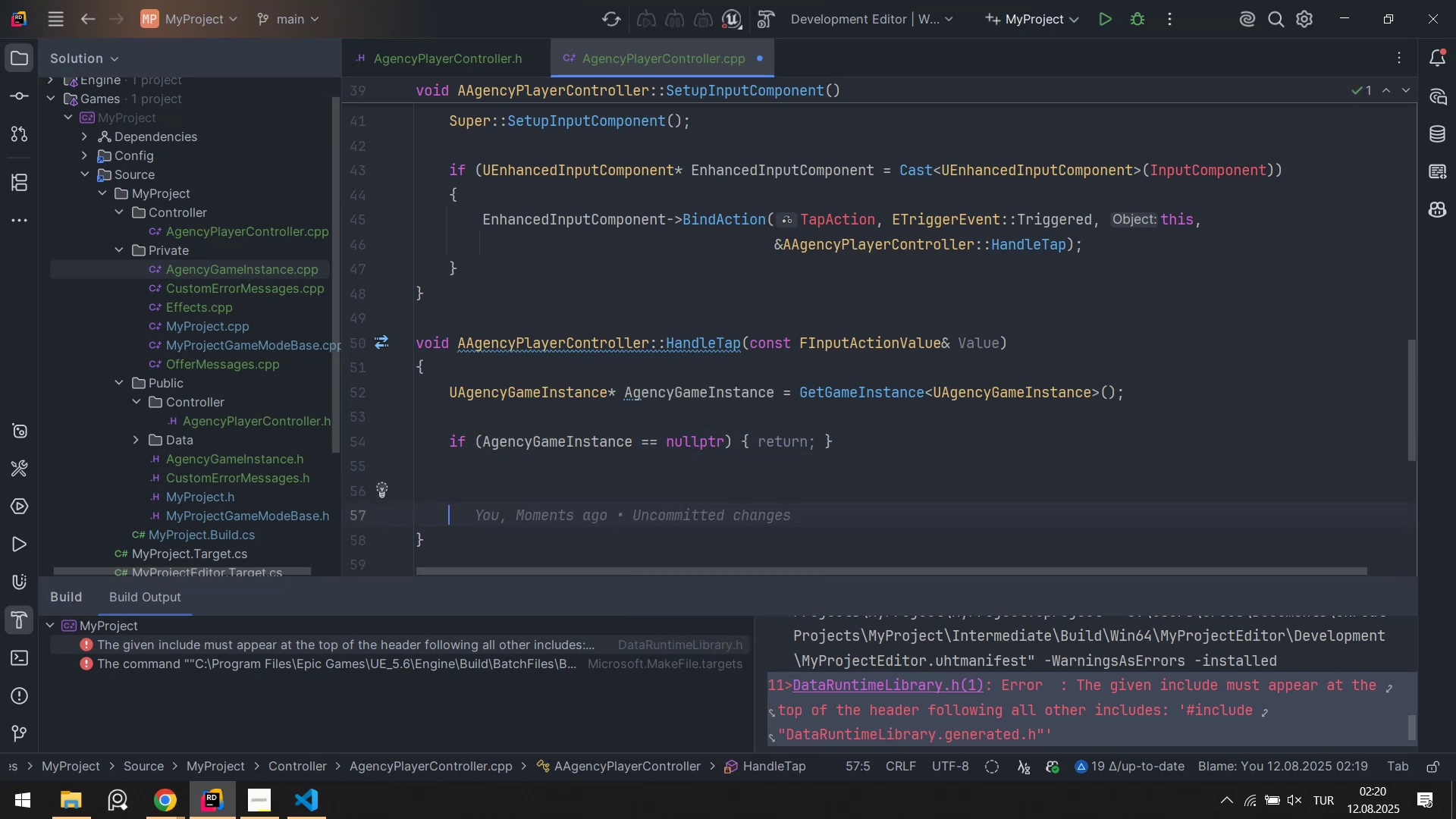 
key(ArrowUp)
 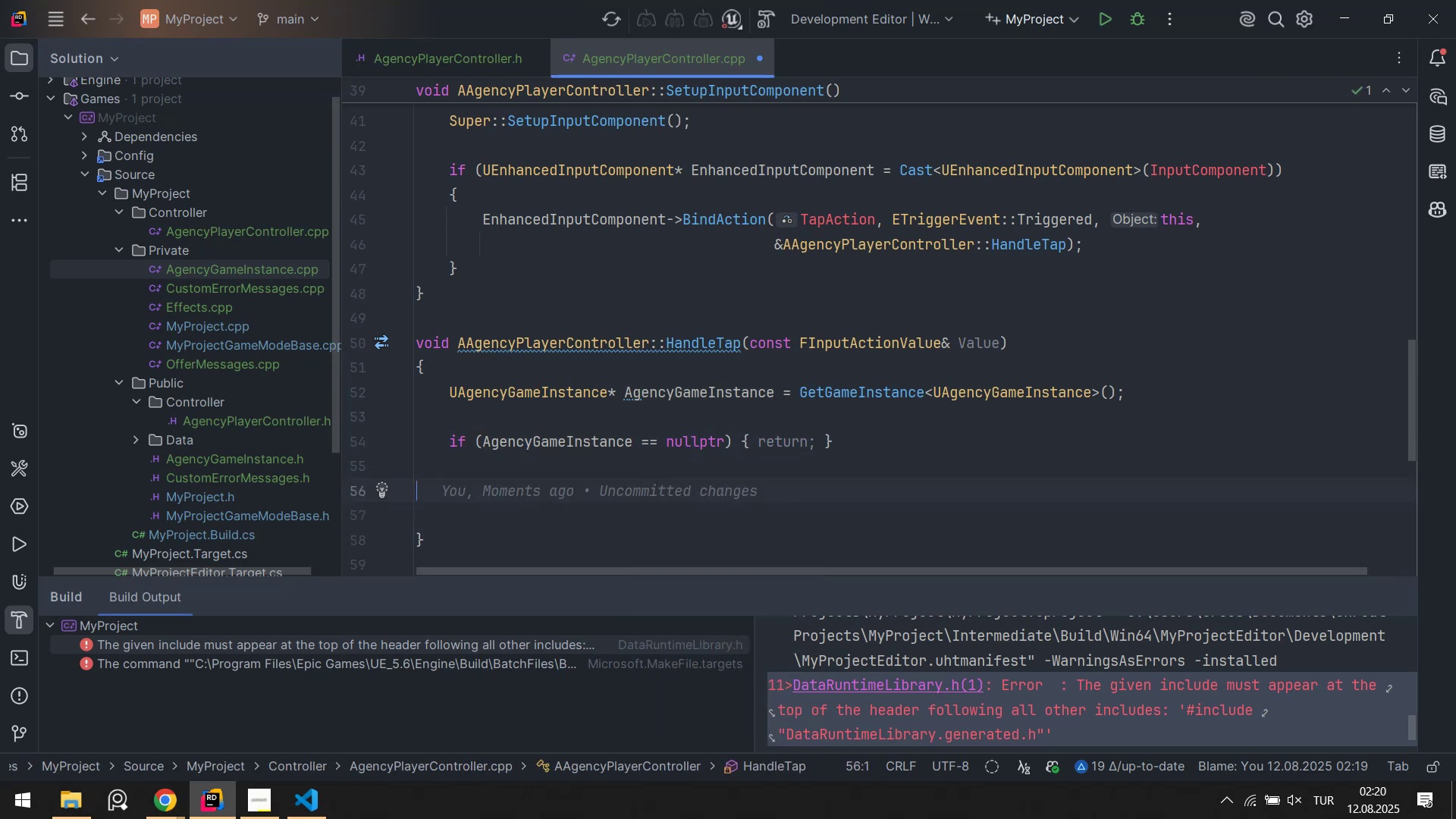 
key(Control+S)
 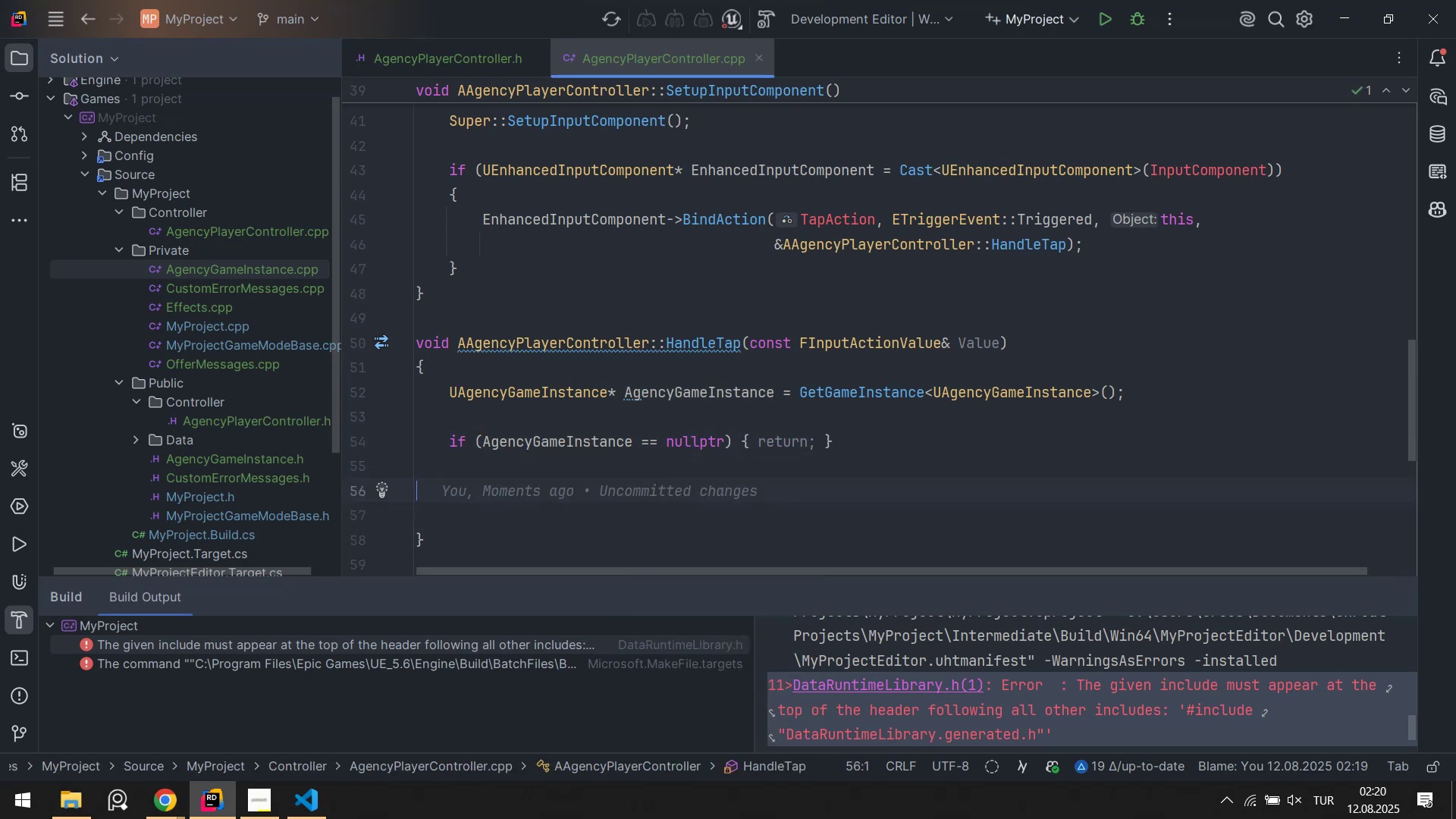 
key(Tab)
type(g)
key(Backspace)
type(aG)
key(Backspace)
key(Backspace)
type(AGency)
 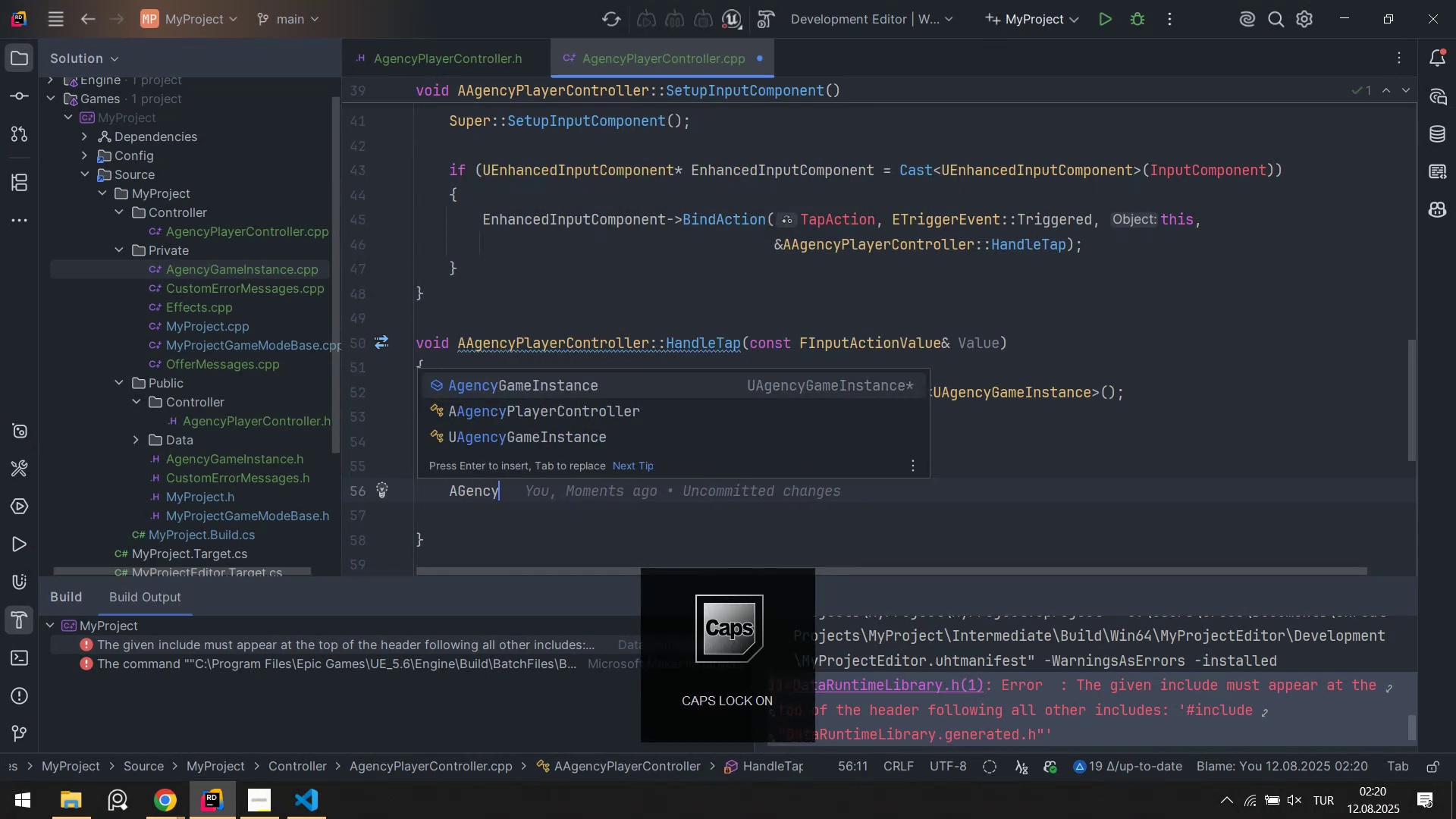 
key(Enter)
 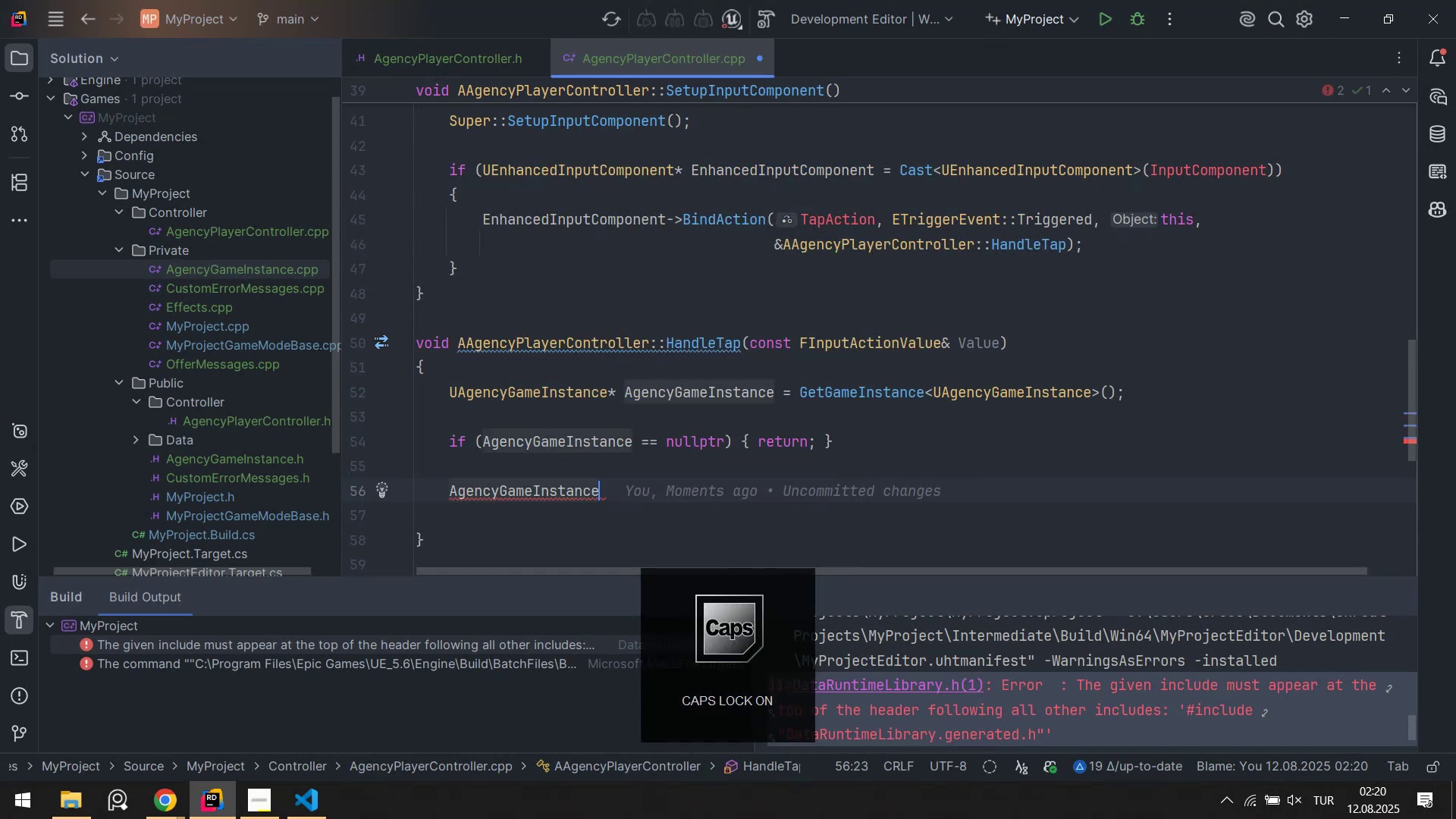 
type(.HAN)
key(Backspace)
key(Backspace)
key(Backspace)
 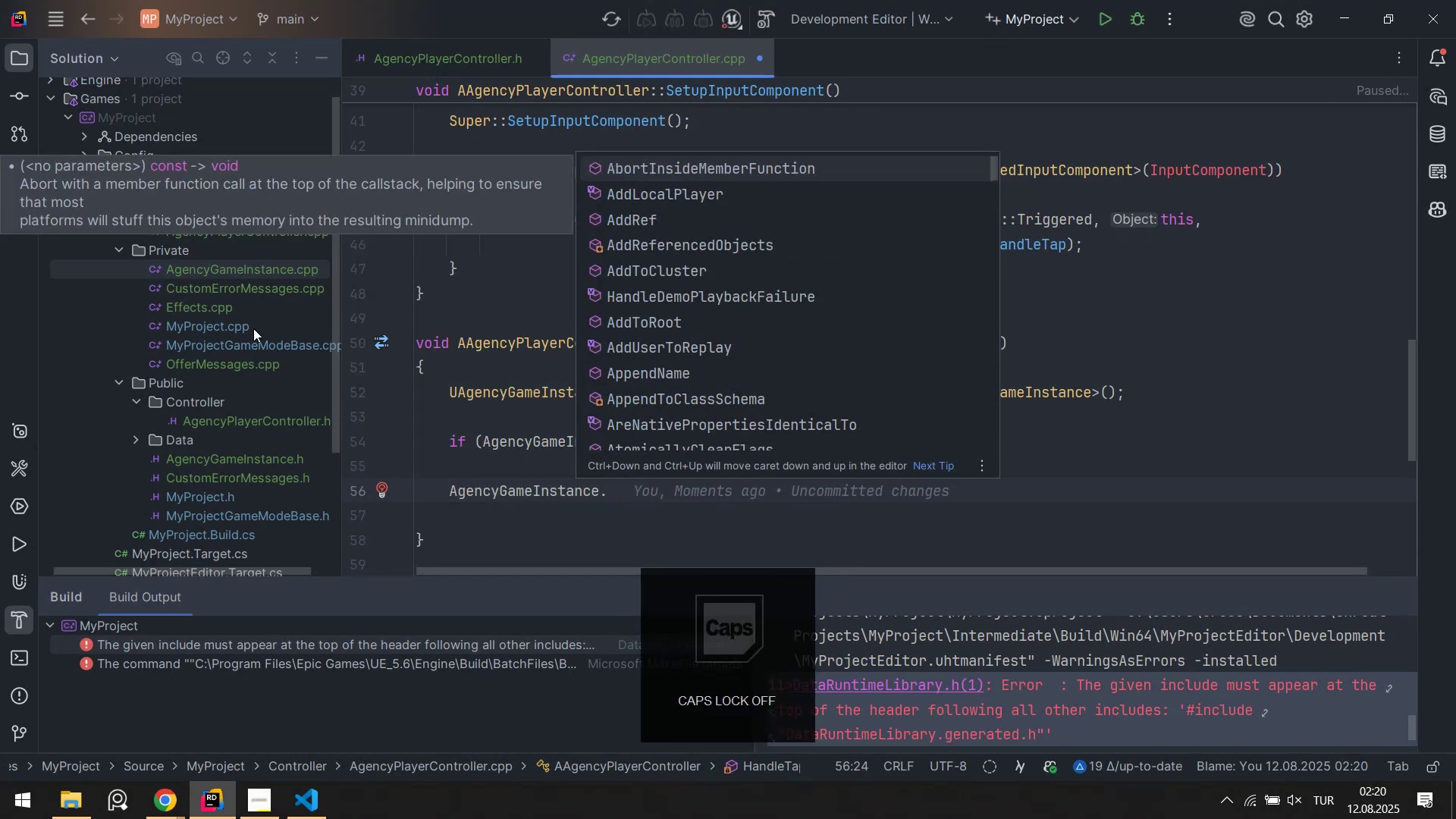 
left_click([259, 431])
 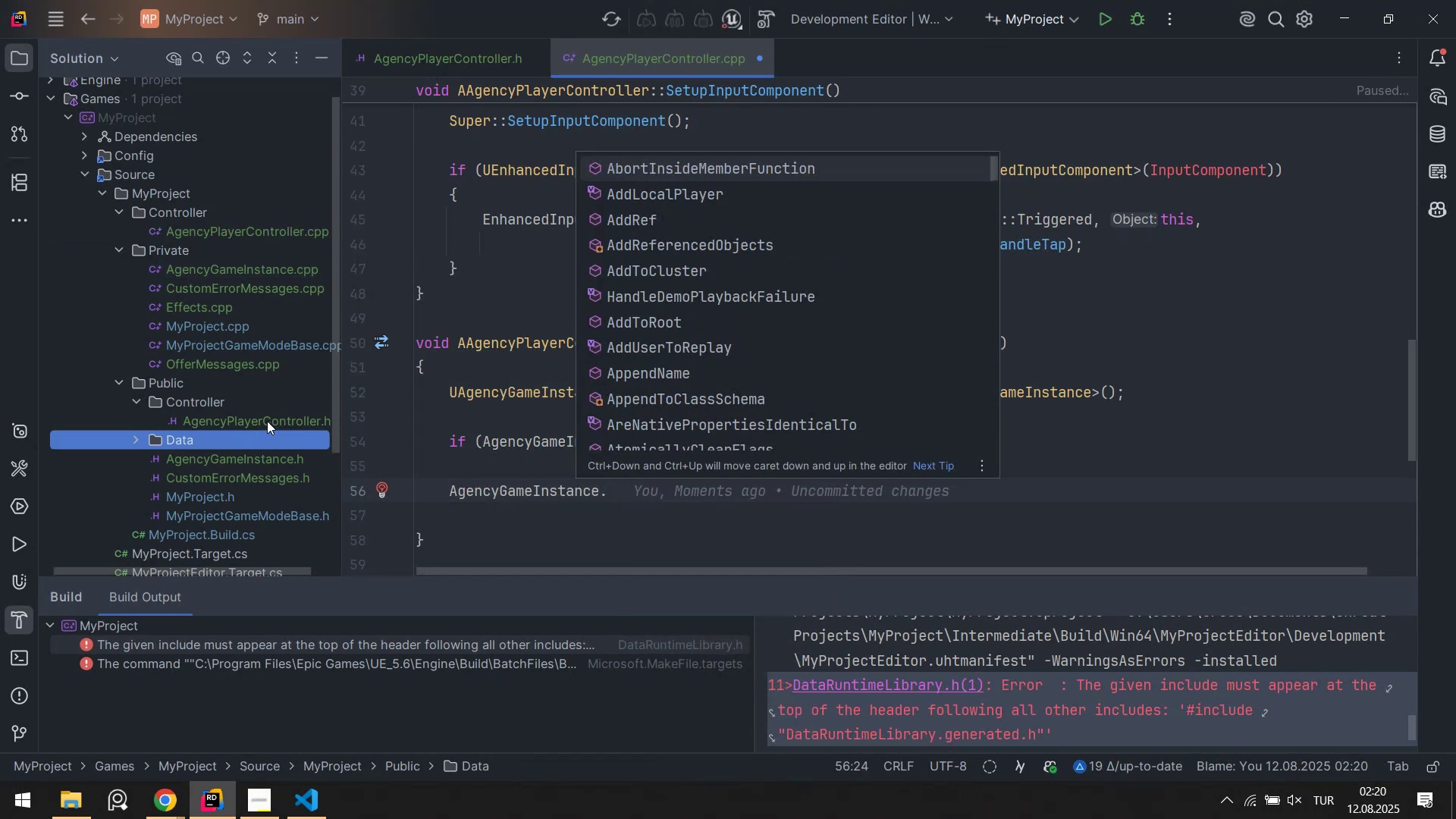 
left_click([267, 421])
 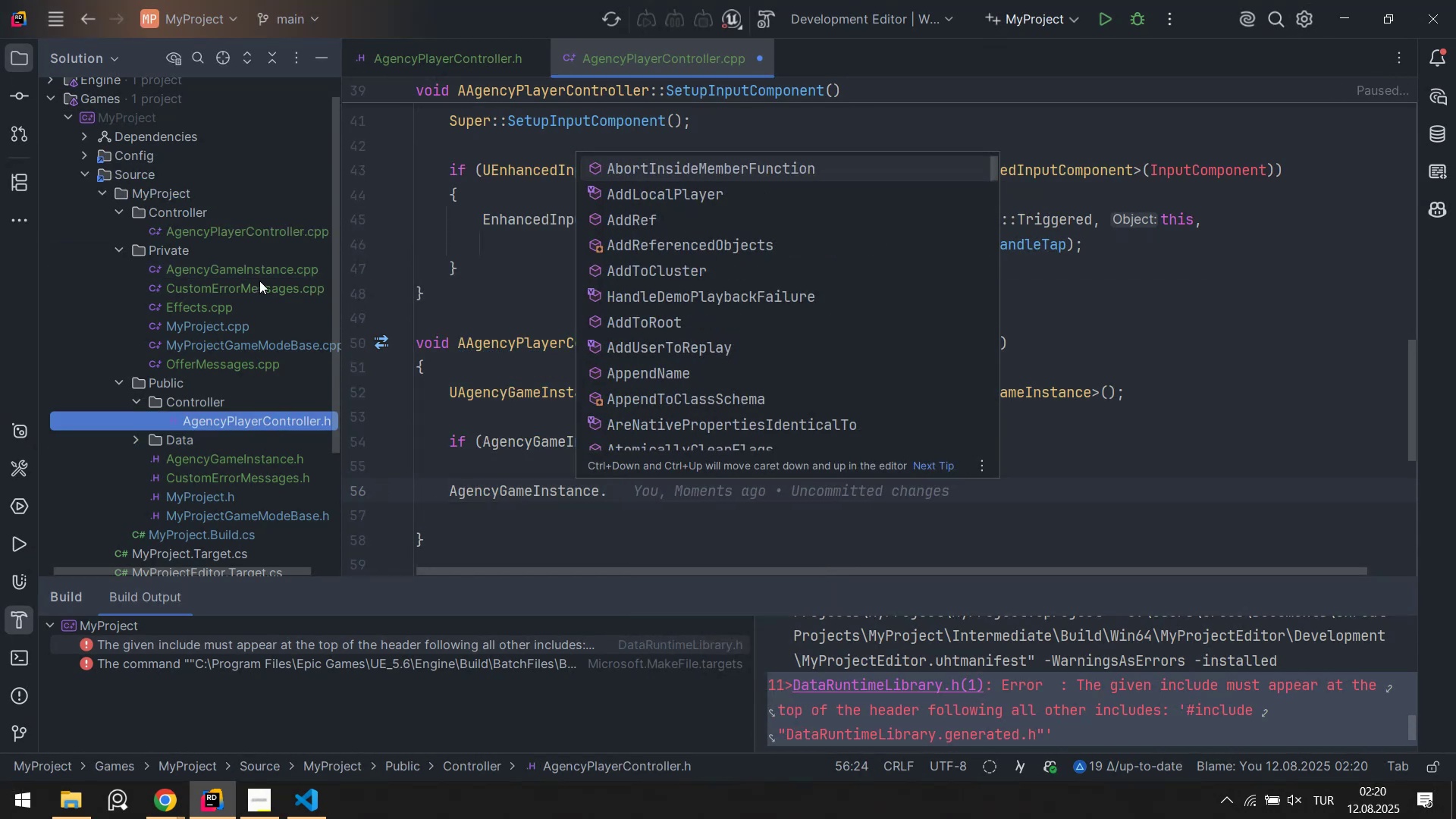 
left_click([262, 276])
 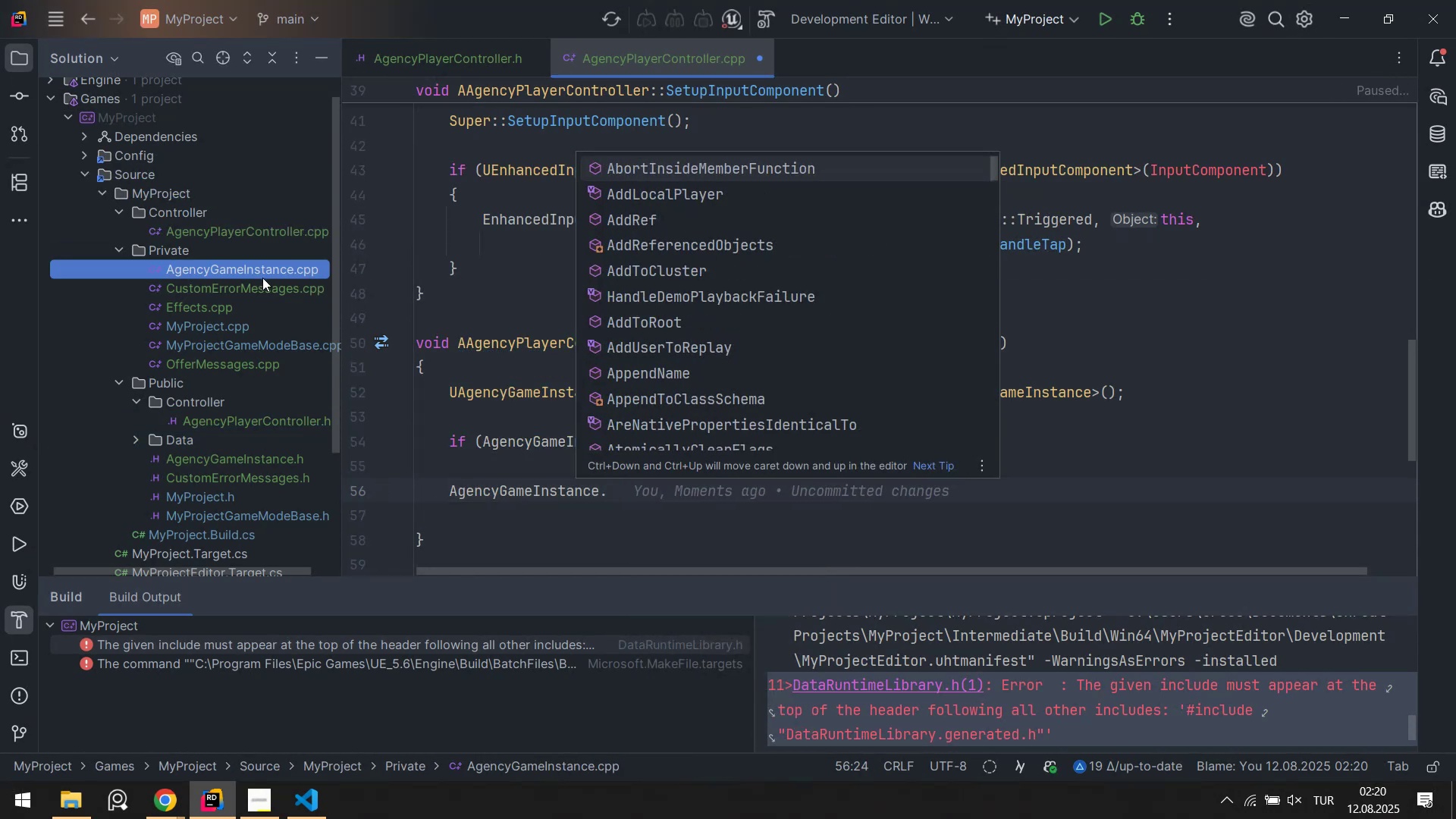 
scroll: coordinate [240, 337], scroll_direction: down, amount: 4.0
 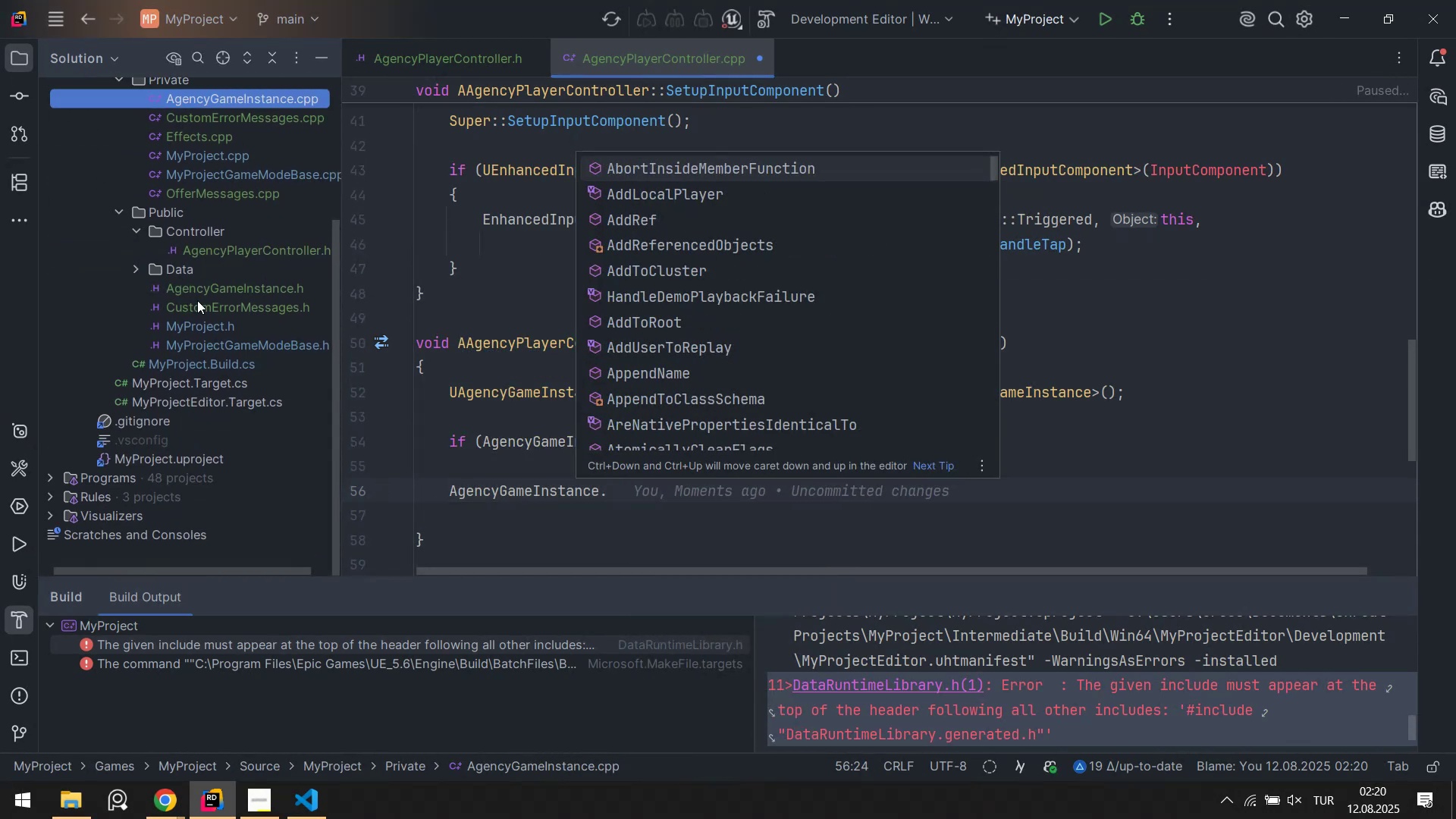 
left_click([201, 303])
 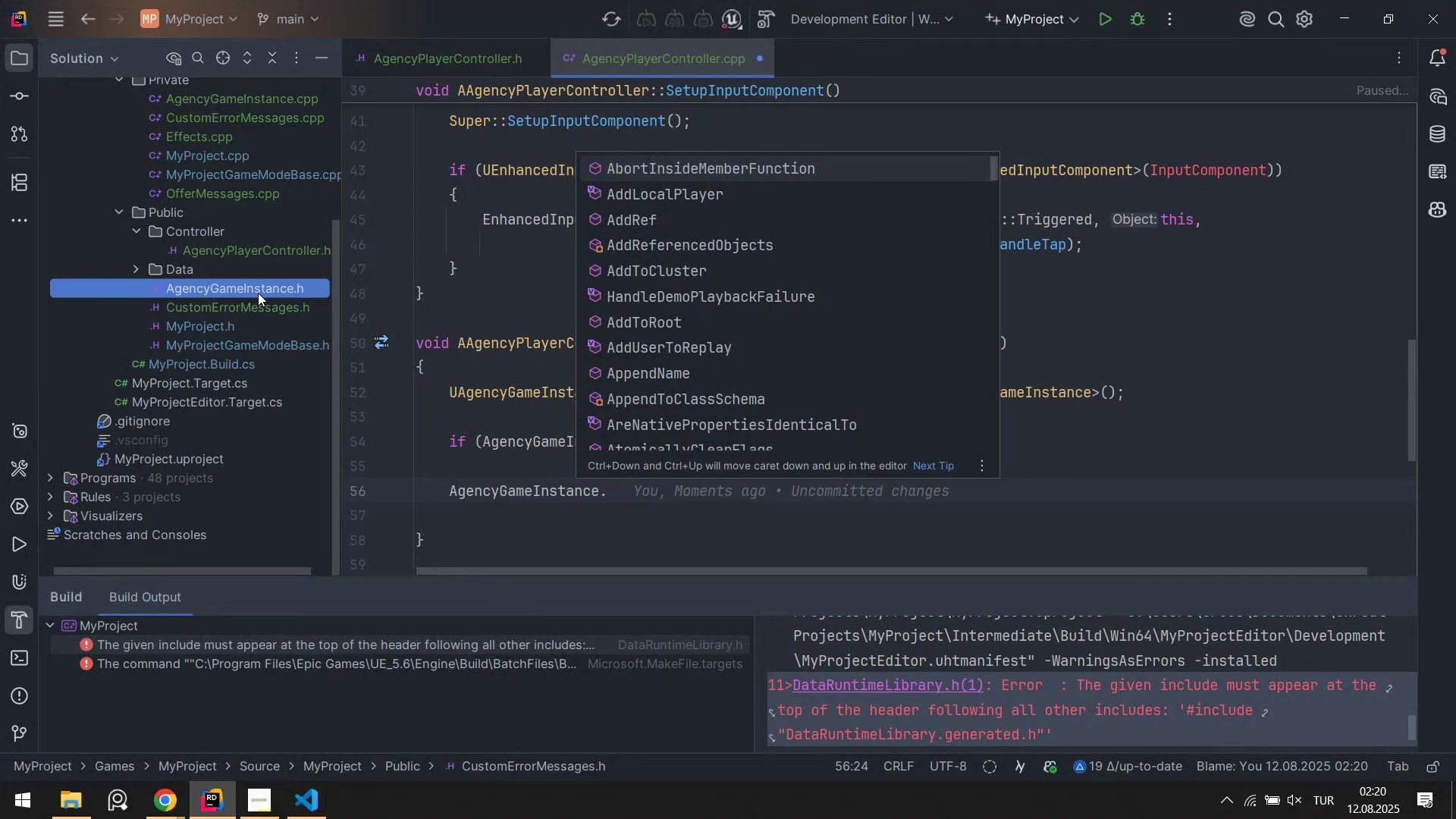 
double_click([258, 293])
 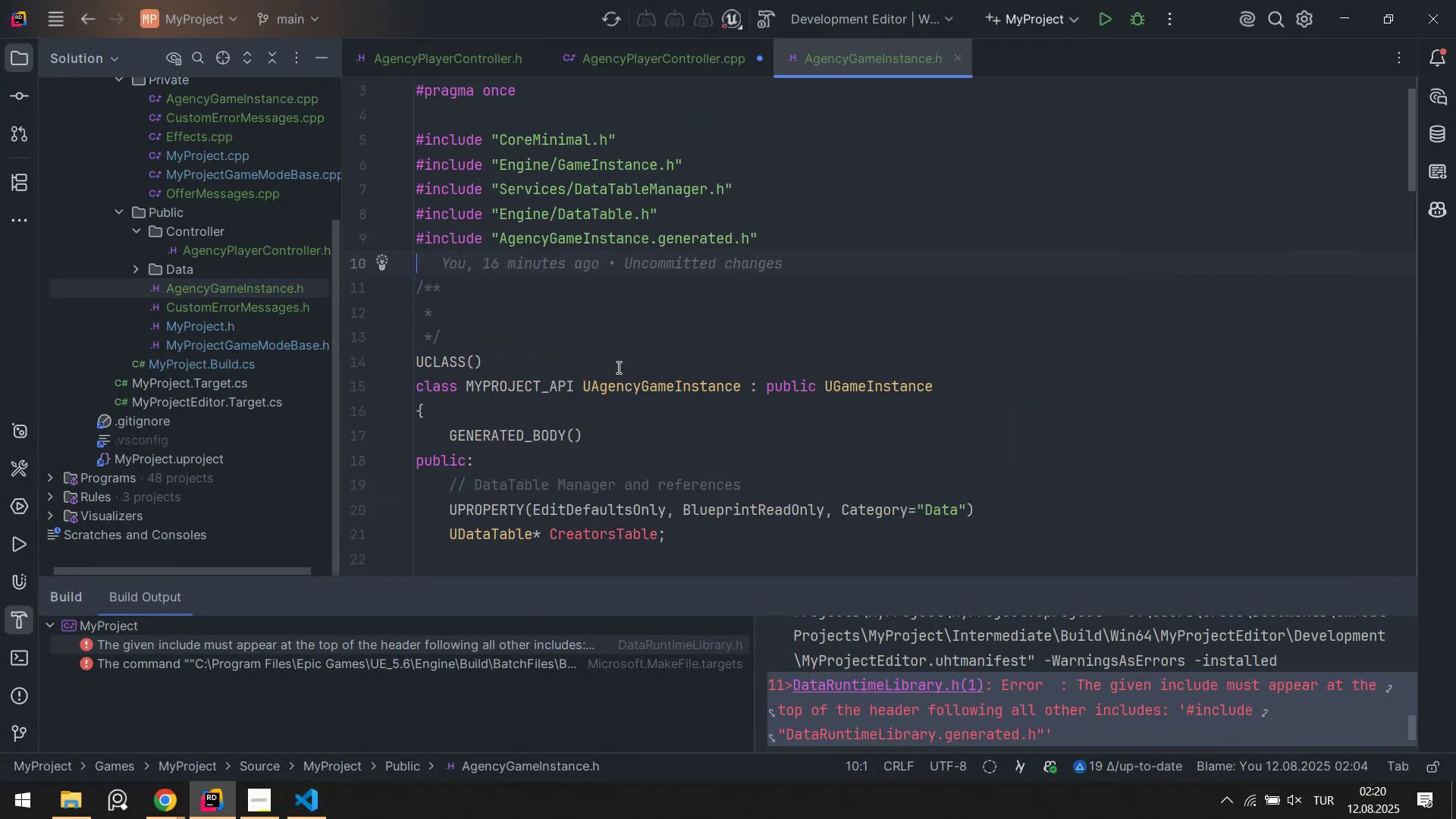 
left_click([658, 388])
 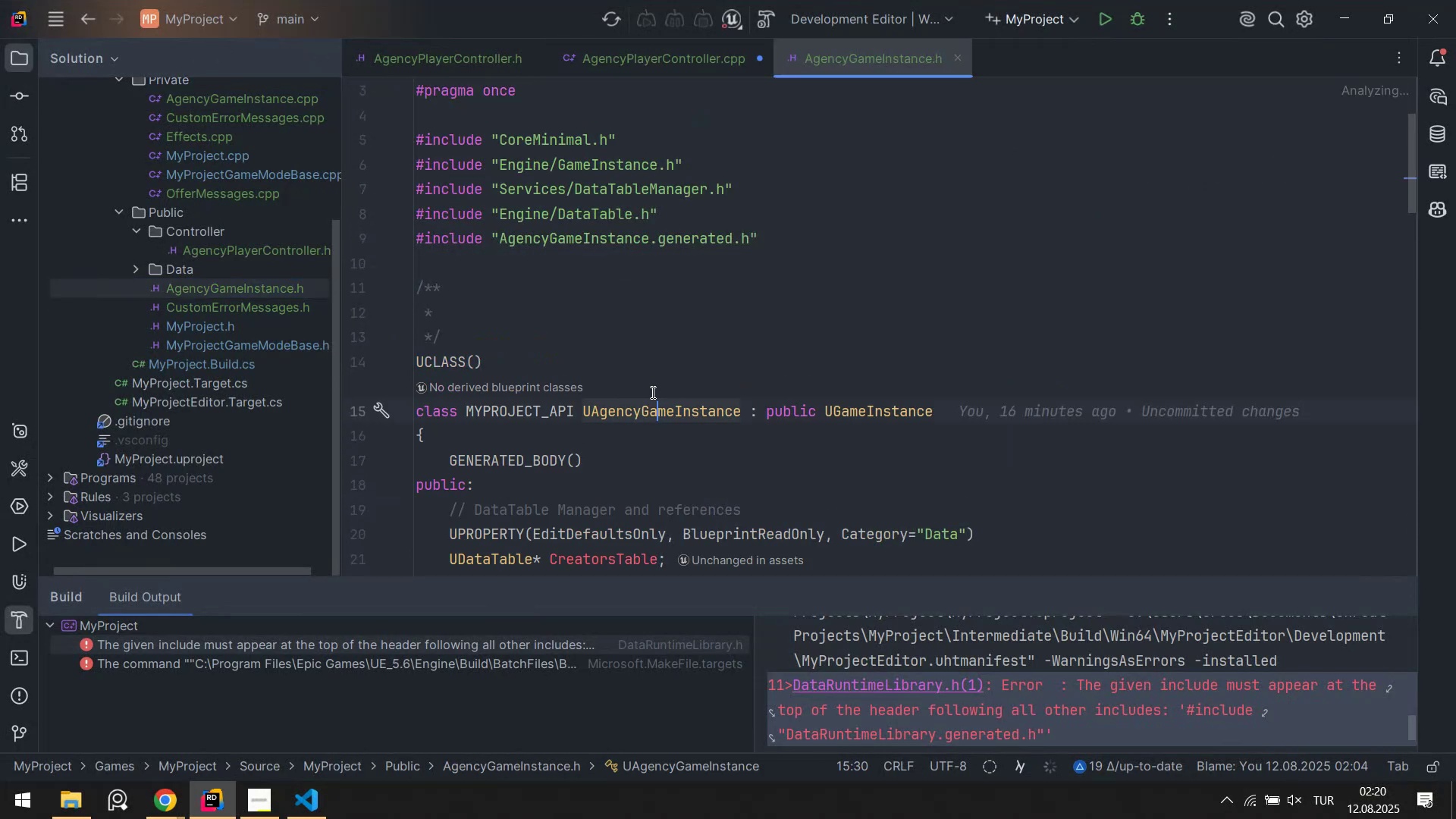 
scroll: coordinate [601, 372], scroll_direction: down, amount: 17.0
 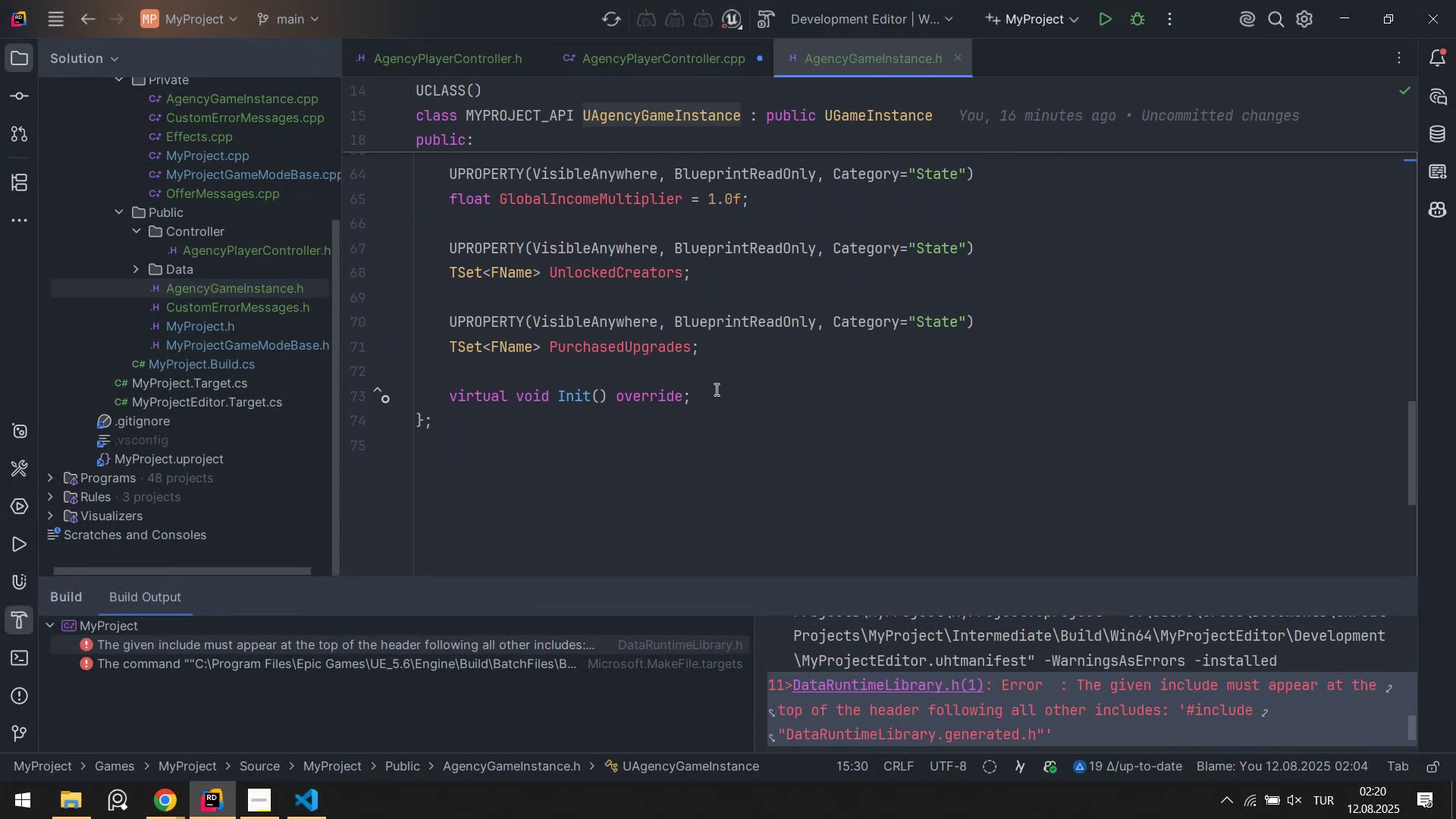 
left_click([727, 391])
 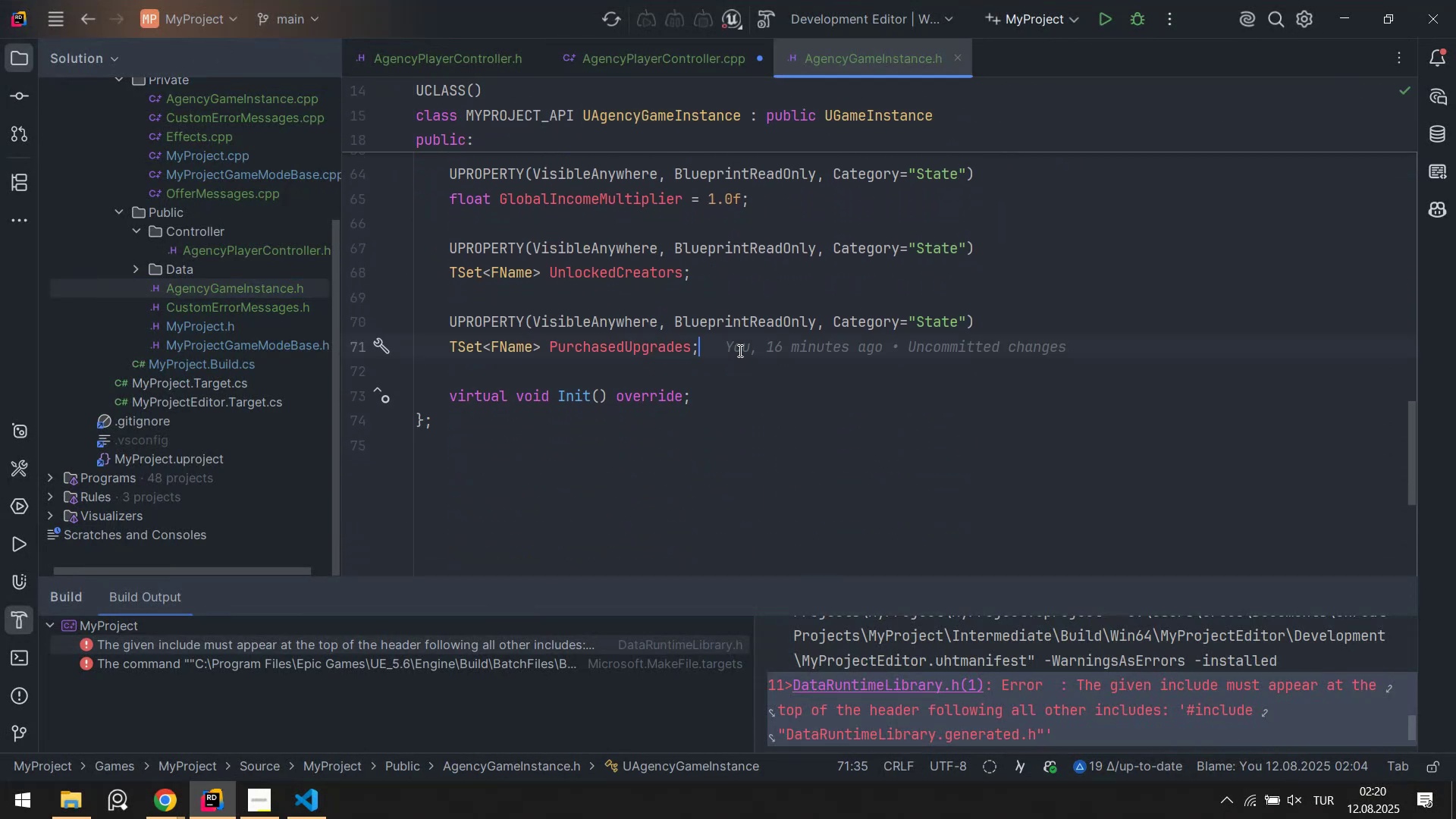 
scroll: coordinate [608, 332], scroll_direction: up, amount: 17.0
 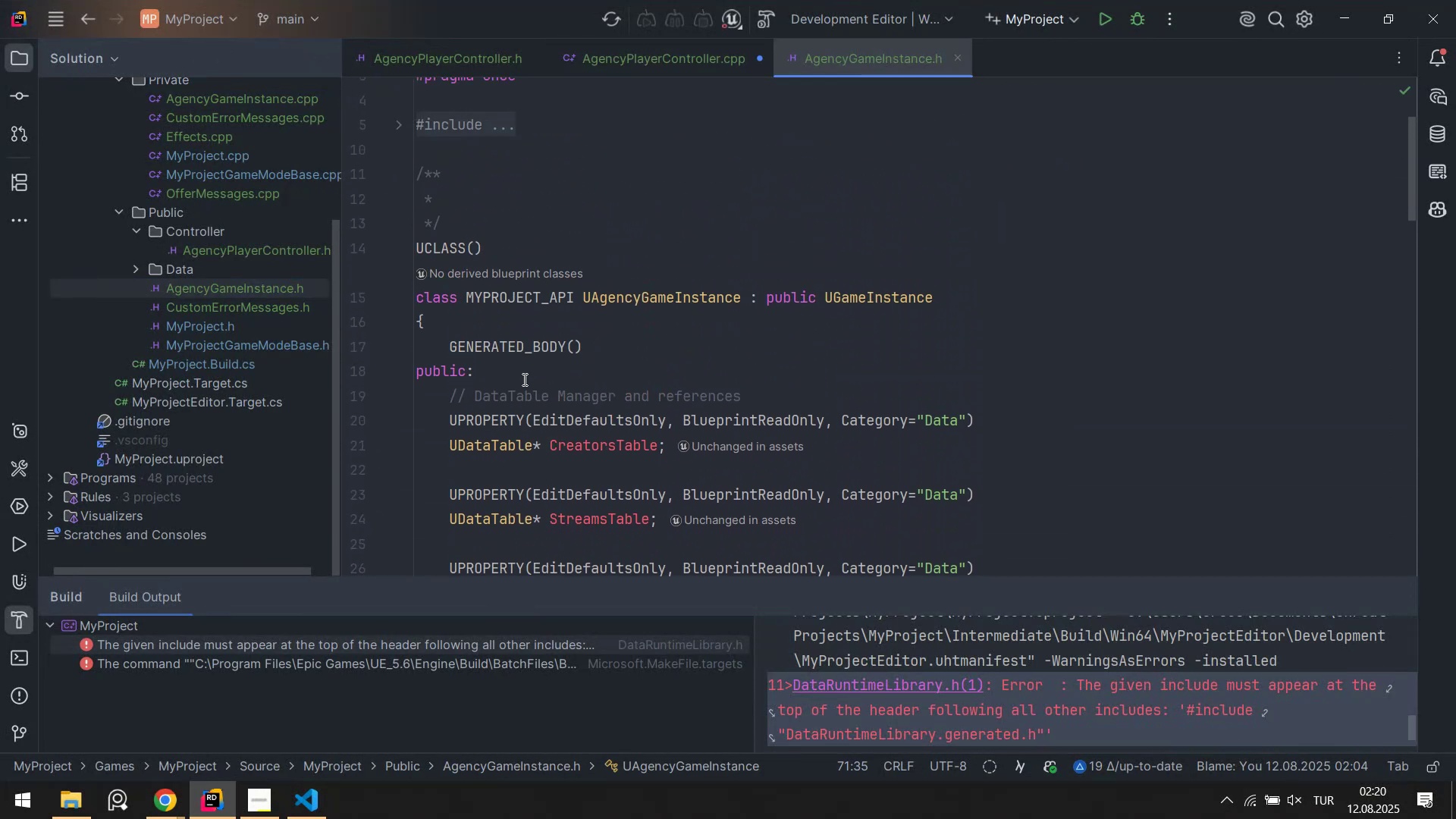 
left_click([523, 379])
 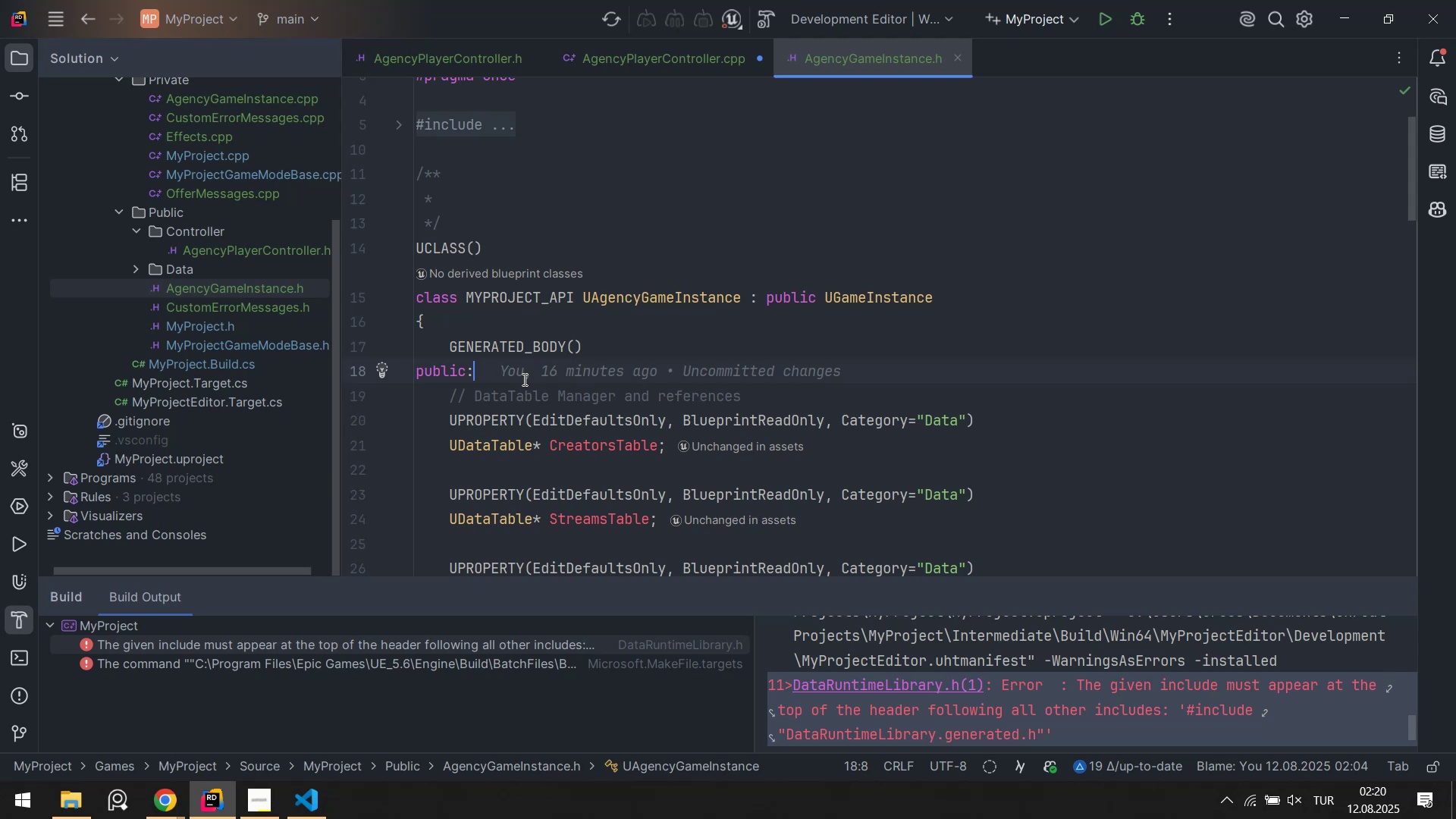 
key(Enter)
 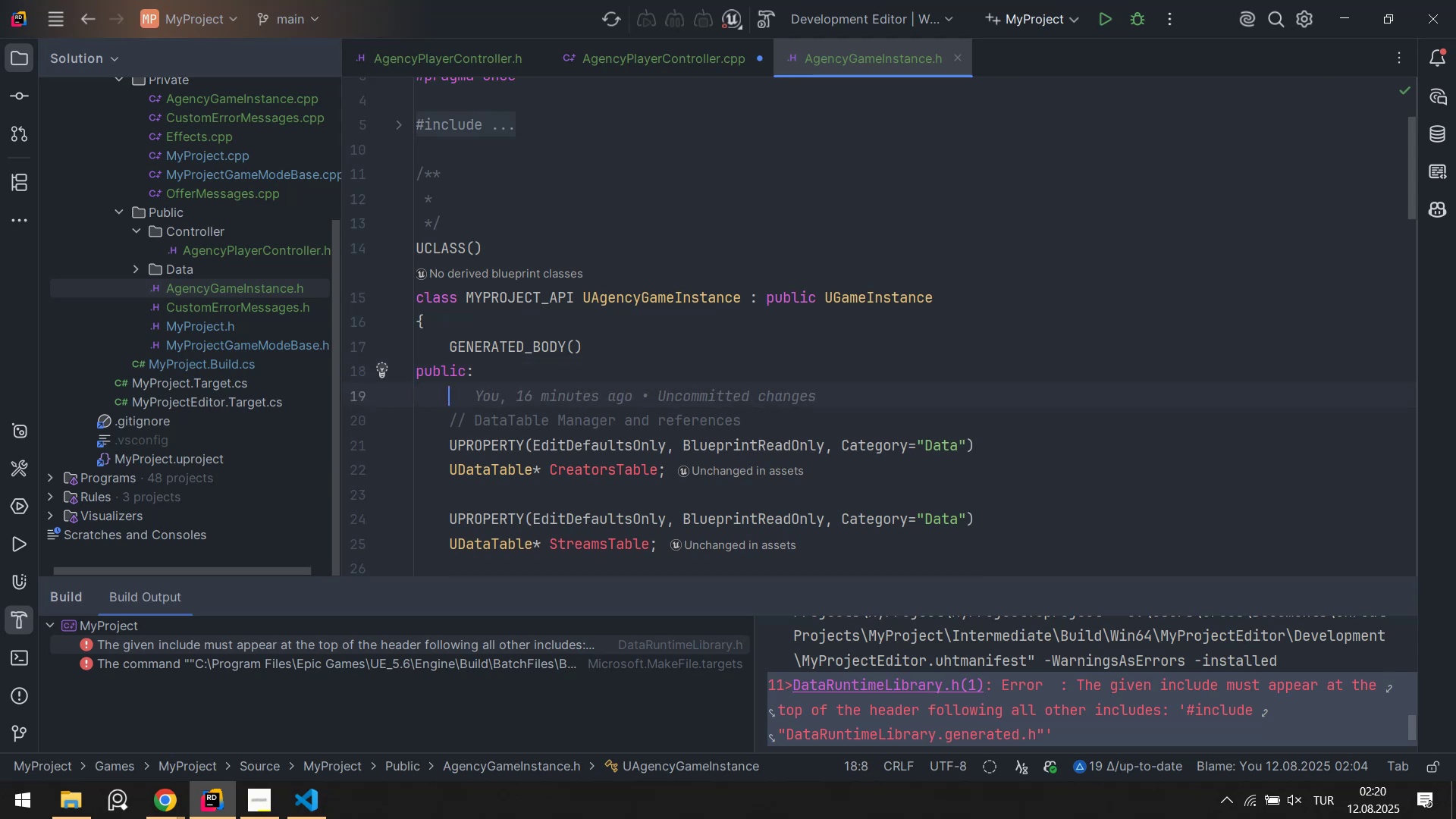 
key(Enter)
 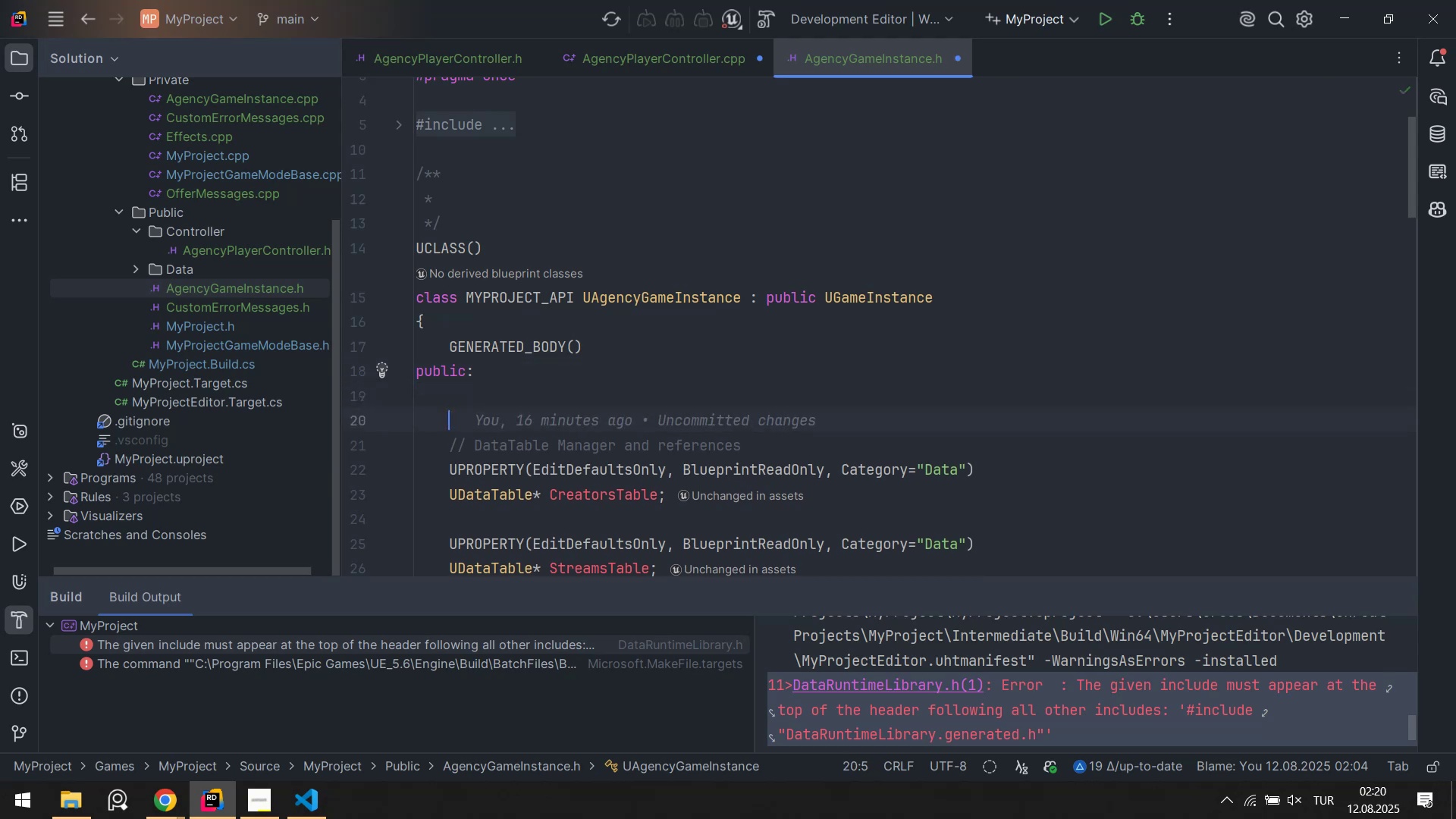 
key(ArrowUp)
 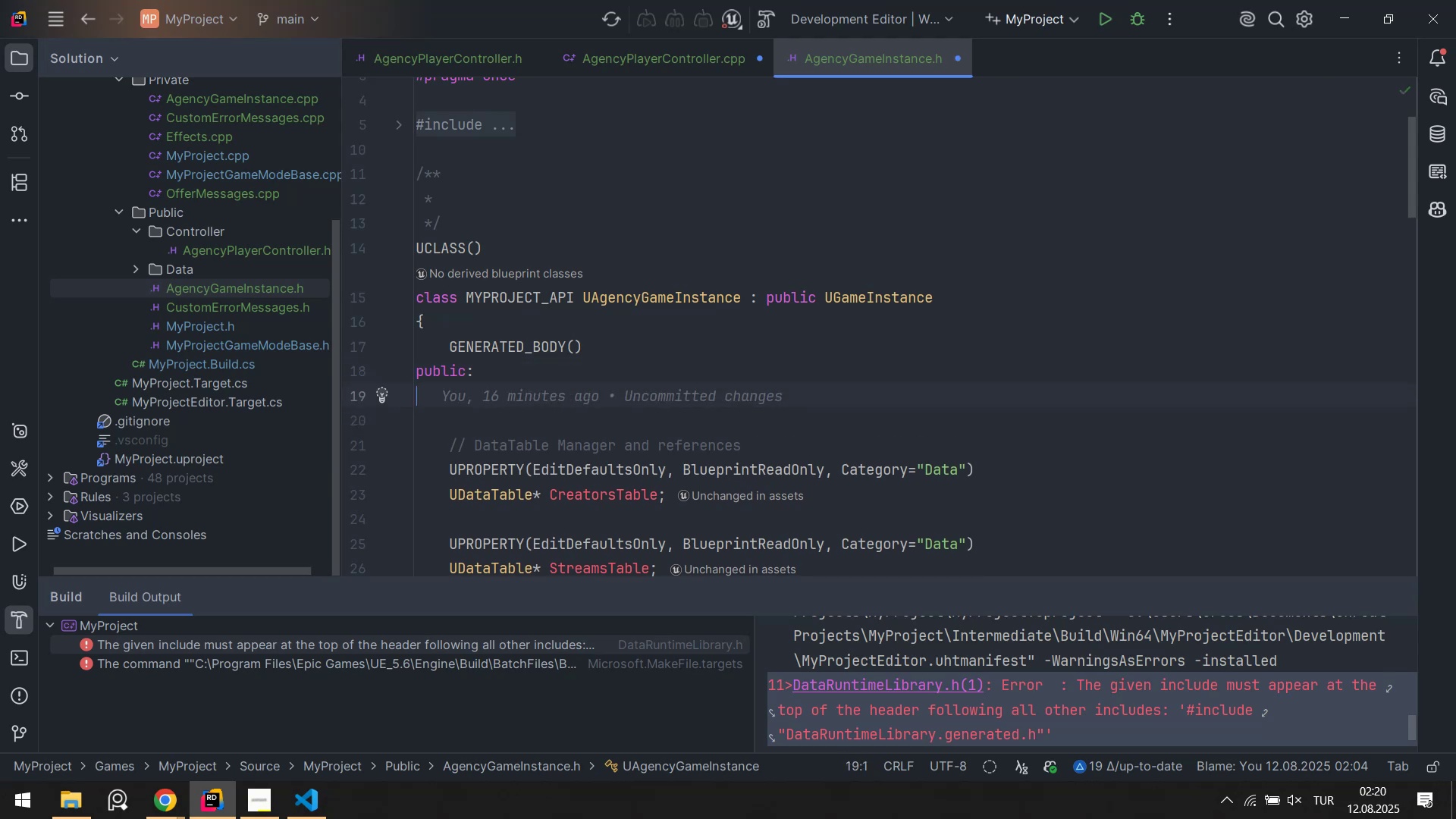 
key(Enter)
 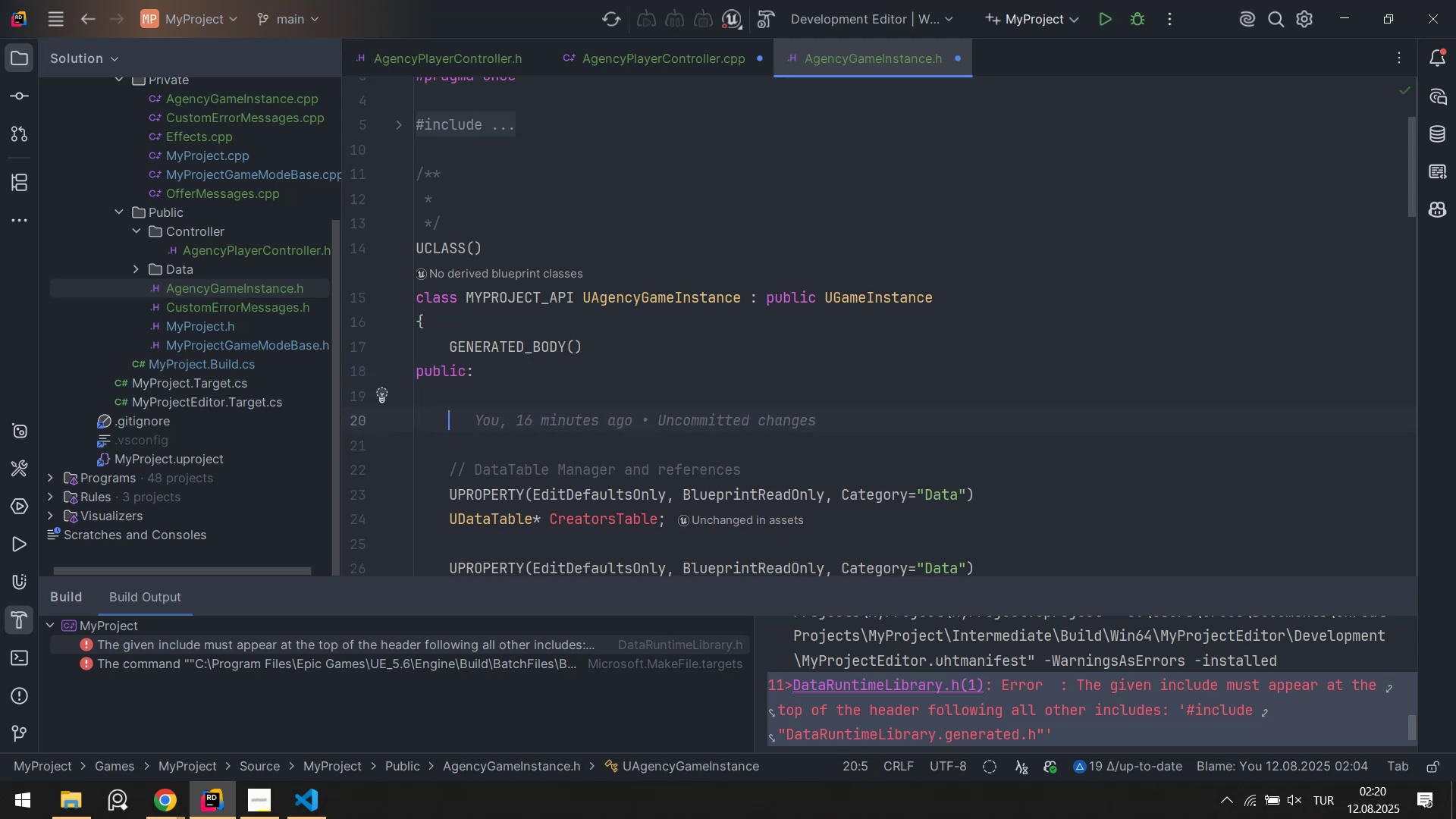 
type(vo'd HandleTap*)
 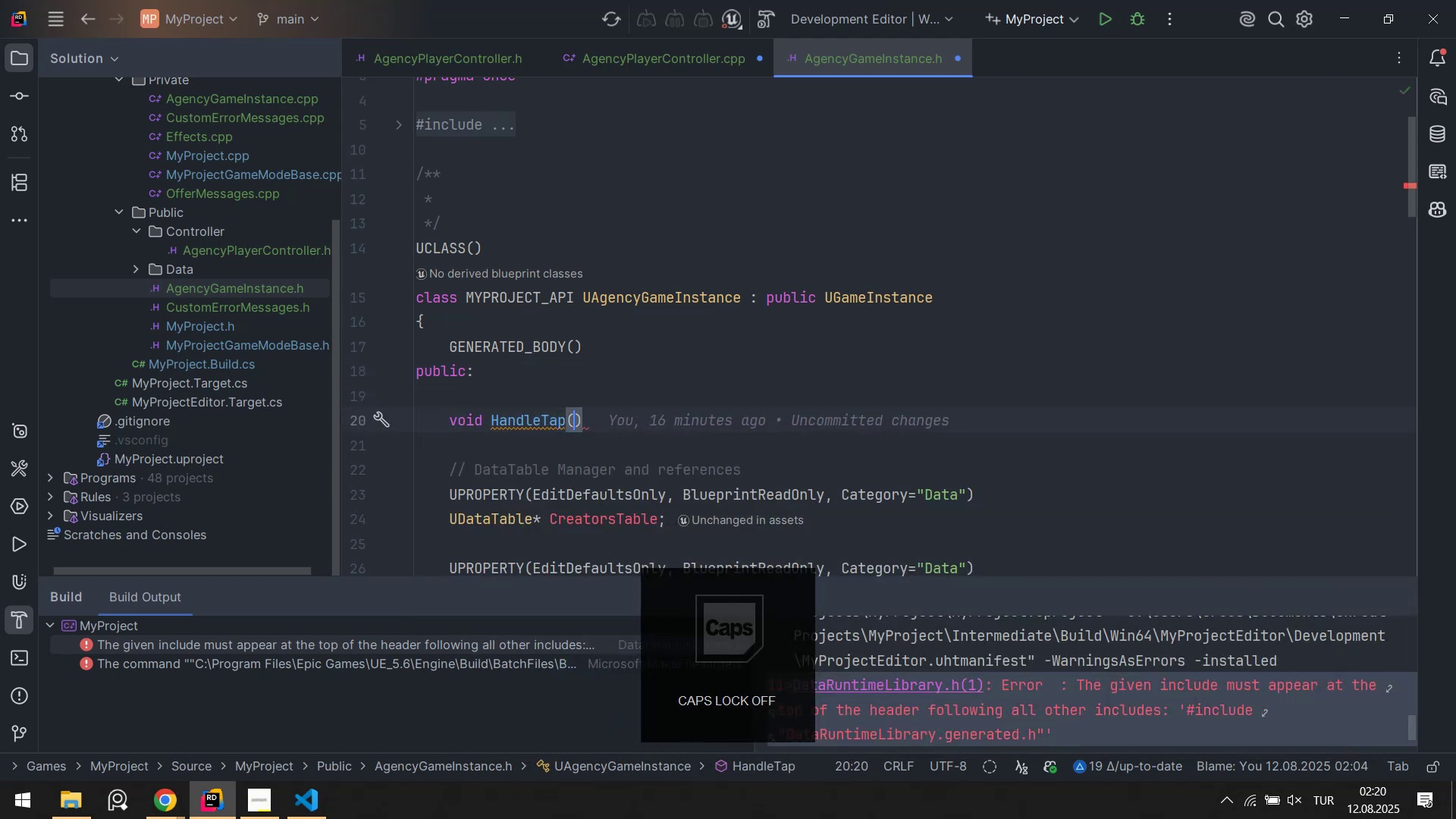 
key(Alt+AltLeft)
 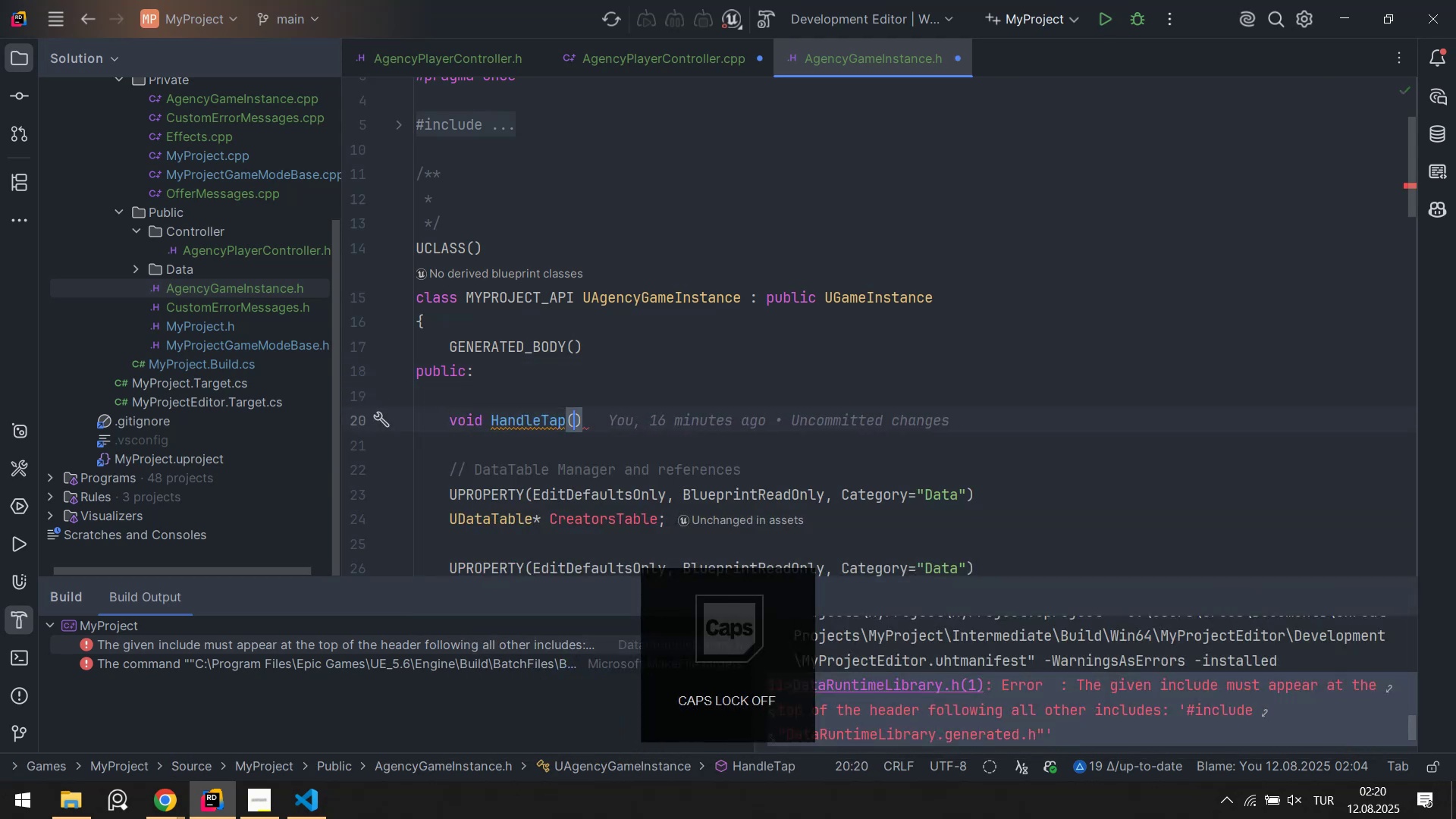 
key(Alt+Numpad5)
 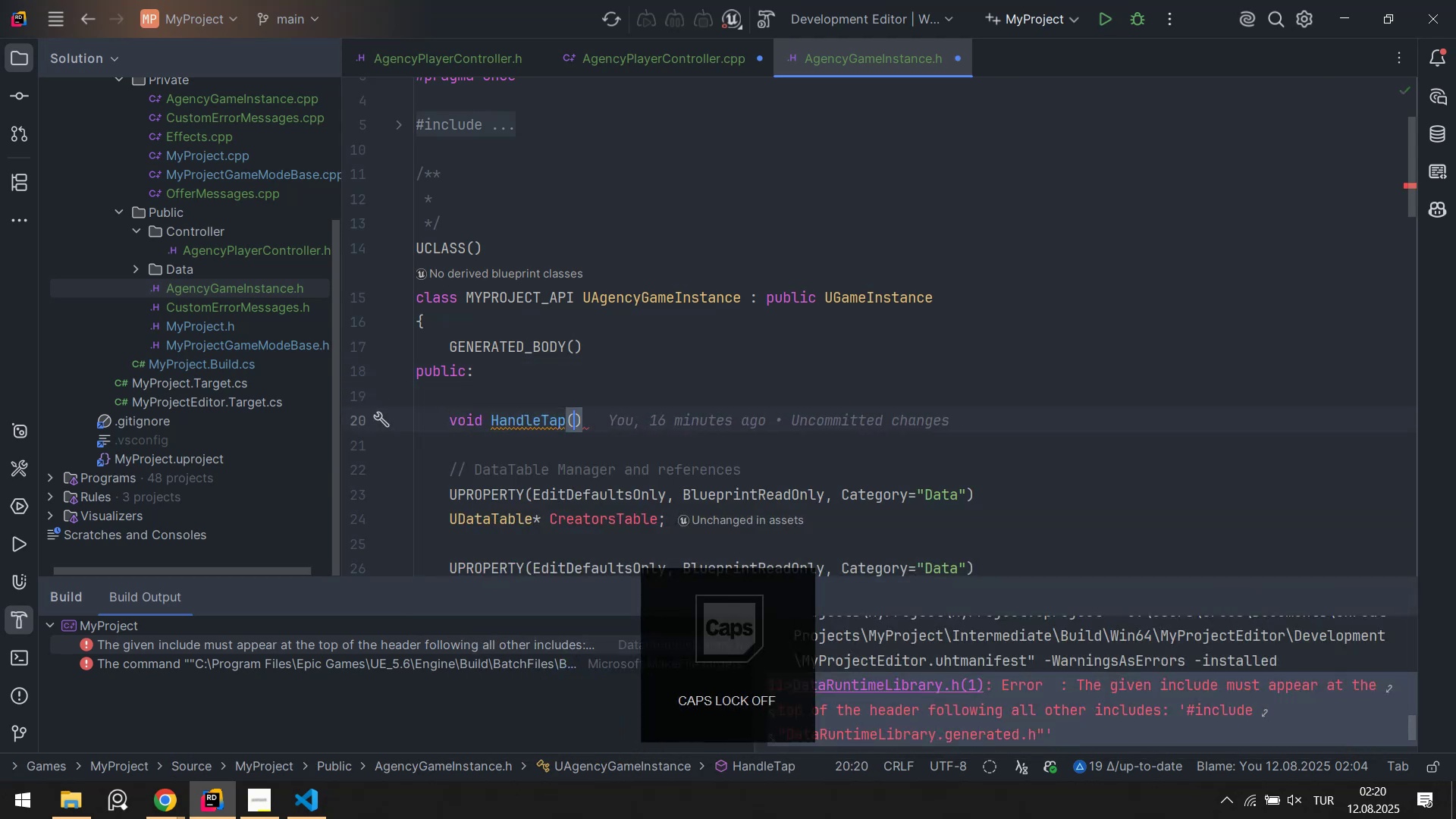 
key(Alt+Numpad9)
 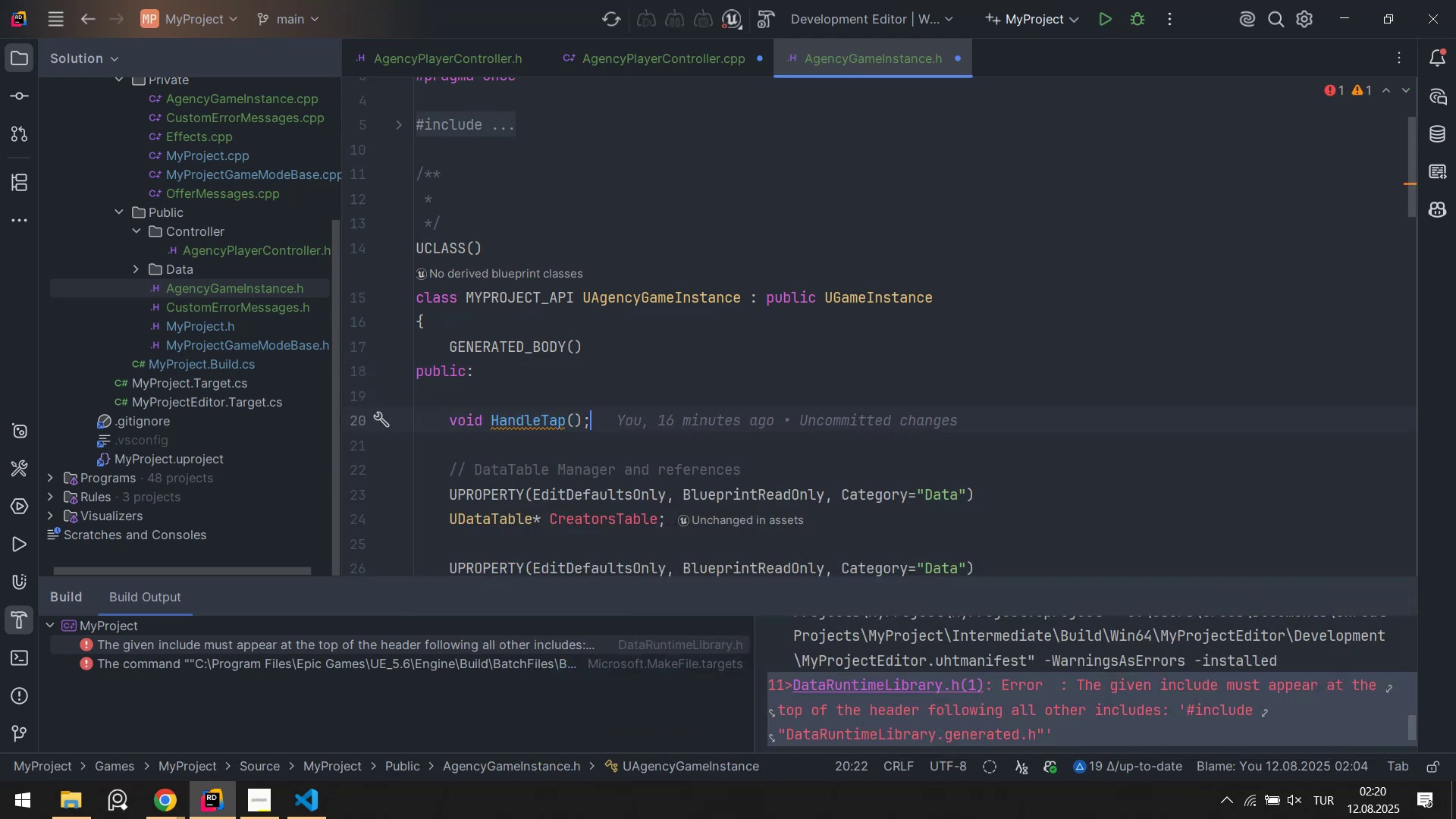 
key(Control+ControlLeft)
 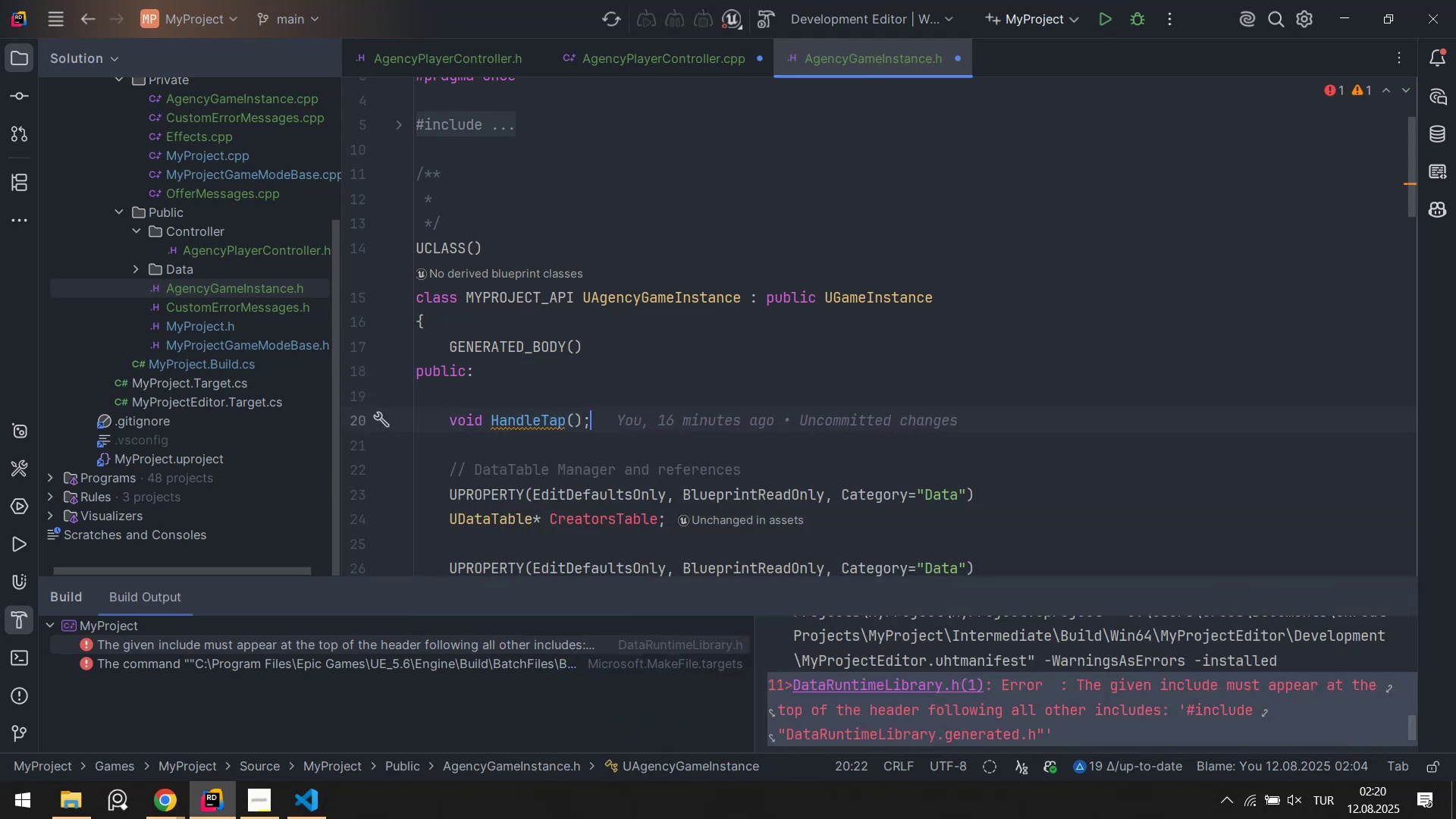 
key(Control+S)
 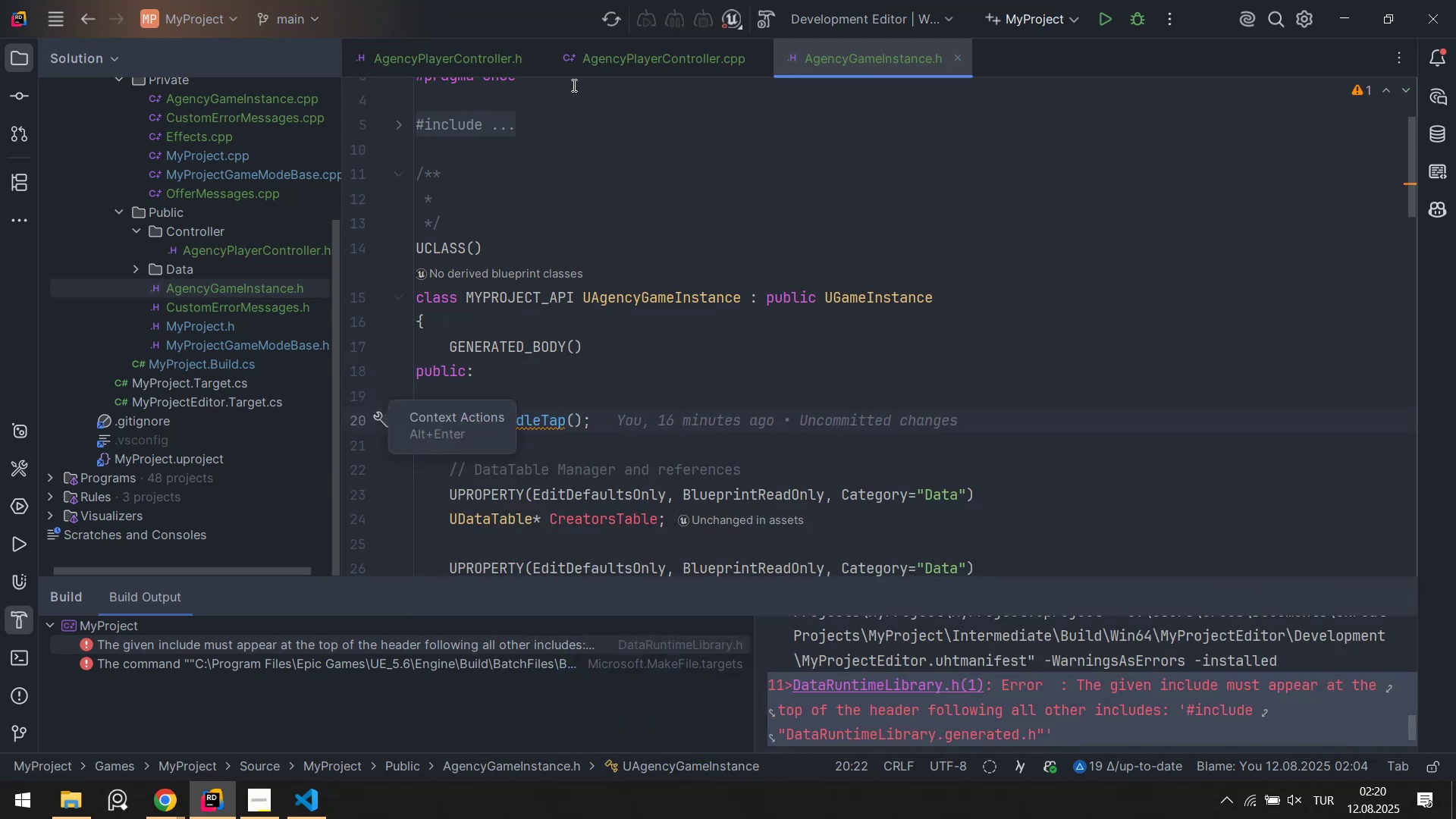 
left_click([471, 52])
 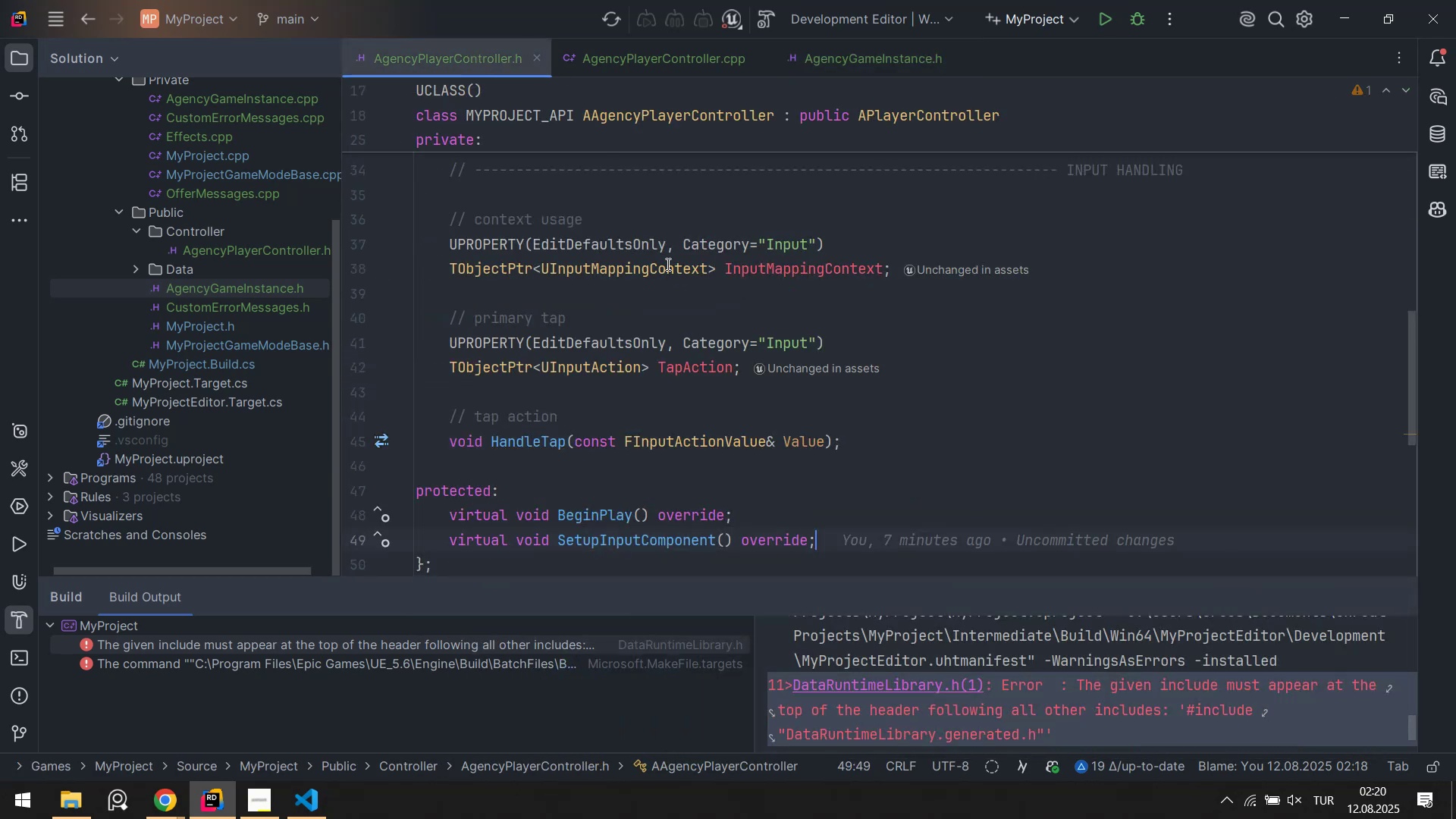 
scroll: coordinate [676, 312], scroll_direction: up, amount: 1.0
 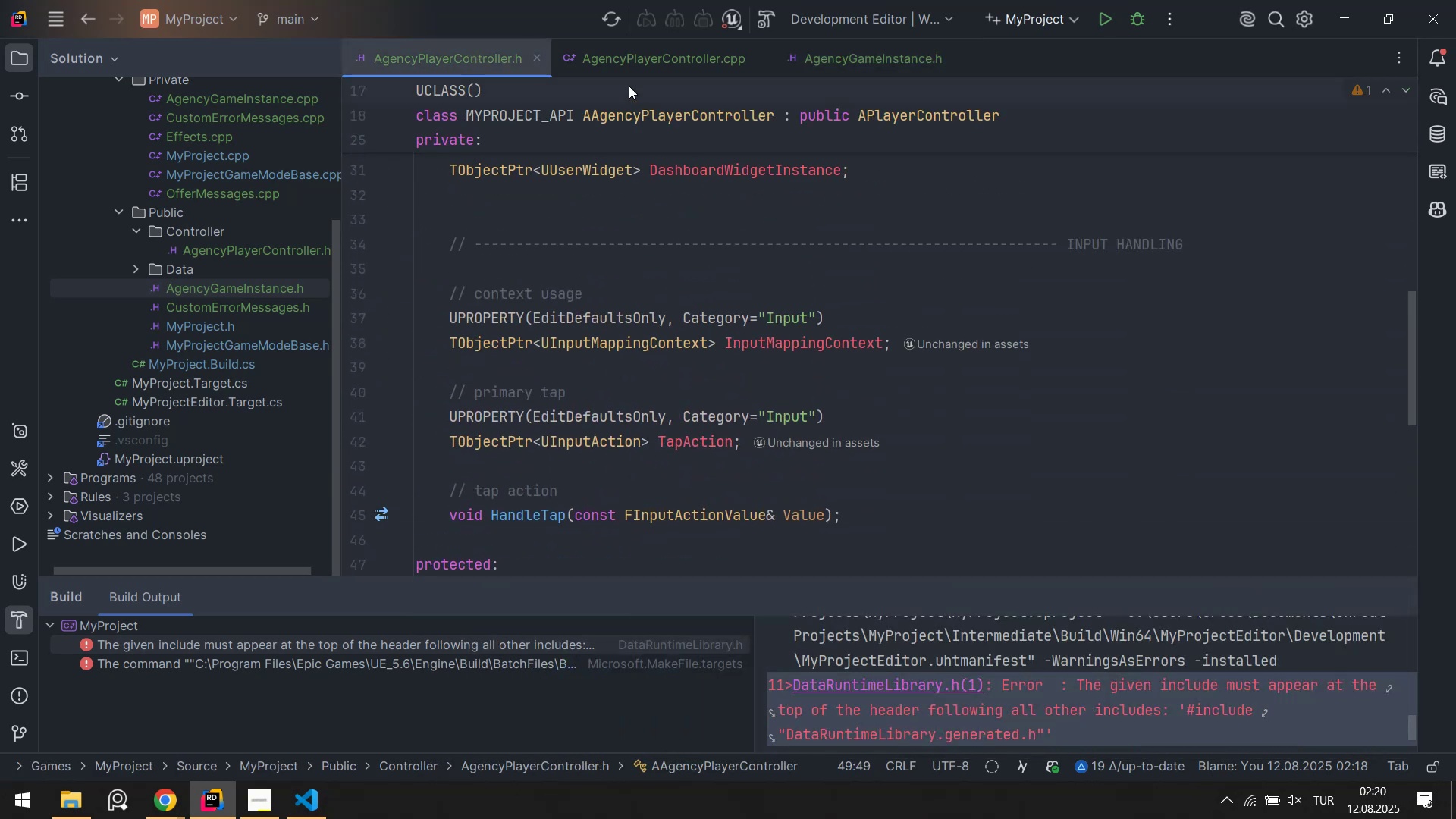 
left_click([608, 60])
 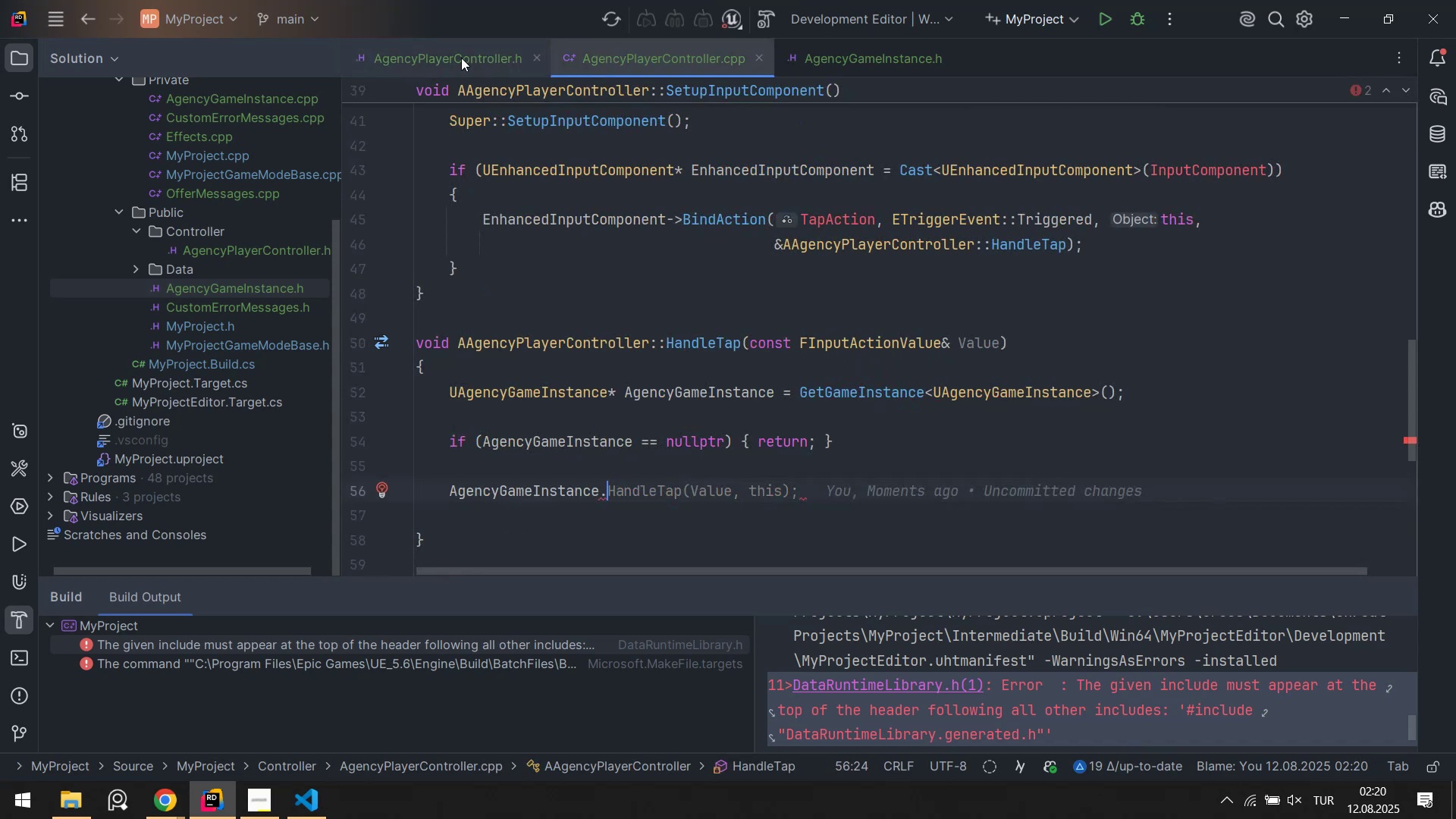 
middle_click([461, 58])
 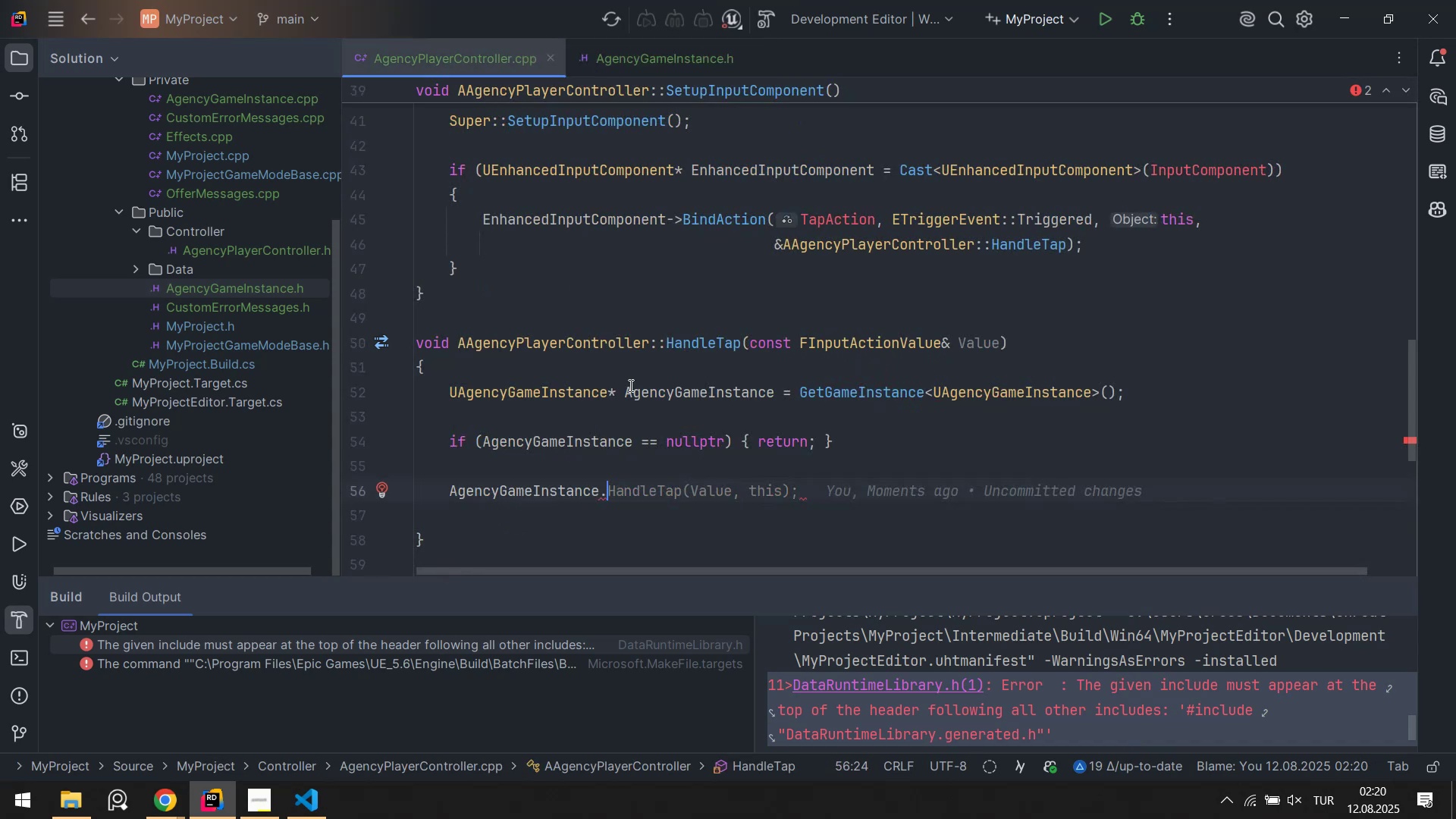 
scroll: coordinate [654, 380], scroll_direction: down, amount: 2.0
 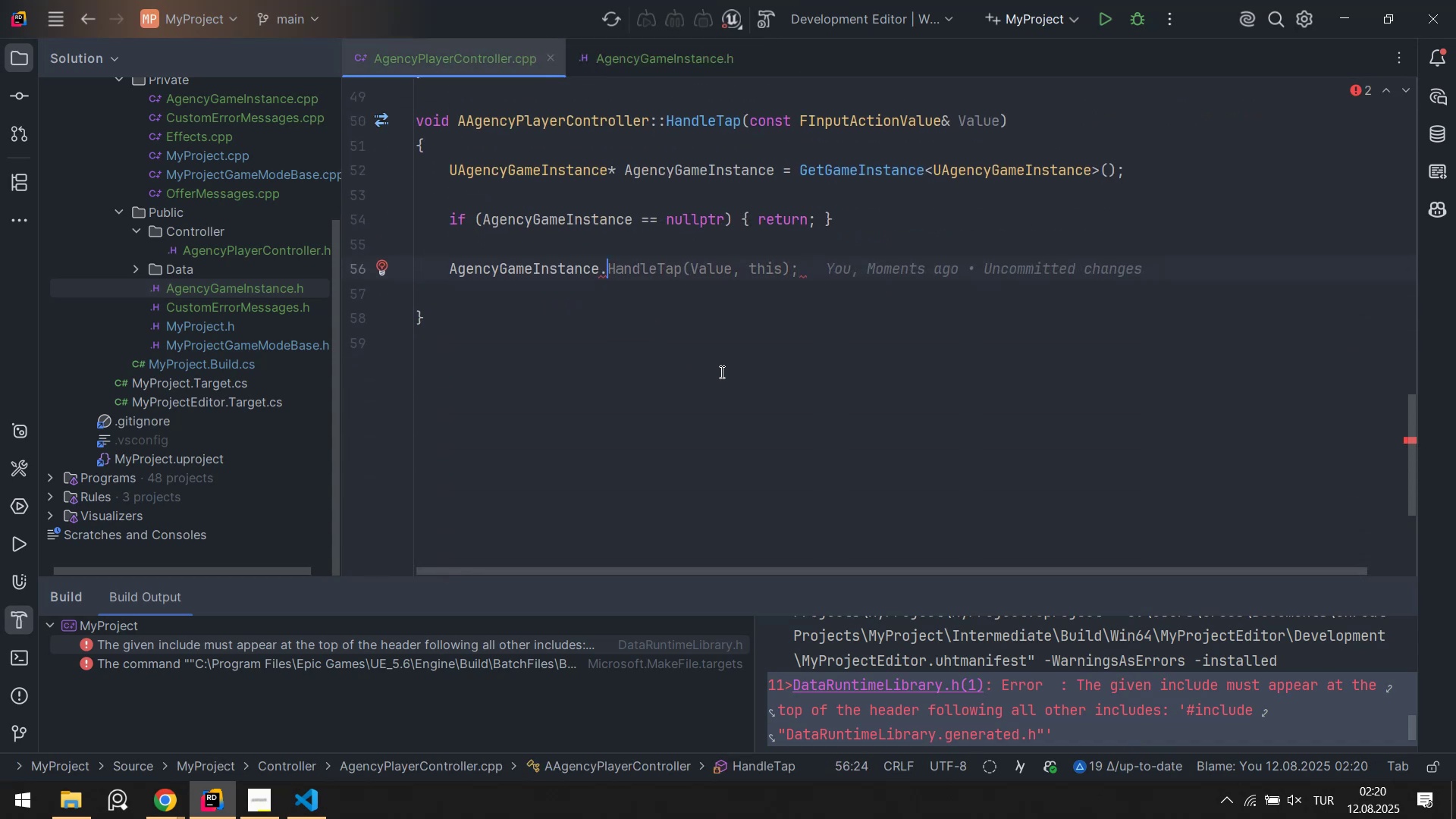 
key(Tab)
 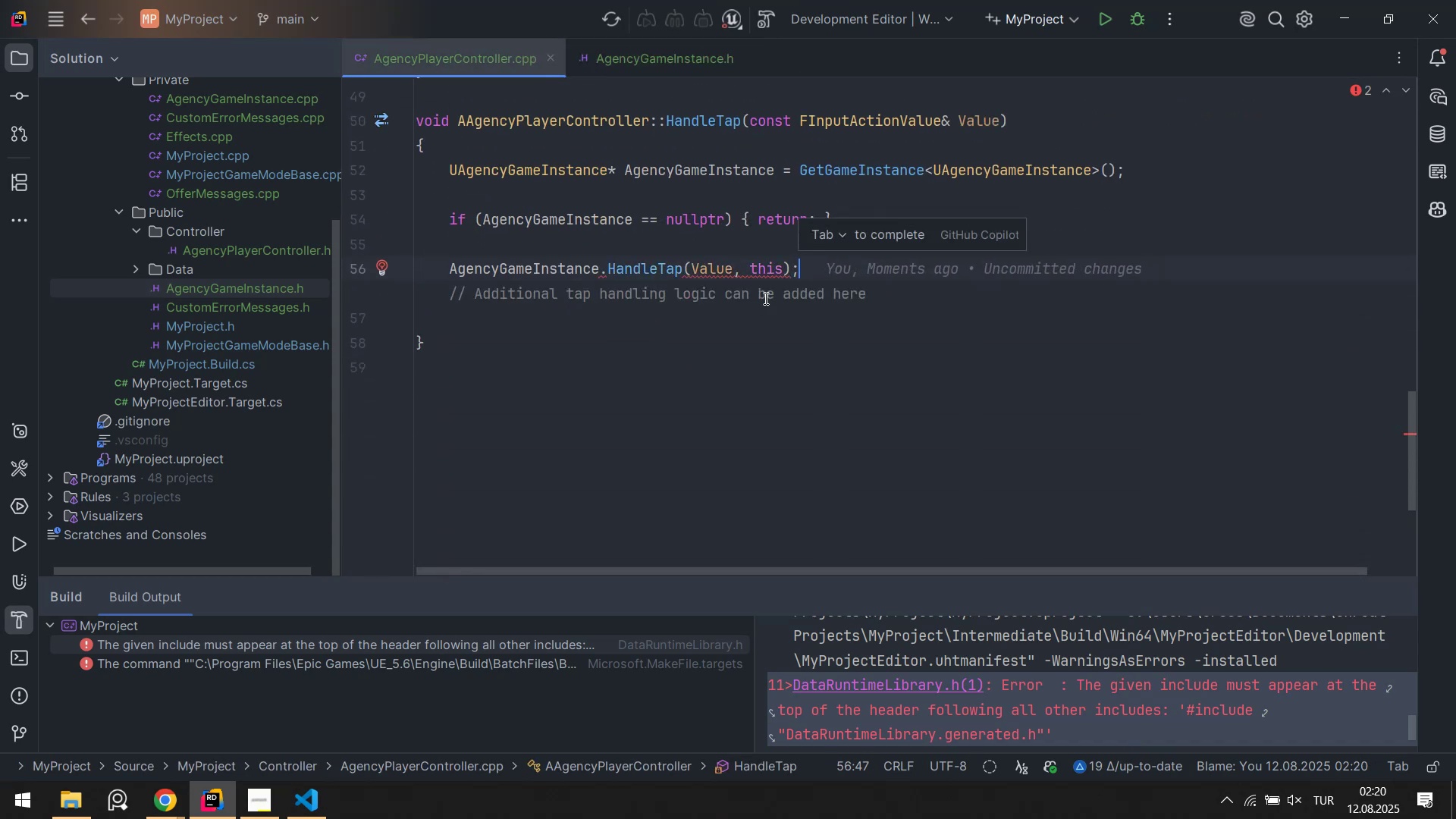 
key(Control+ControlLeft)
 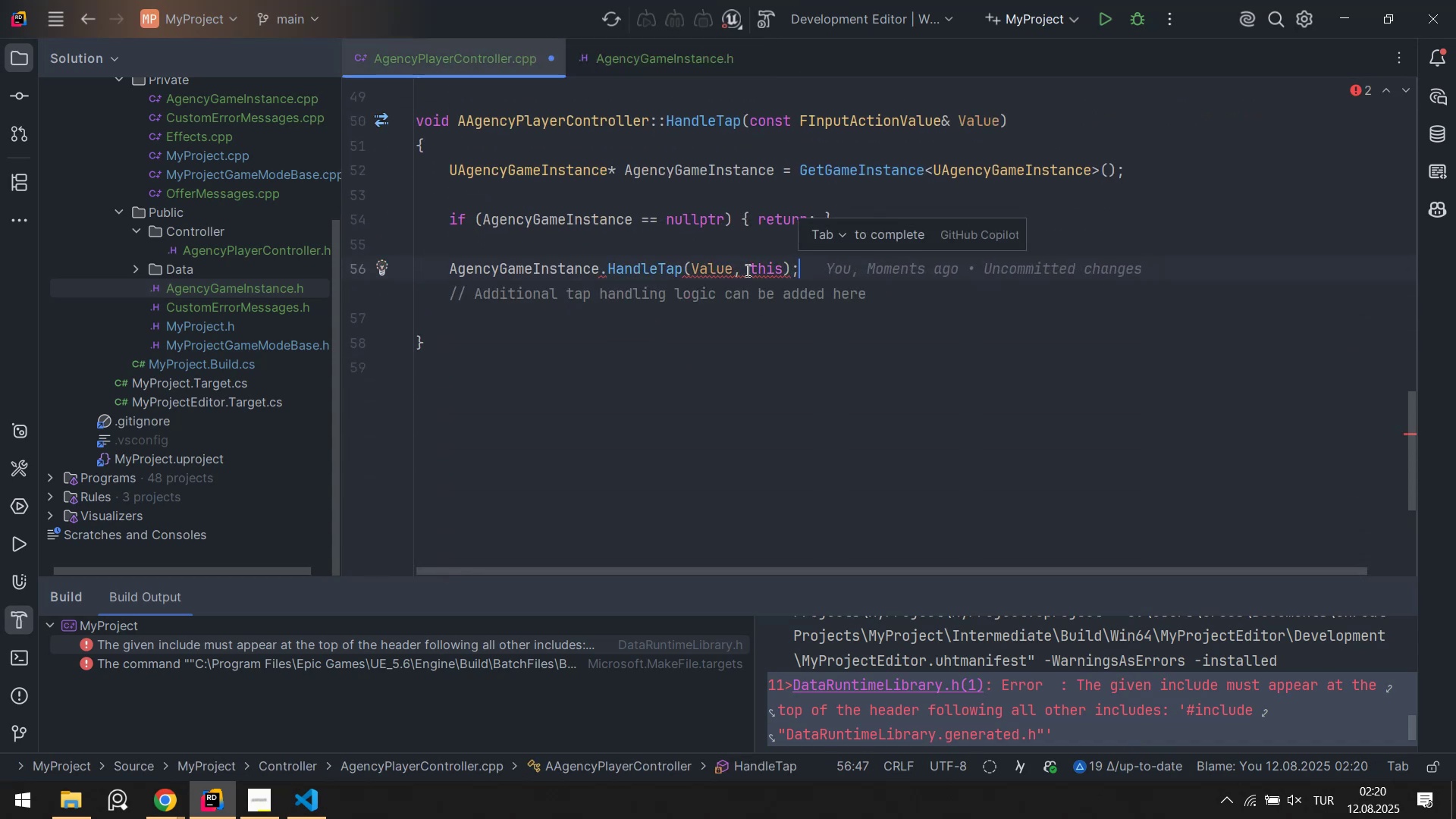 
left_click([746, 269])
 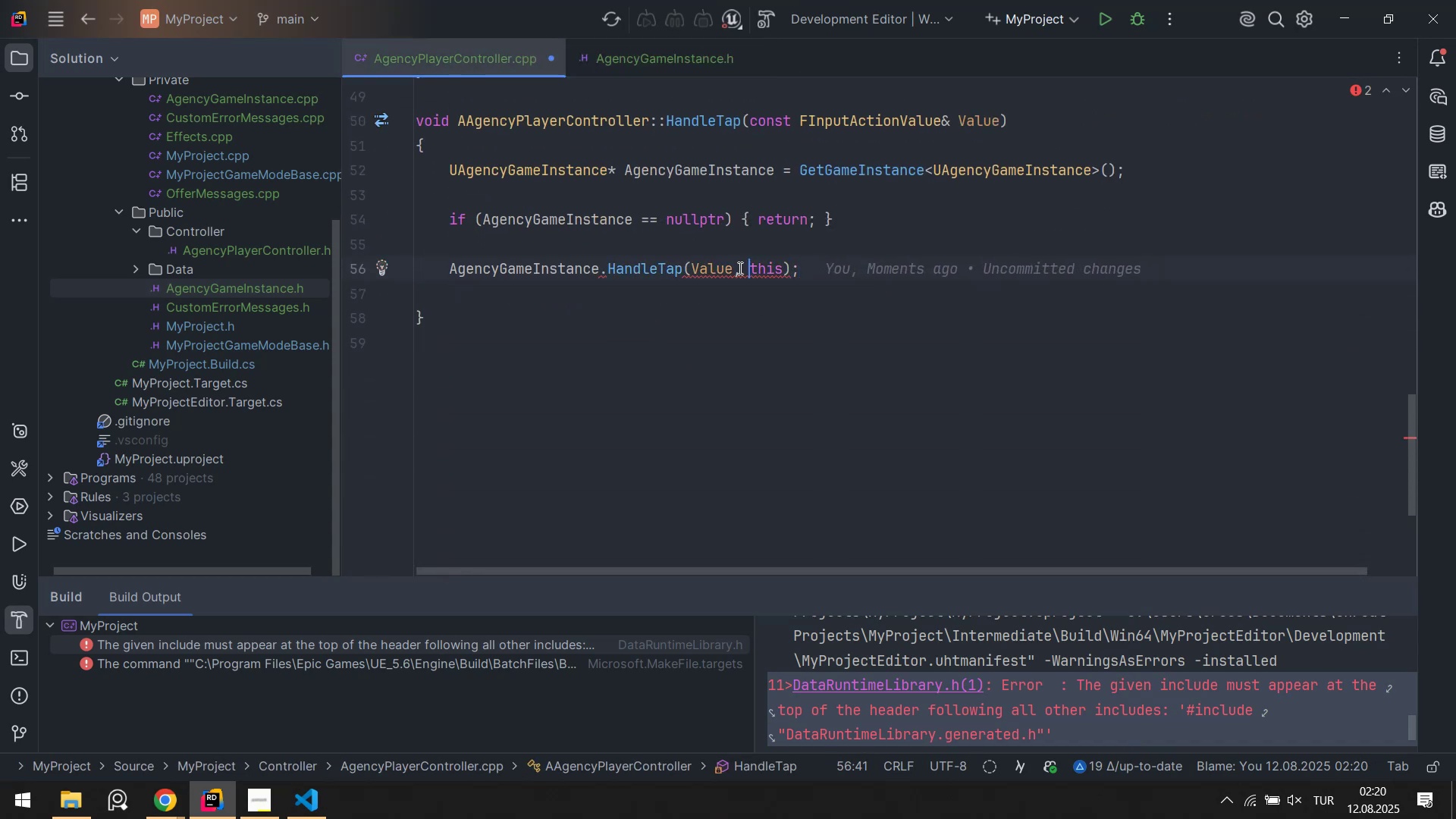 
mouse_move([673, 248])
 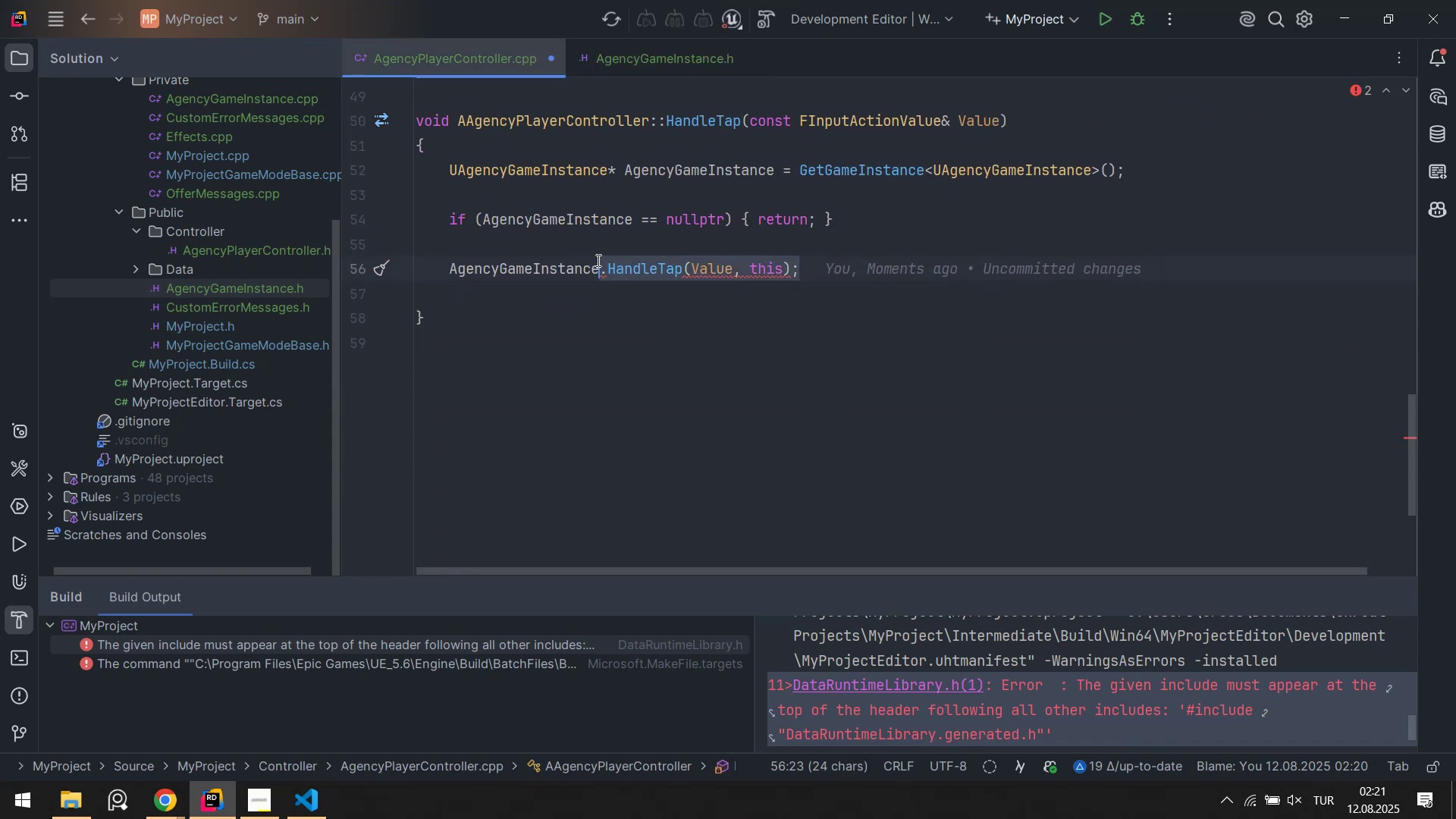 
type(-[Break]Han)
key(Tab)
type(*9)
key(Backspace)
 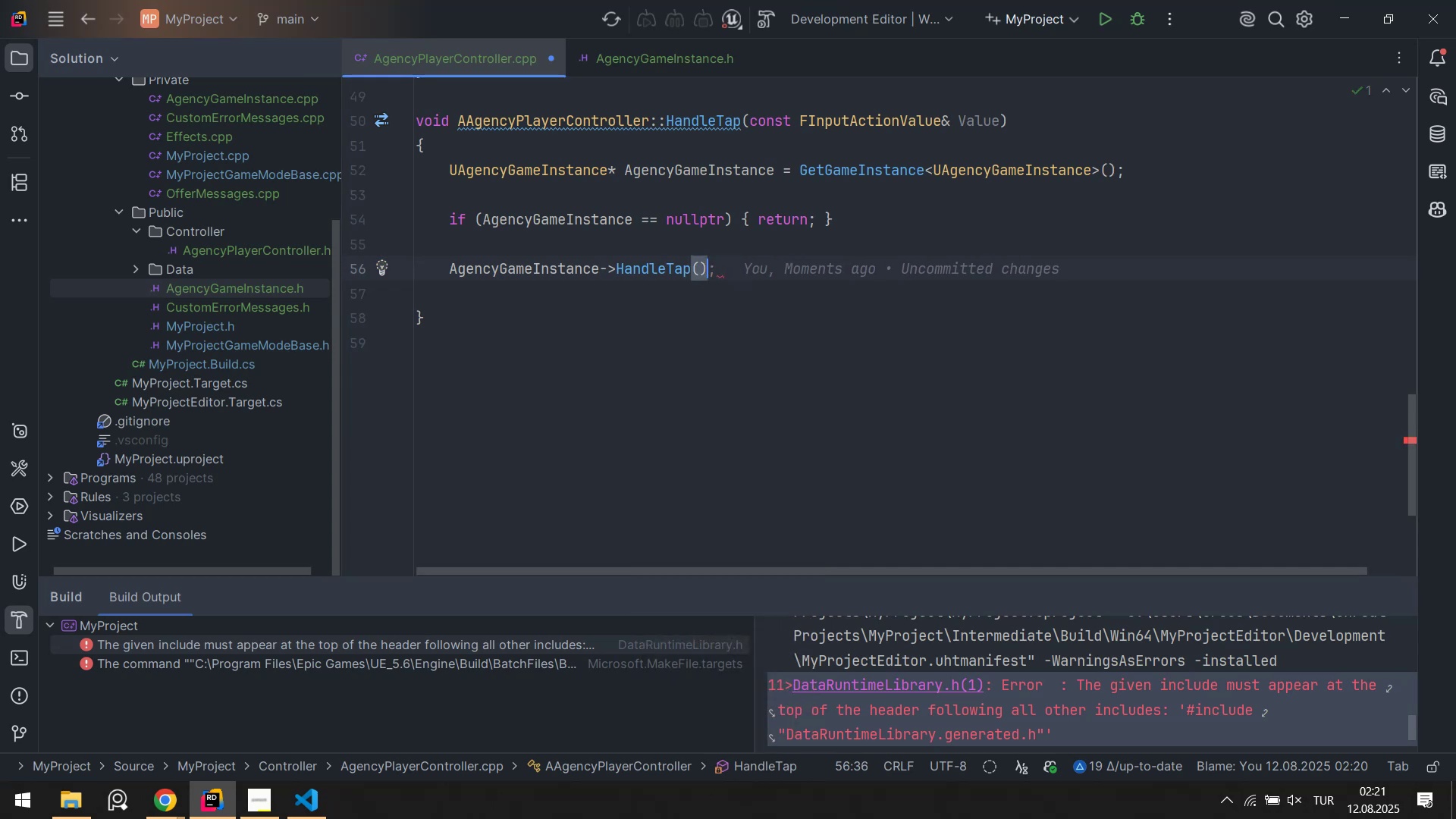 
hold_key(key=AltLeft, duration=0.54)
 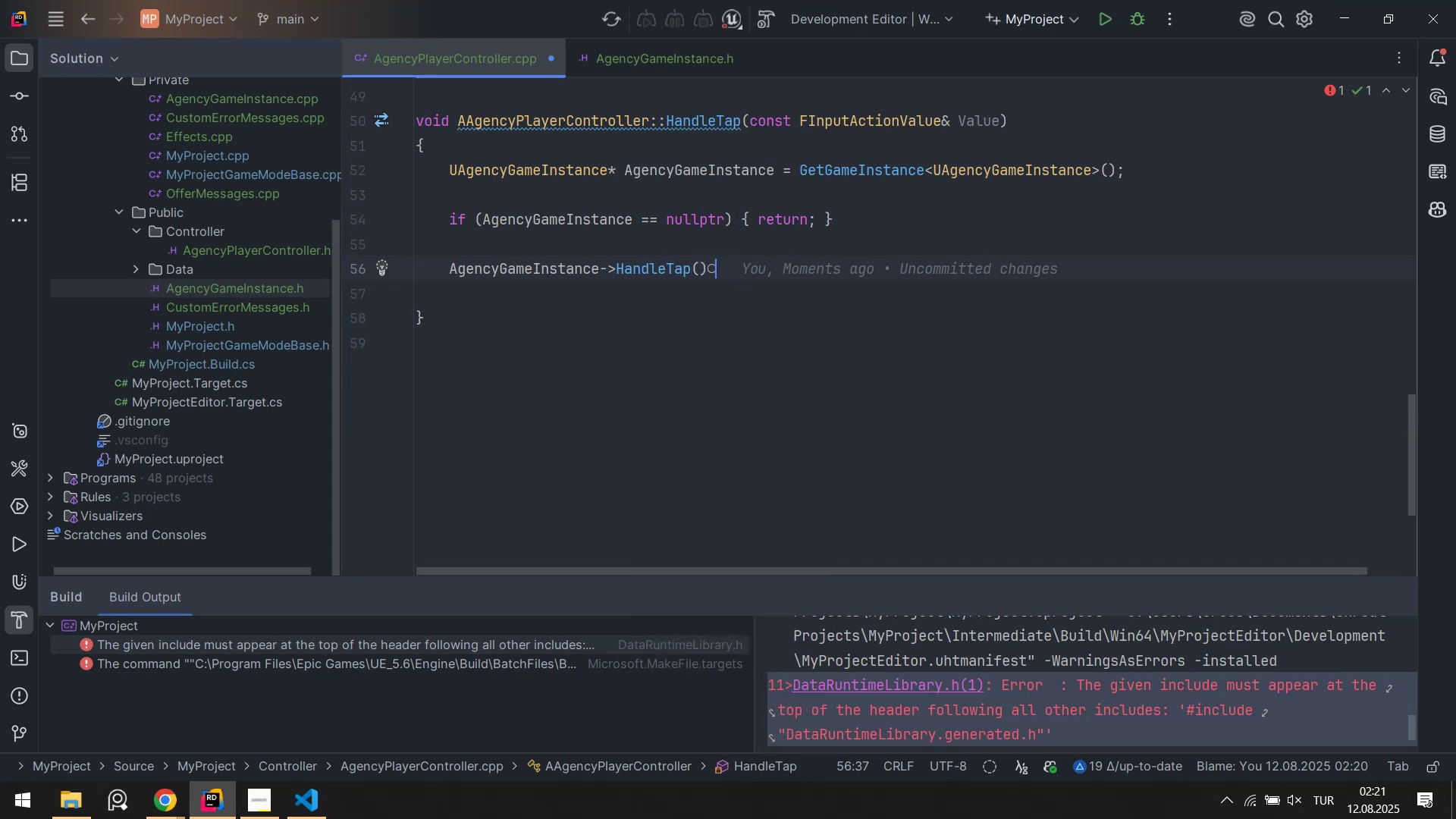 
hold_key(key=Numpad5, duration=0.33)
 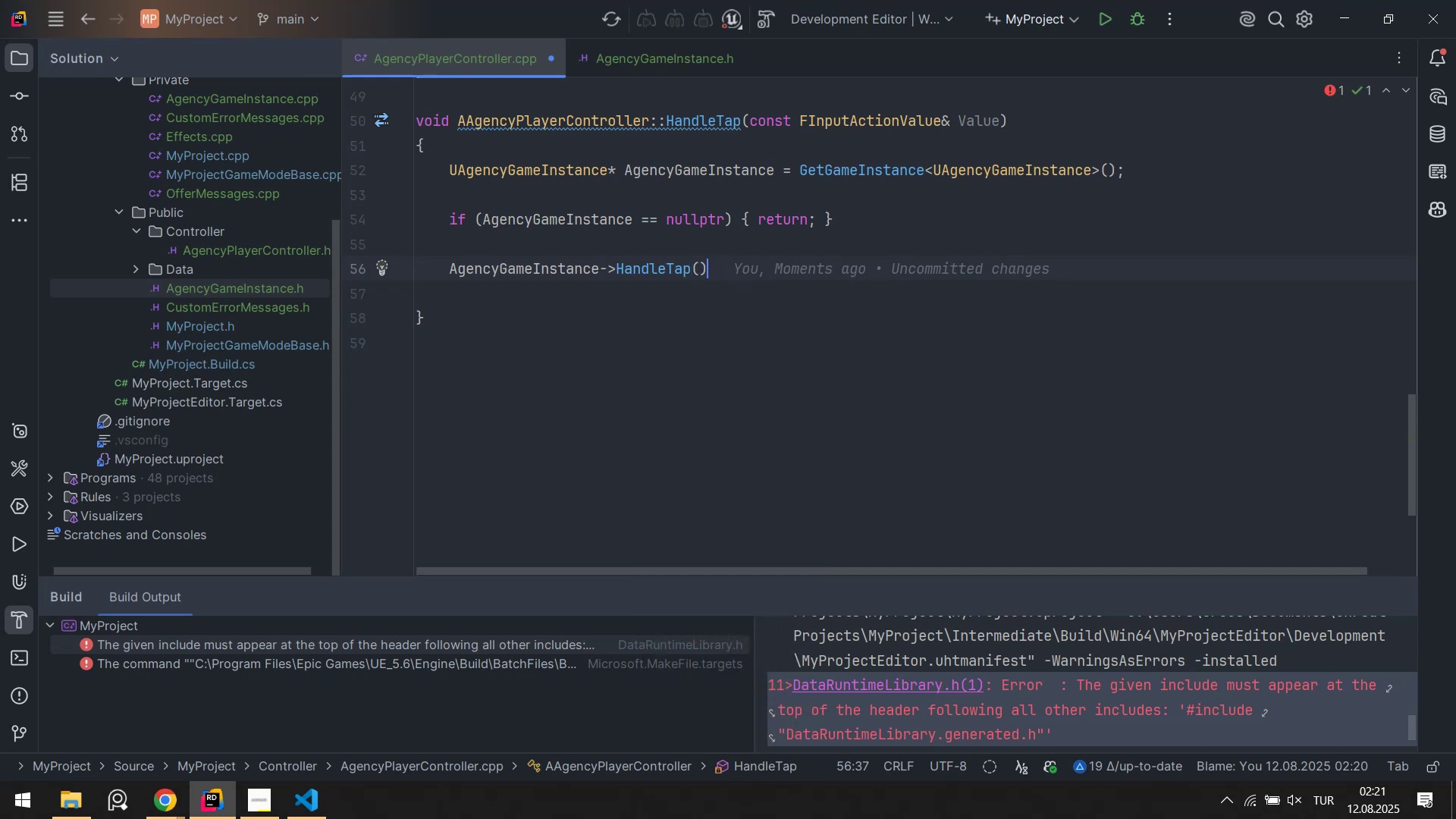 
key(Alt+AltLeft)
 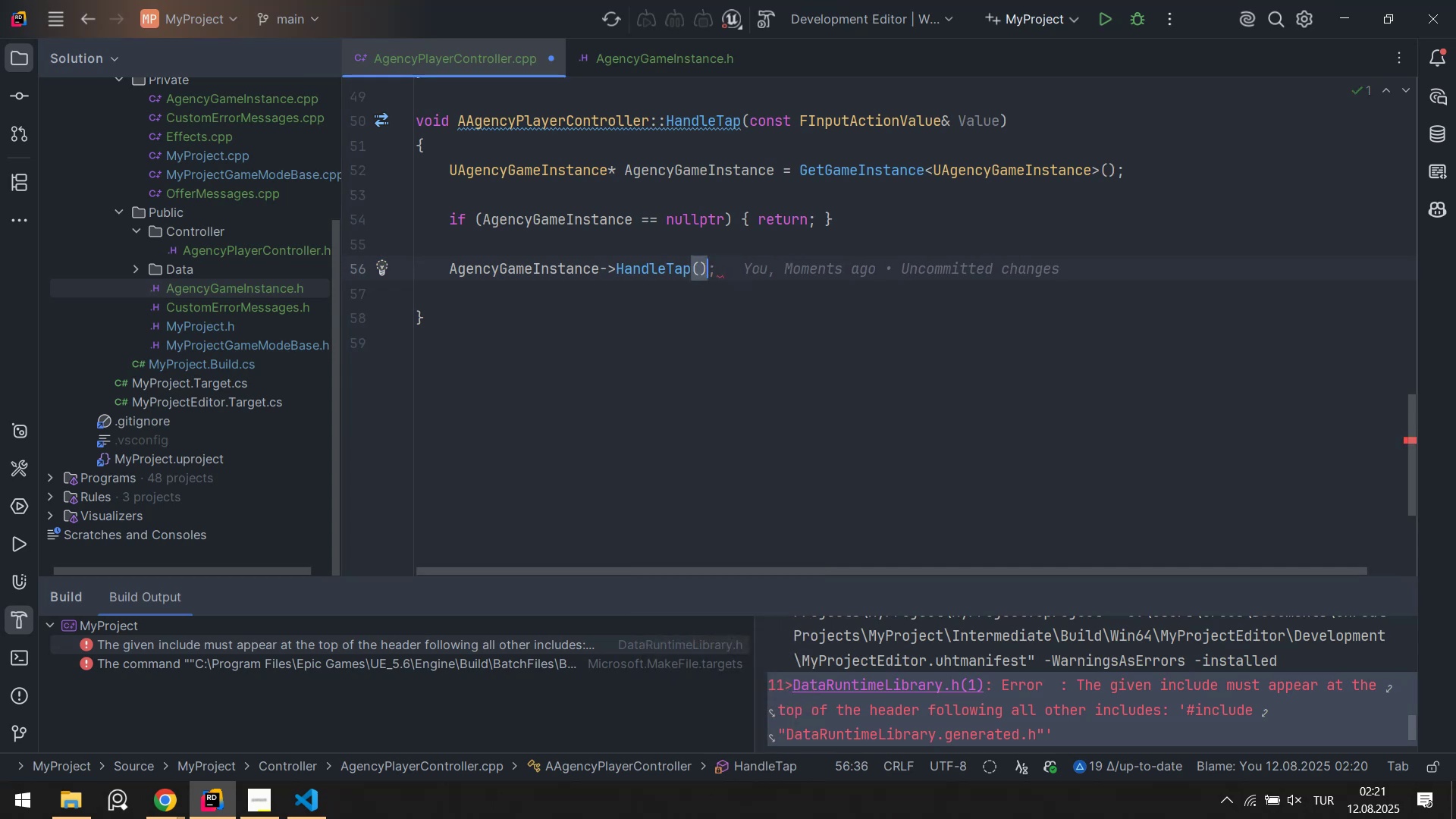 
key(Alt+Numpad5)
 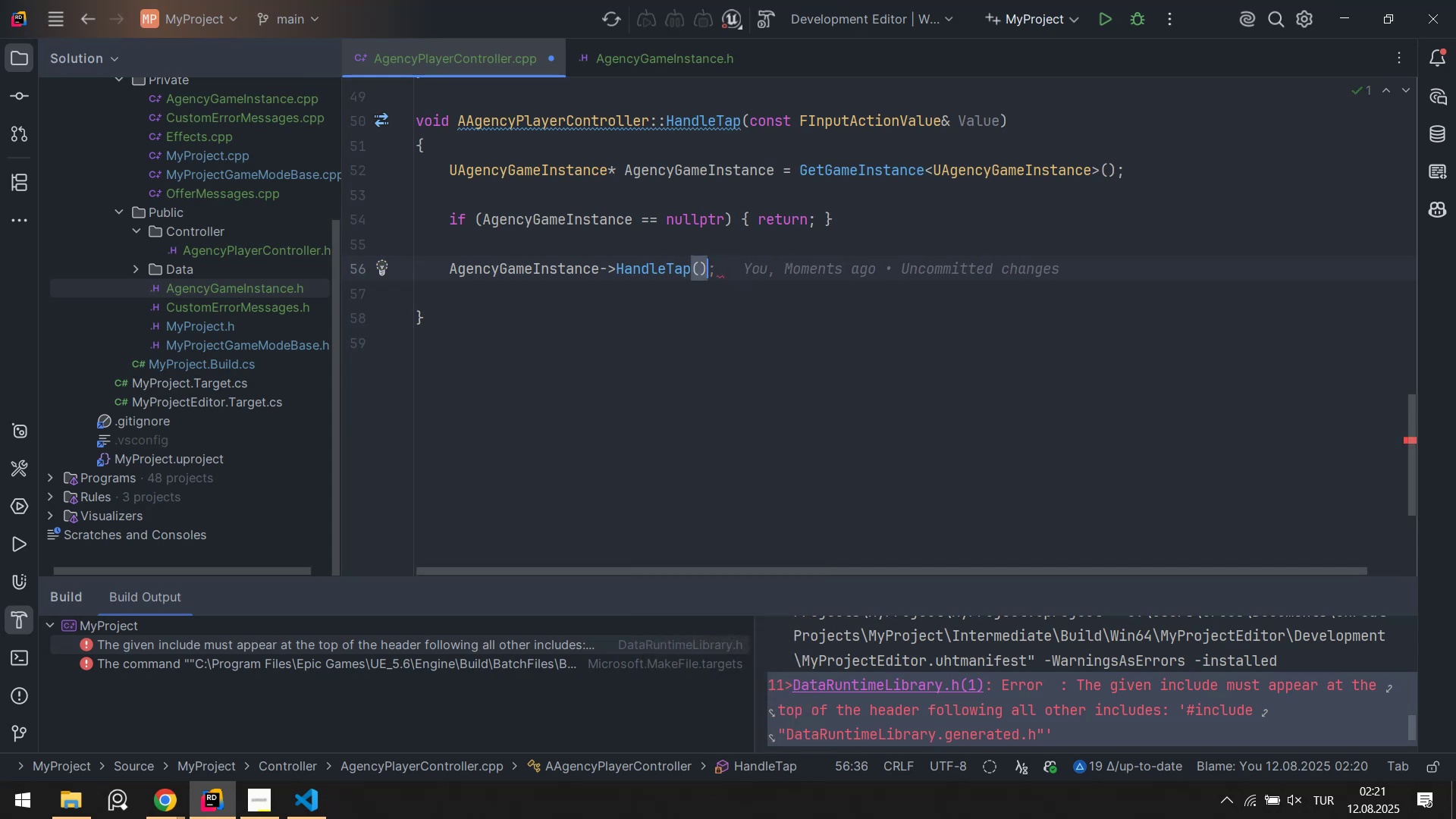 
key(Alt+Numpad9)
 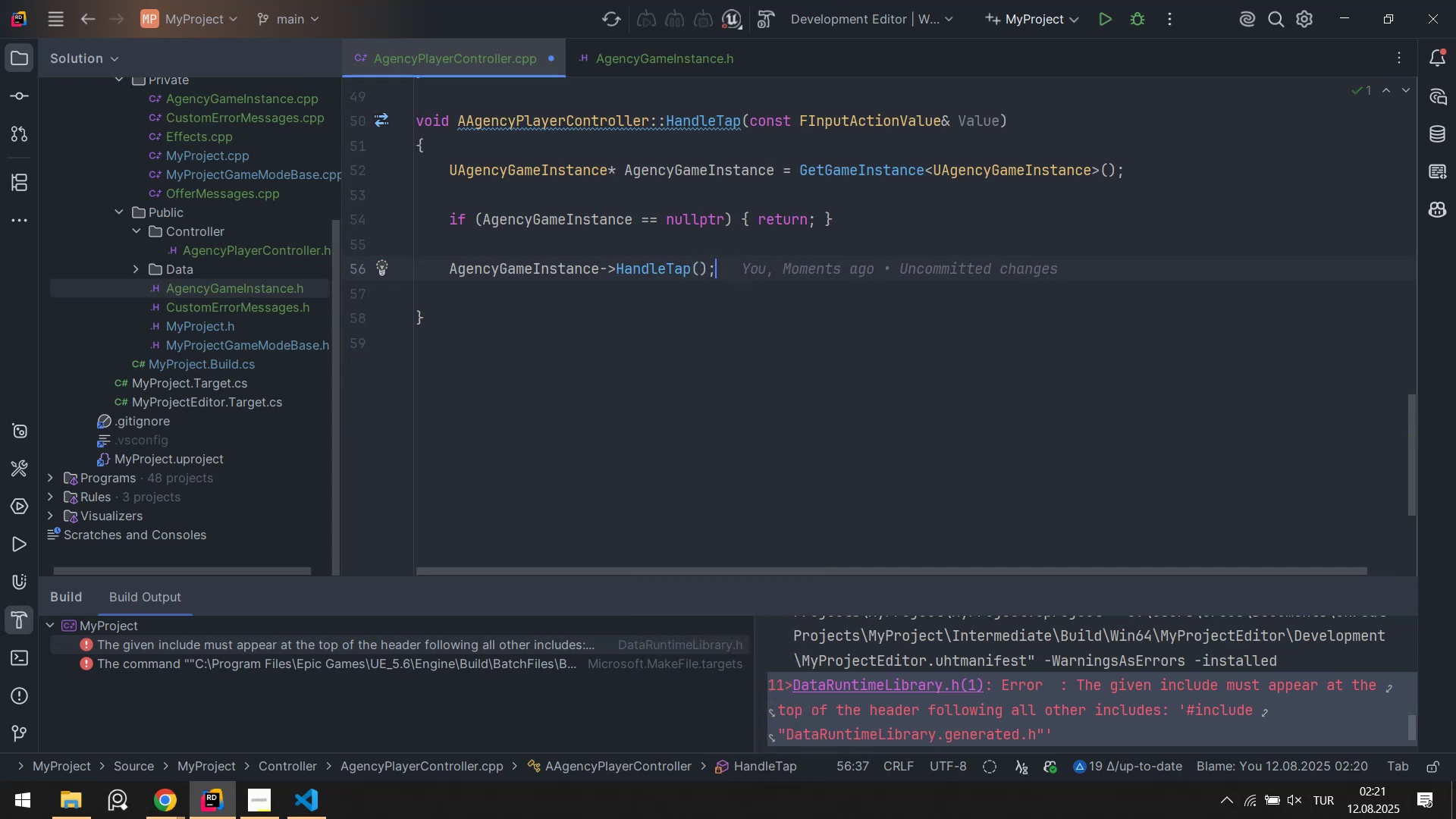 
key(Enter)
 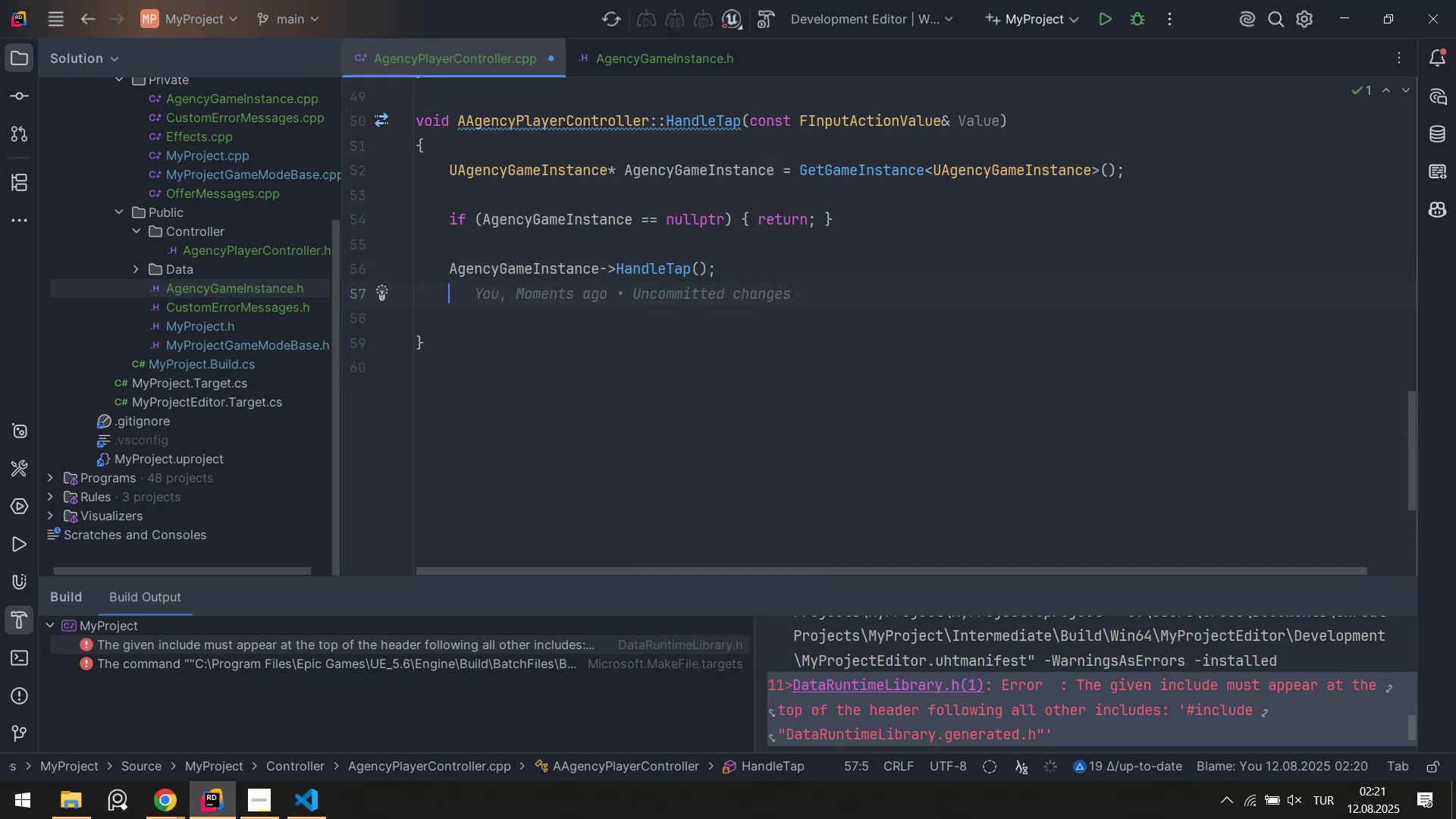 
key(Enter)
 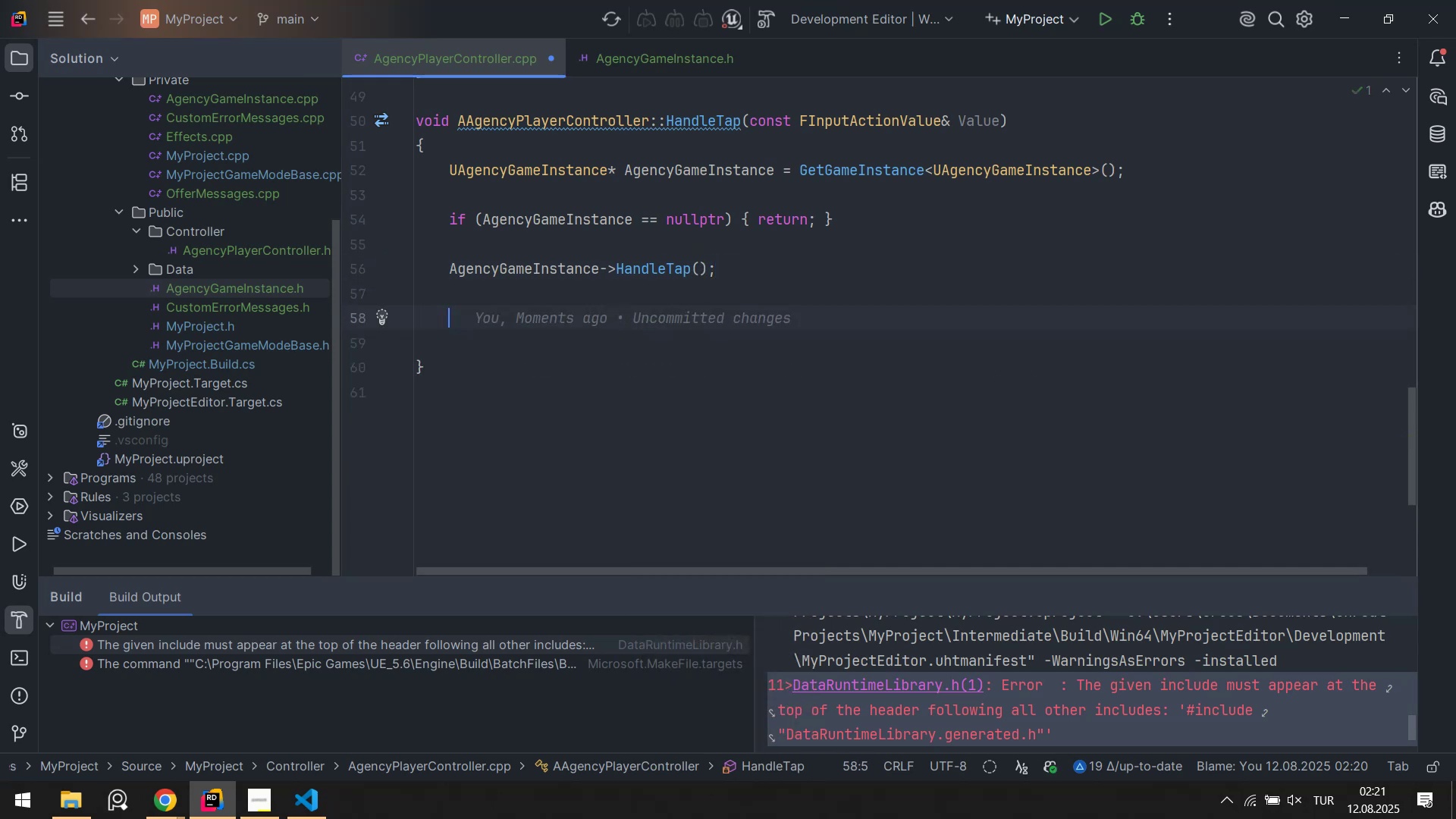 
type(uelog)
key(Tab)
type(Tap 'nput handled)
 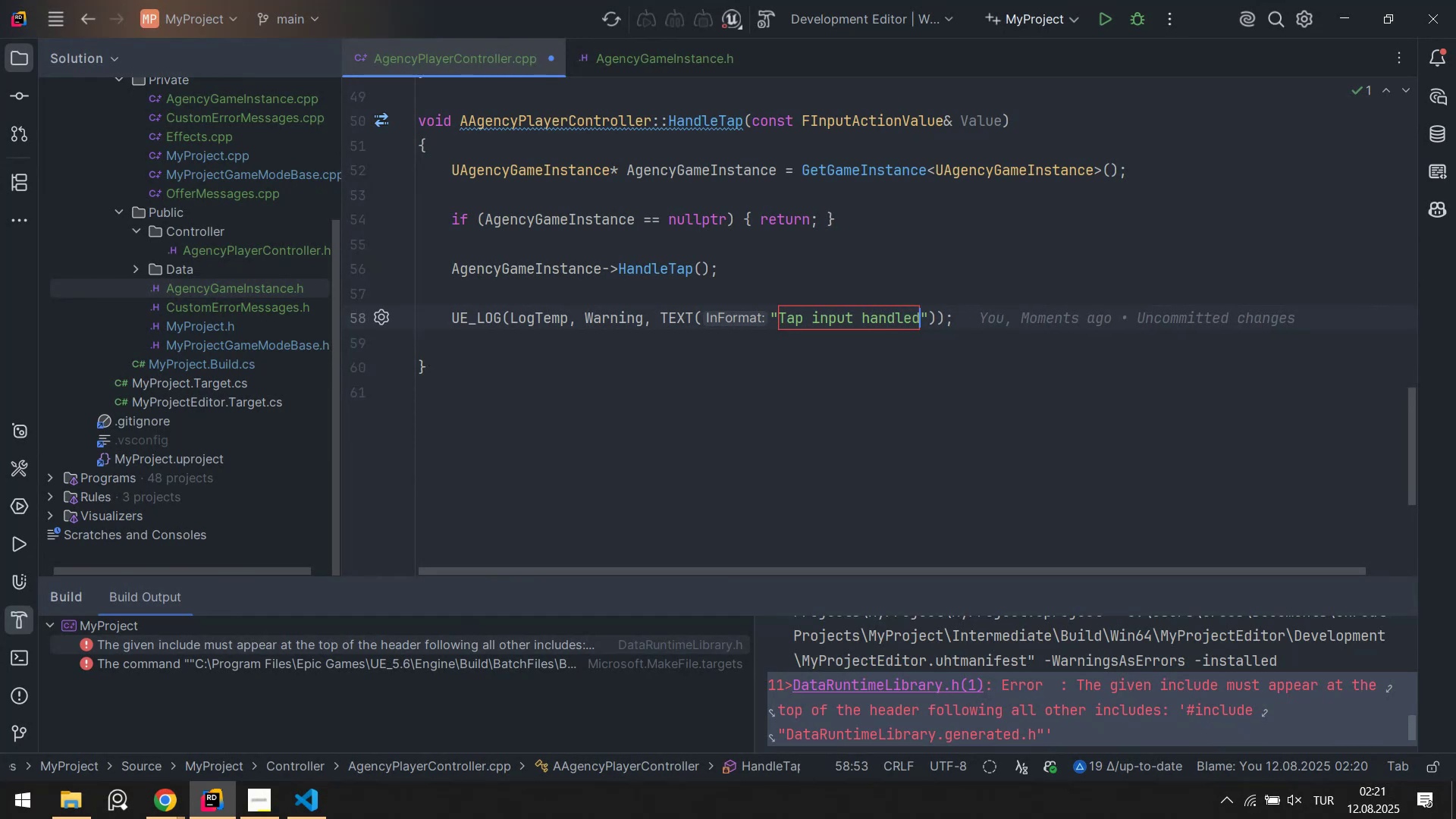 
key(Control+ControlLeft)
 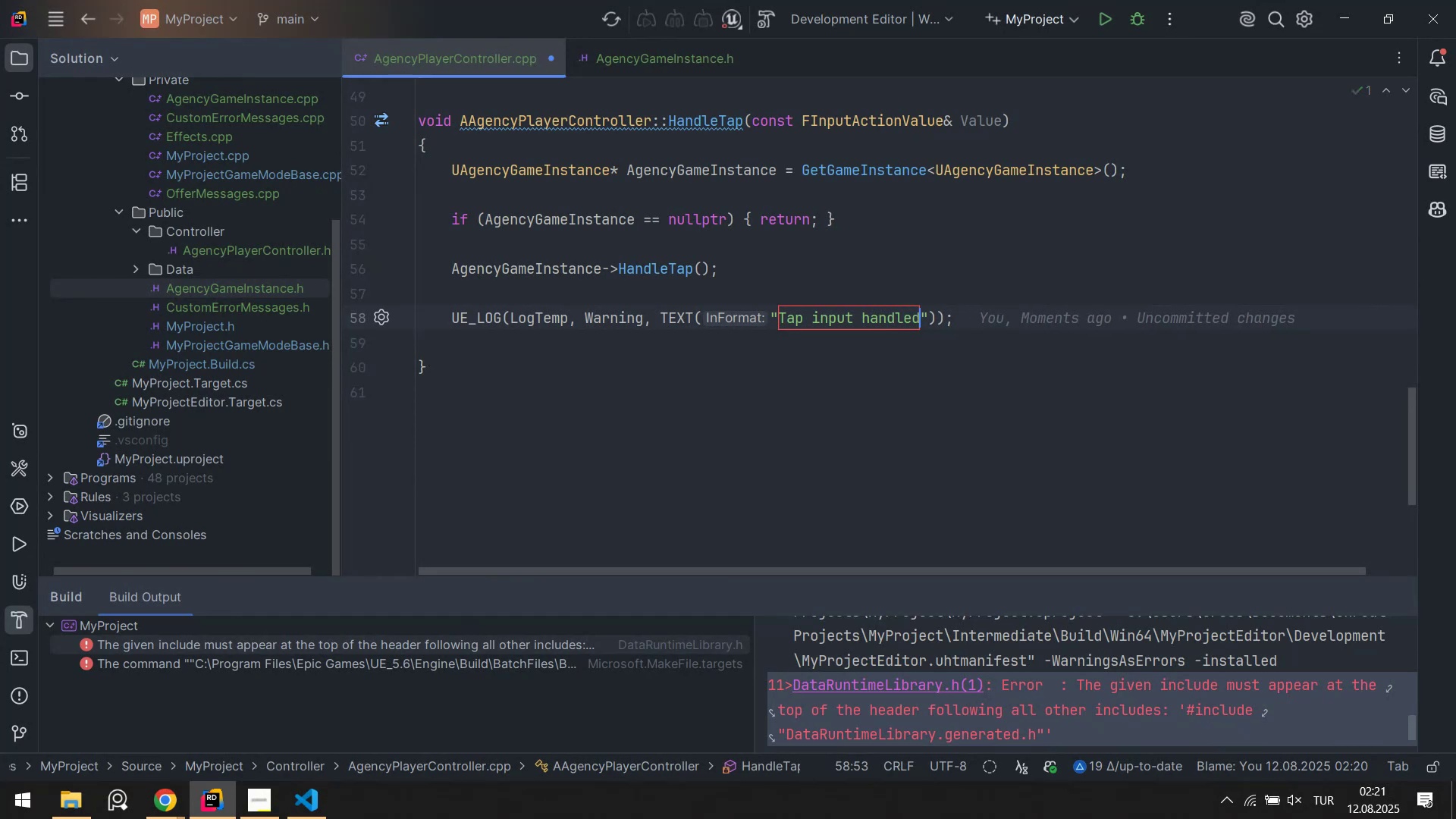 
key(Control+S)
 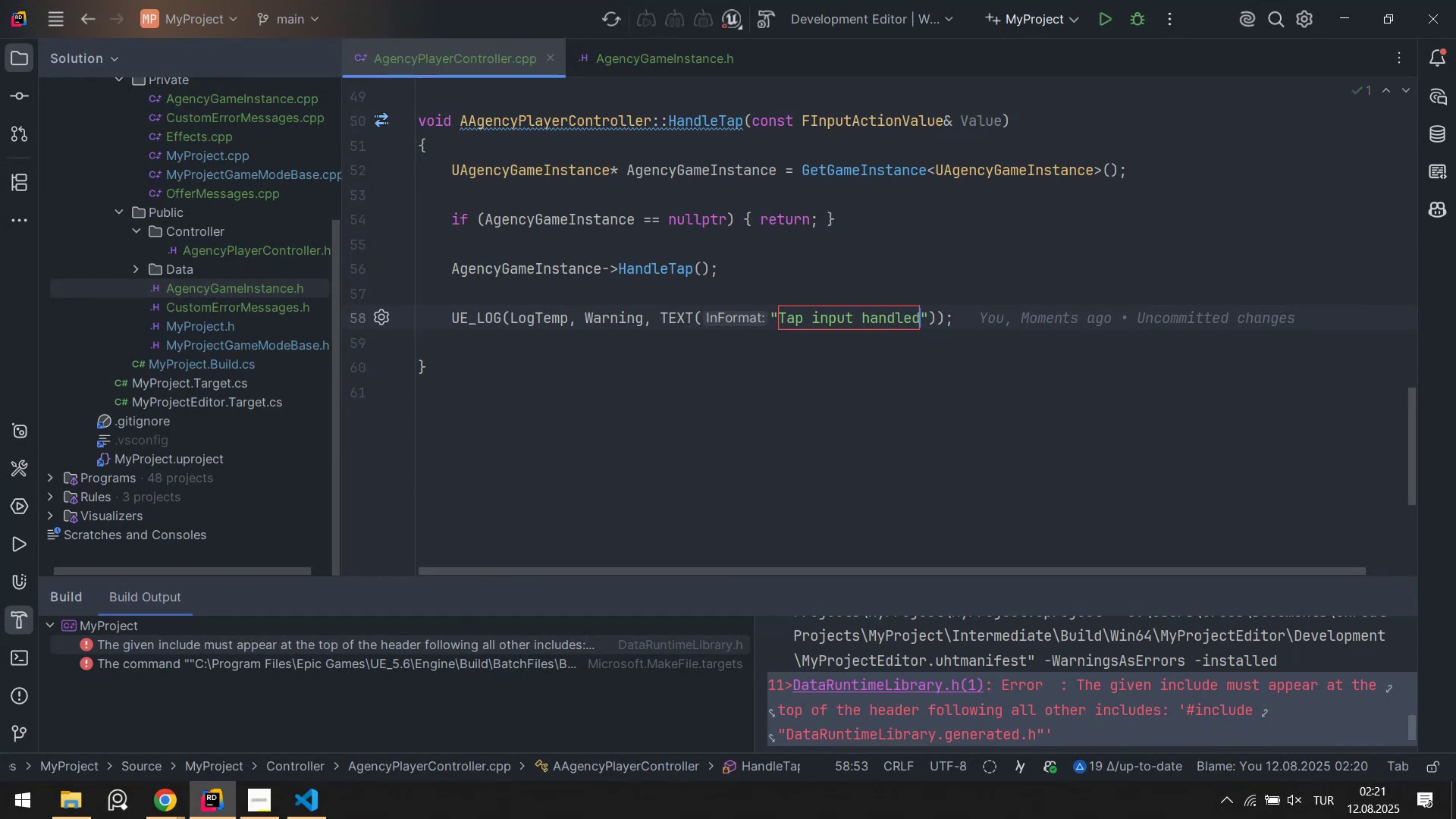 
wait(8.83)
 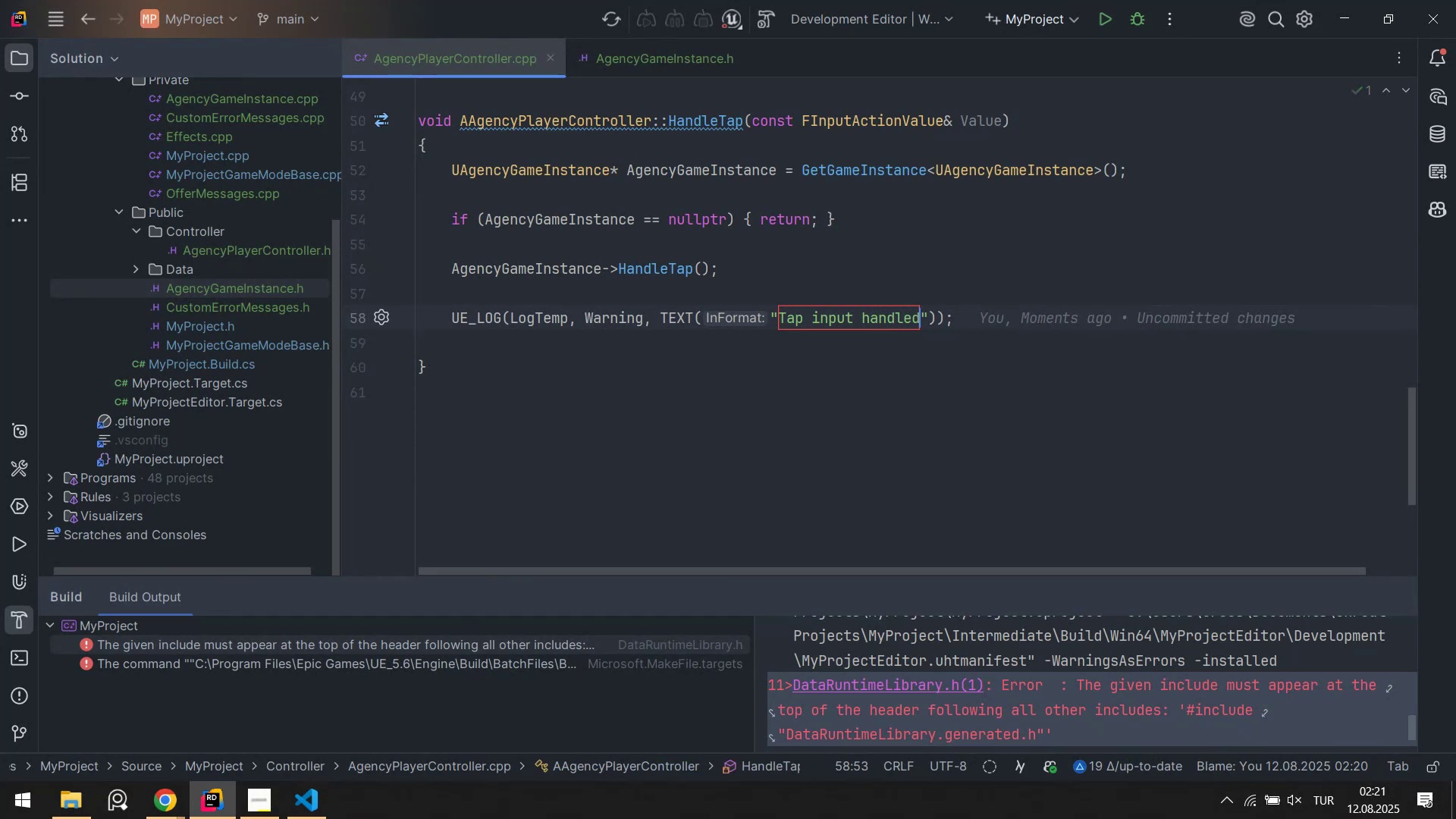 
double_click([466, 57])
 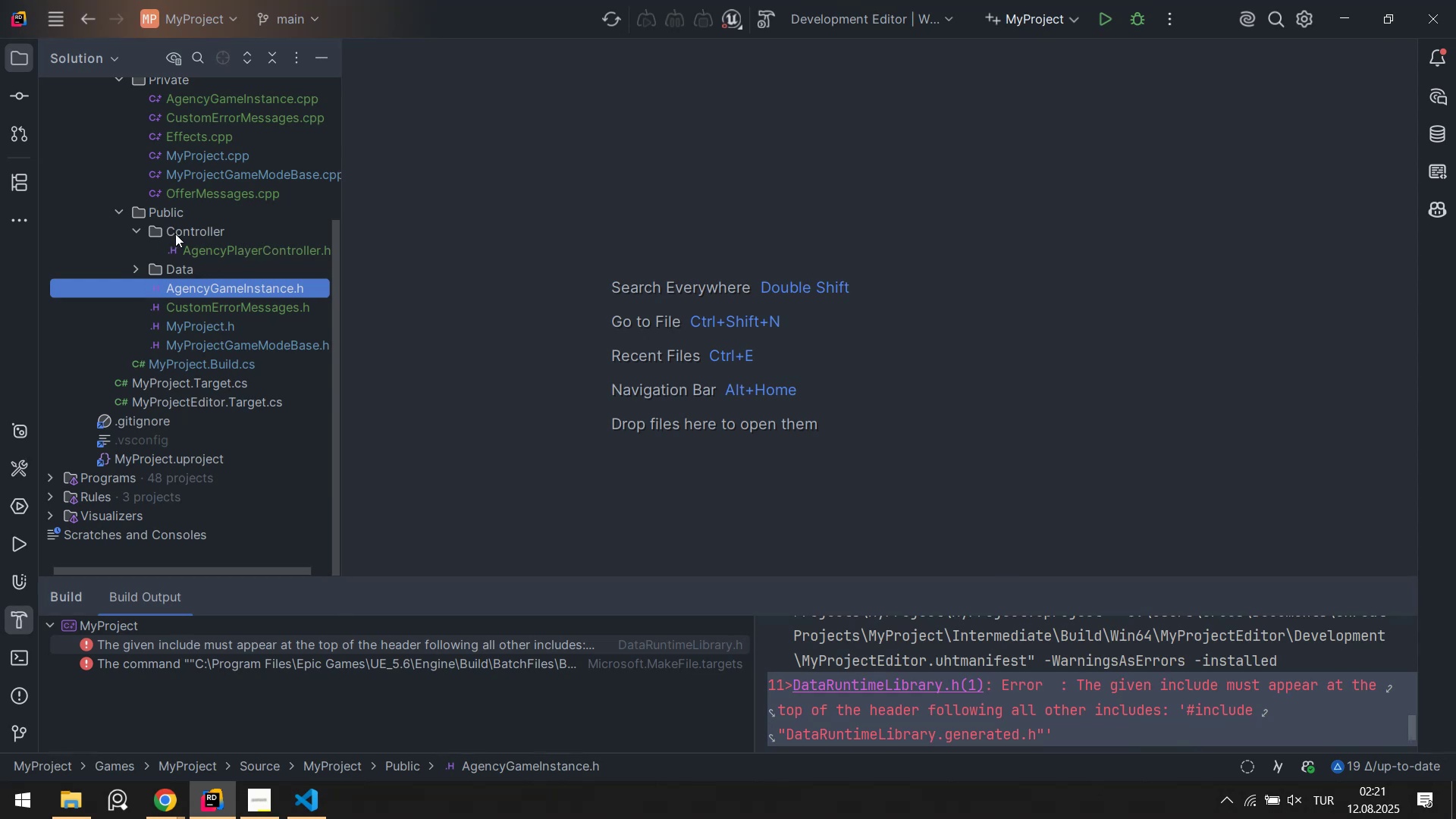 
left_click([136, 232])
 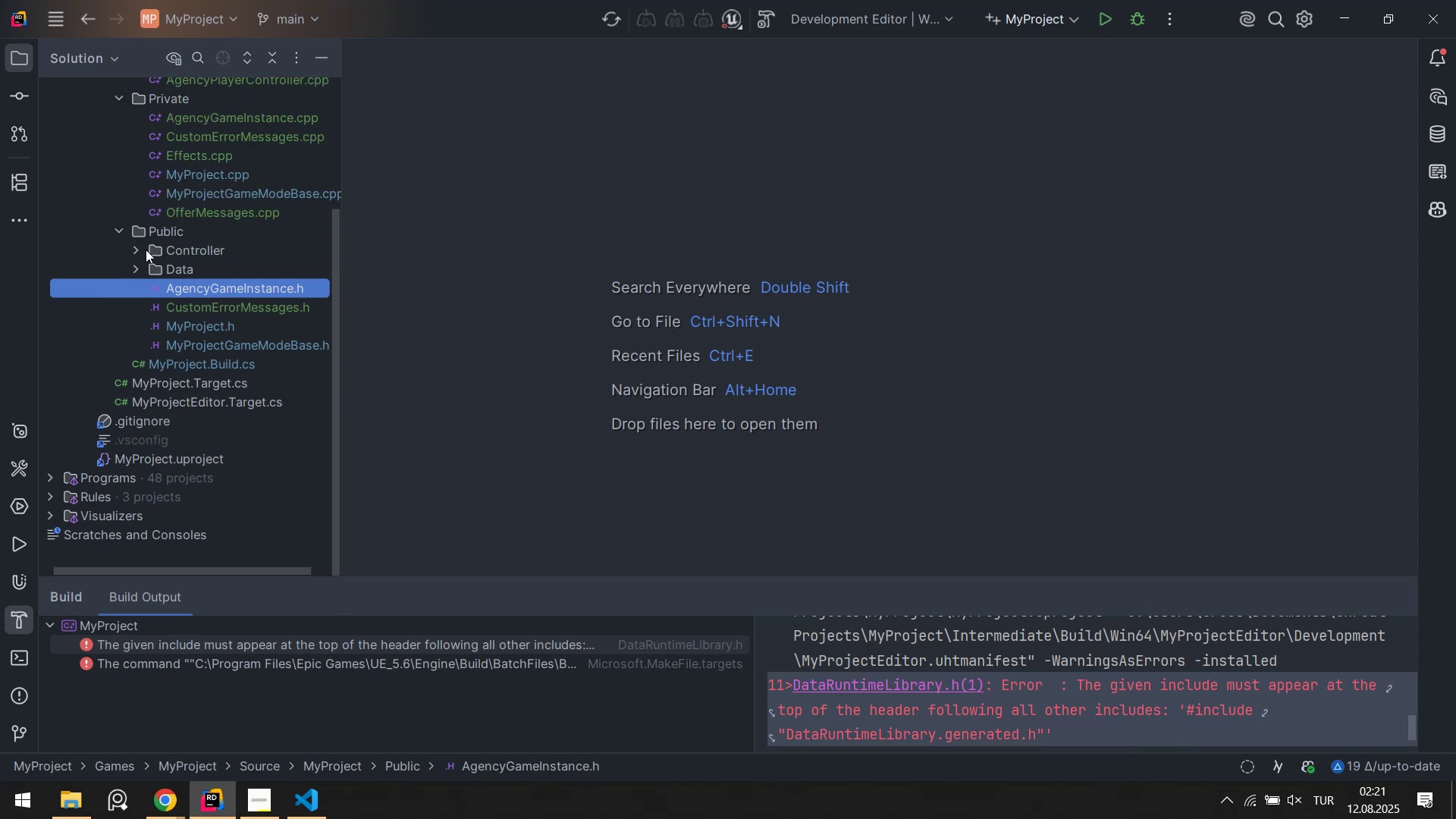 
right_click([152, 232])
 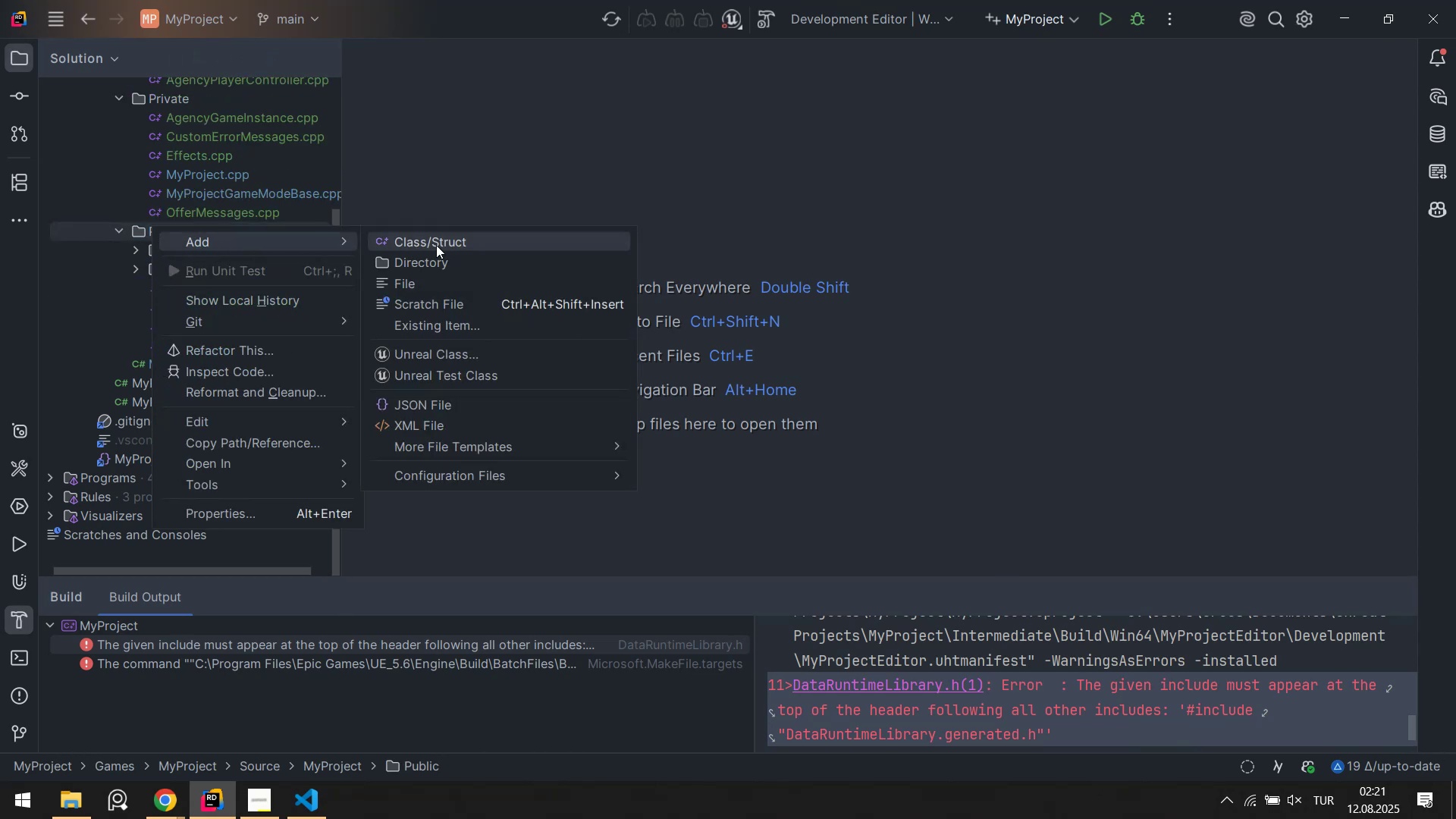 
left_click([475, 195])
 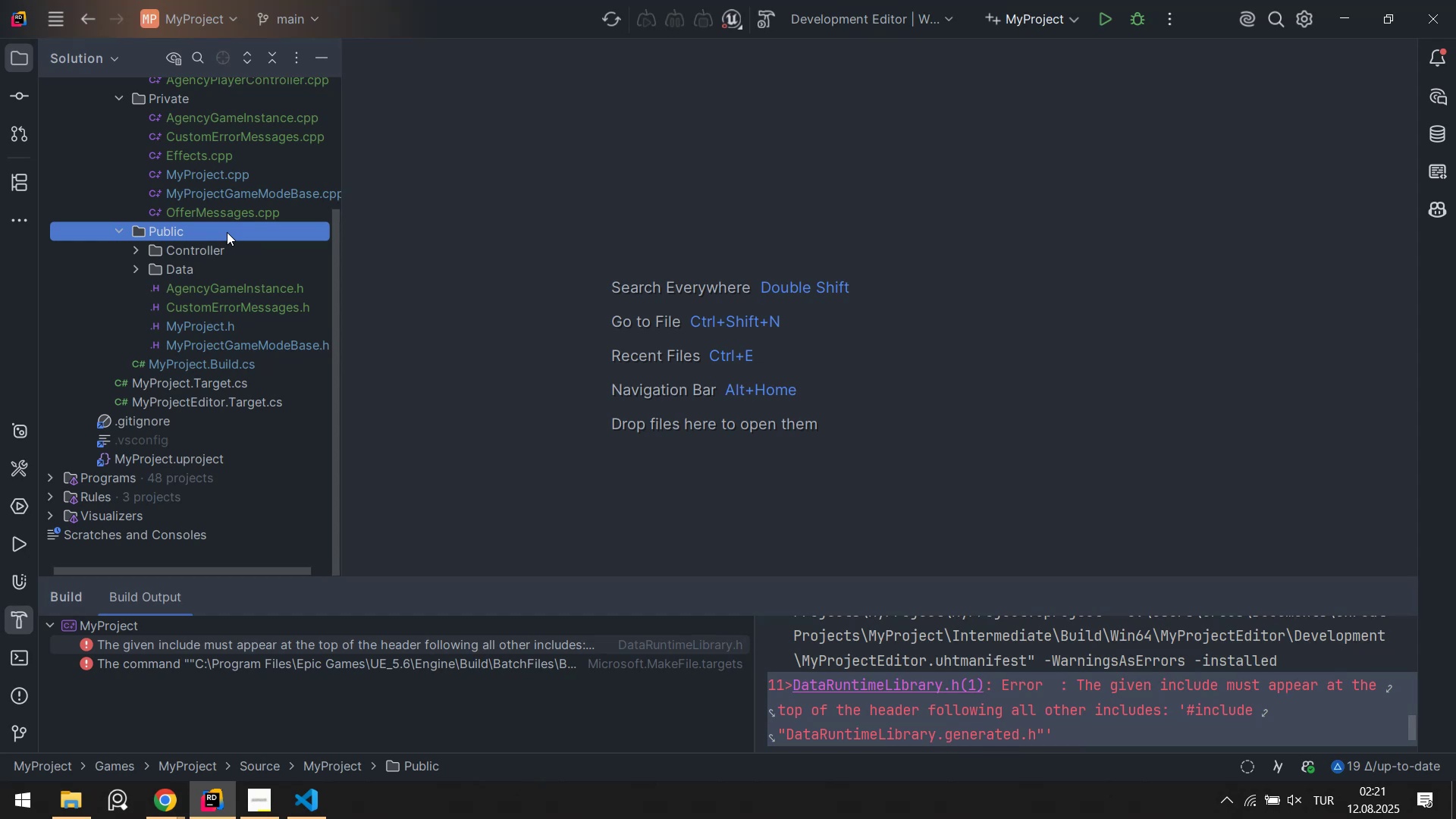 
wait(13.0)
 